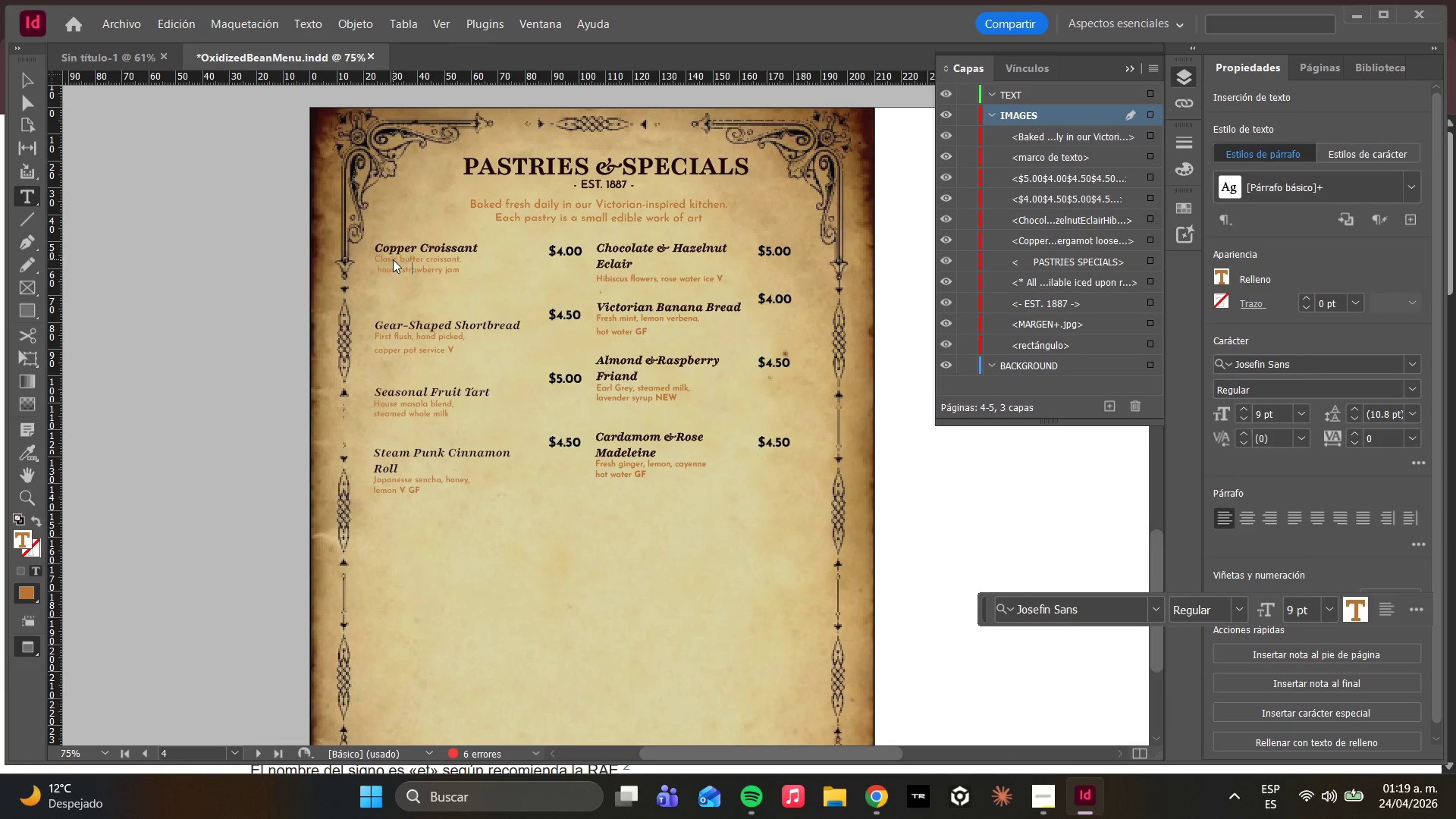 
hold_key(key=ArrowRight, duration=0.7)
 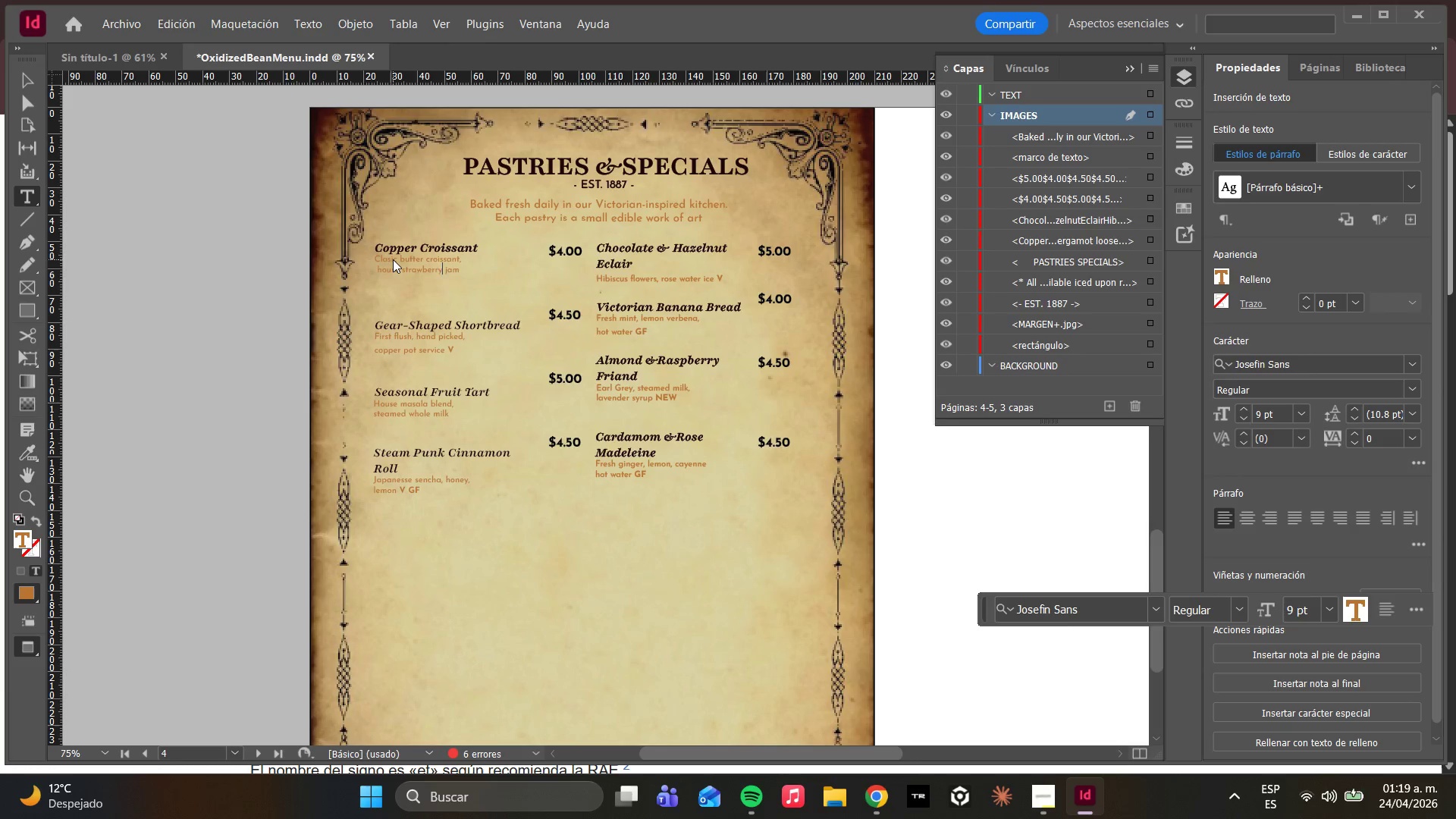 
key(ArrowRight)
 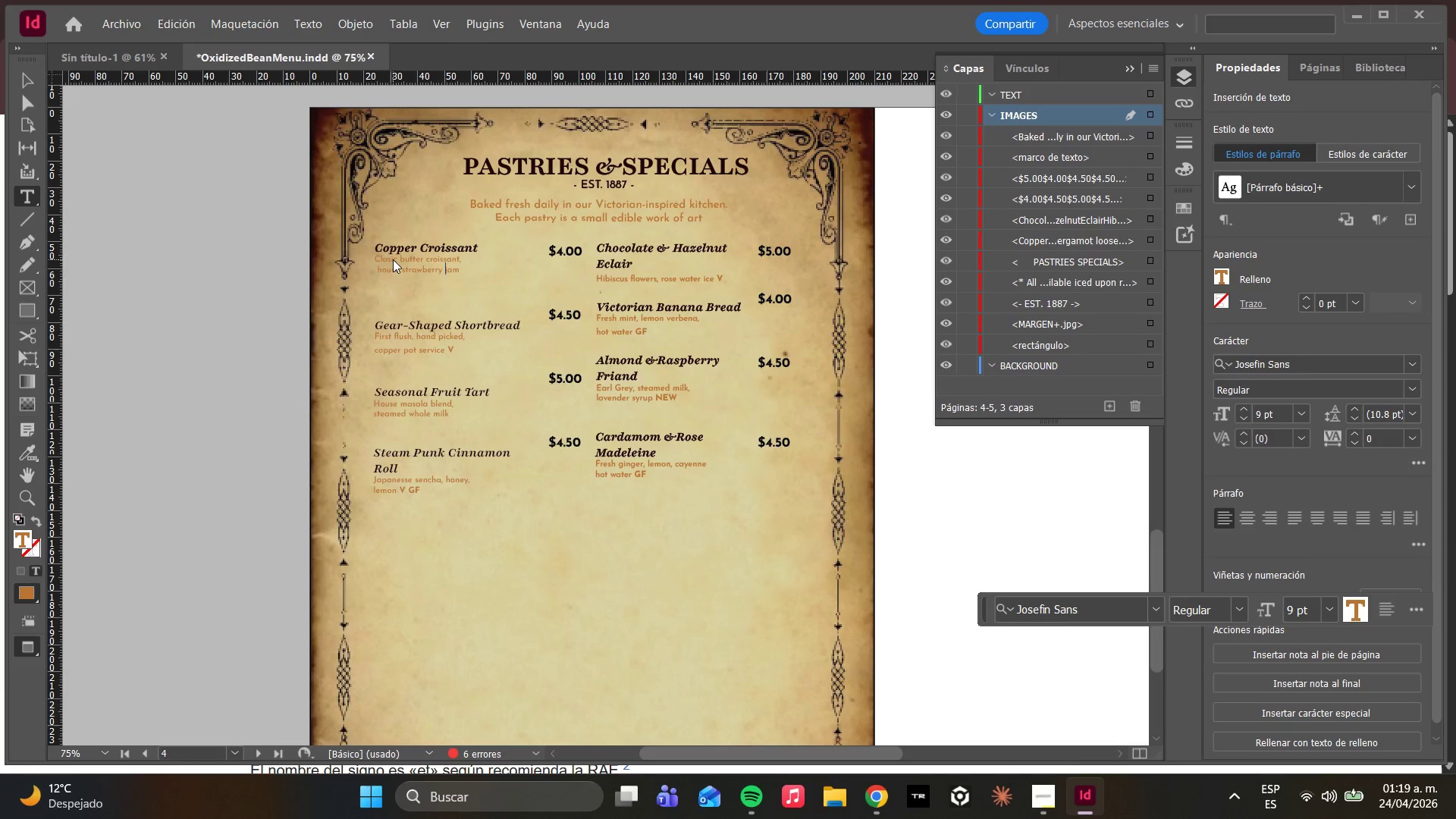 
key(ArrowRight)
 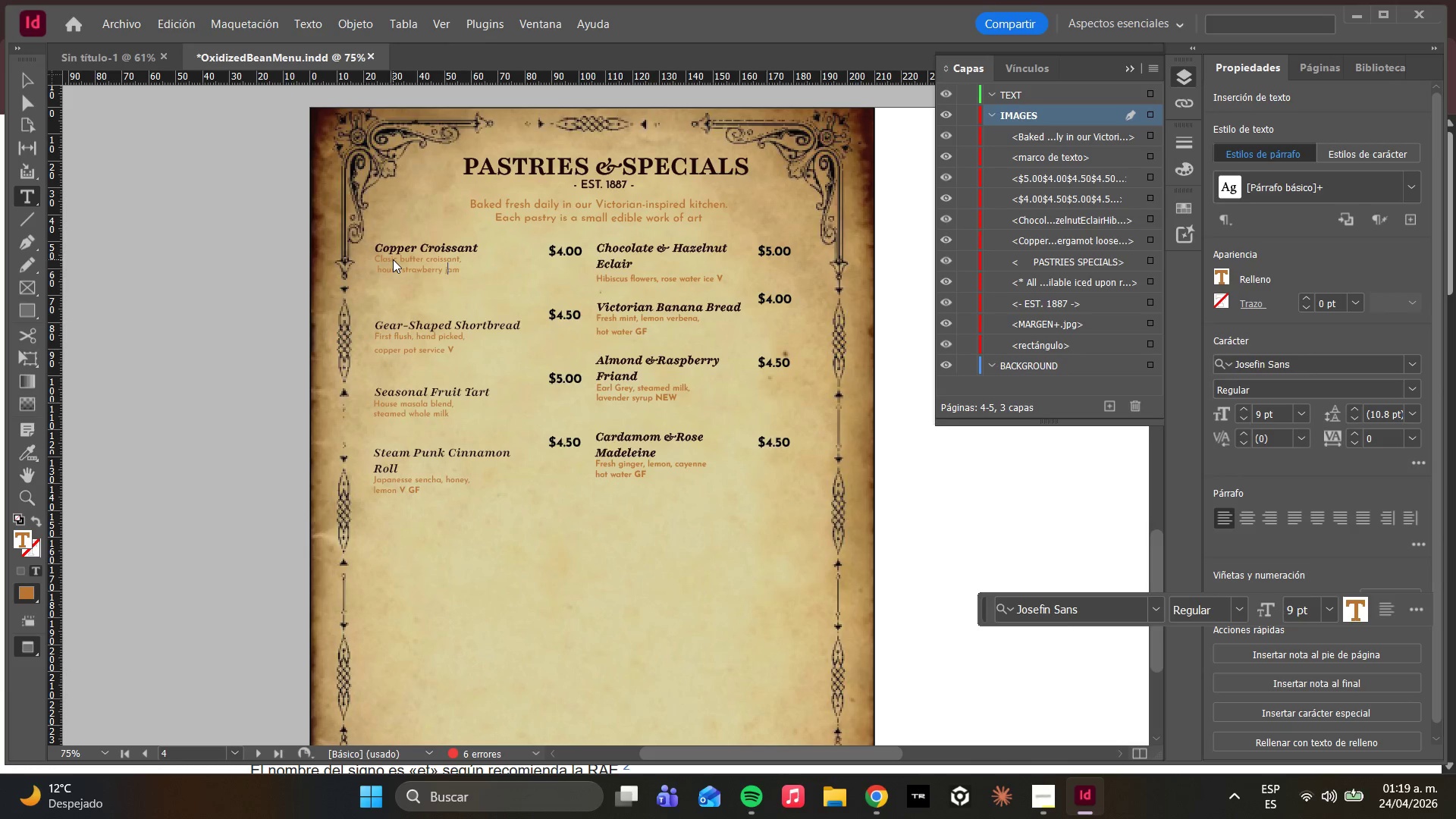 
key(ArrowRight)
 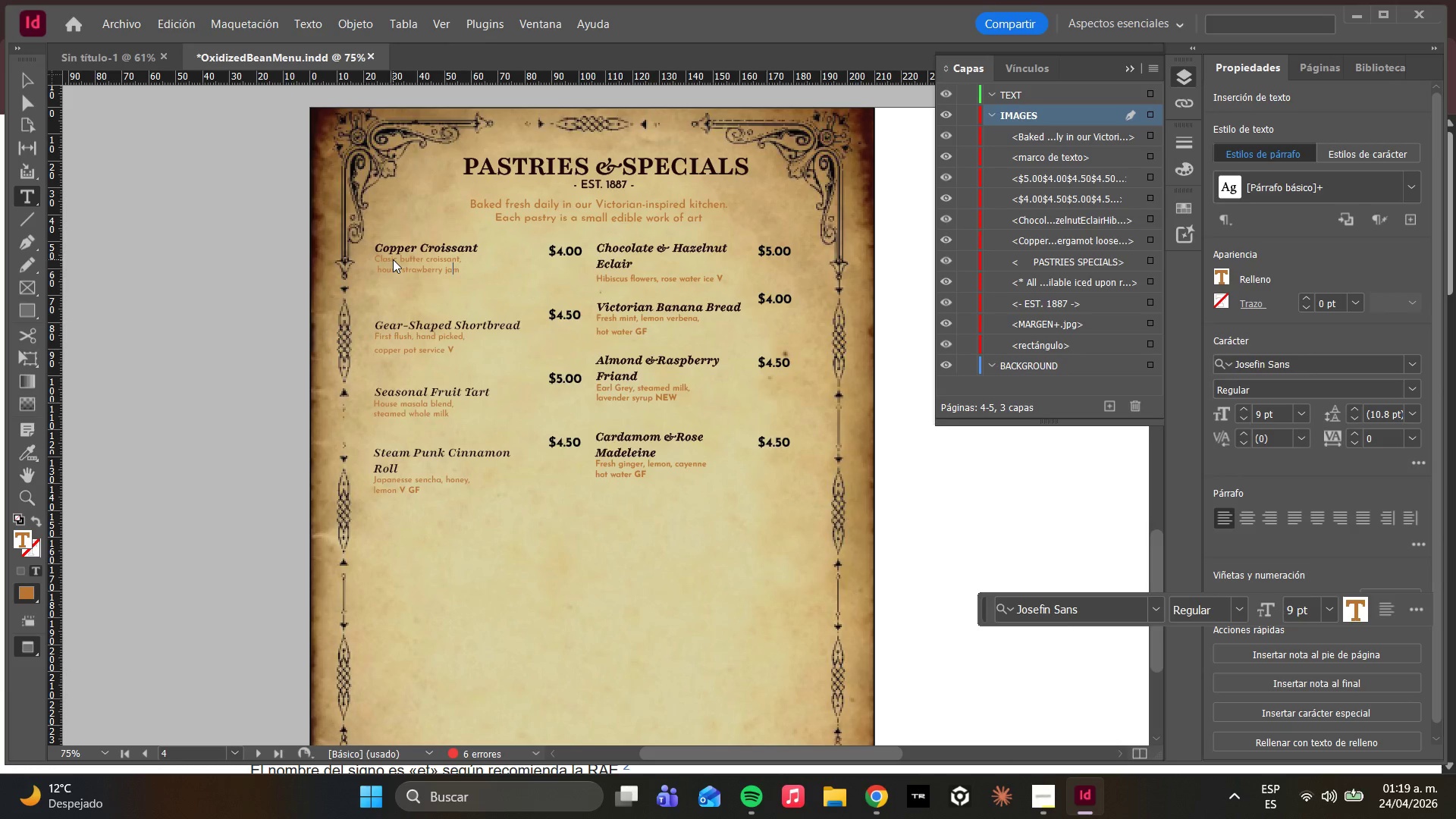 
key(ArrowRight)
 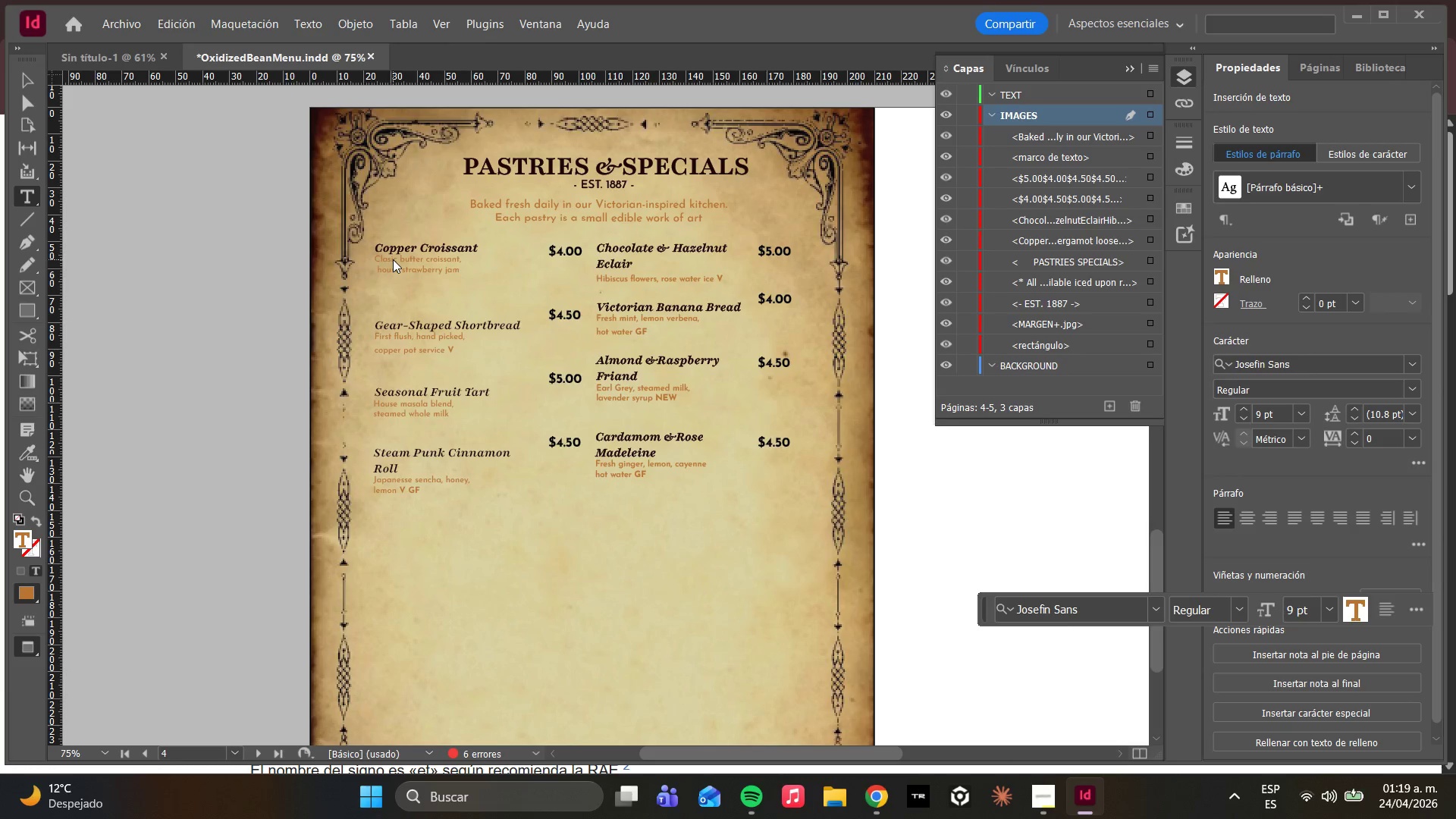 
type( whip)
 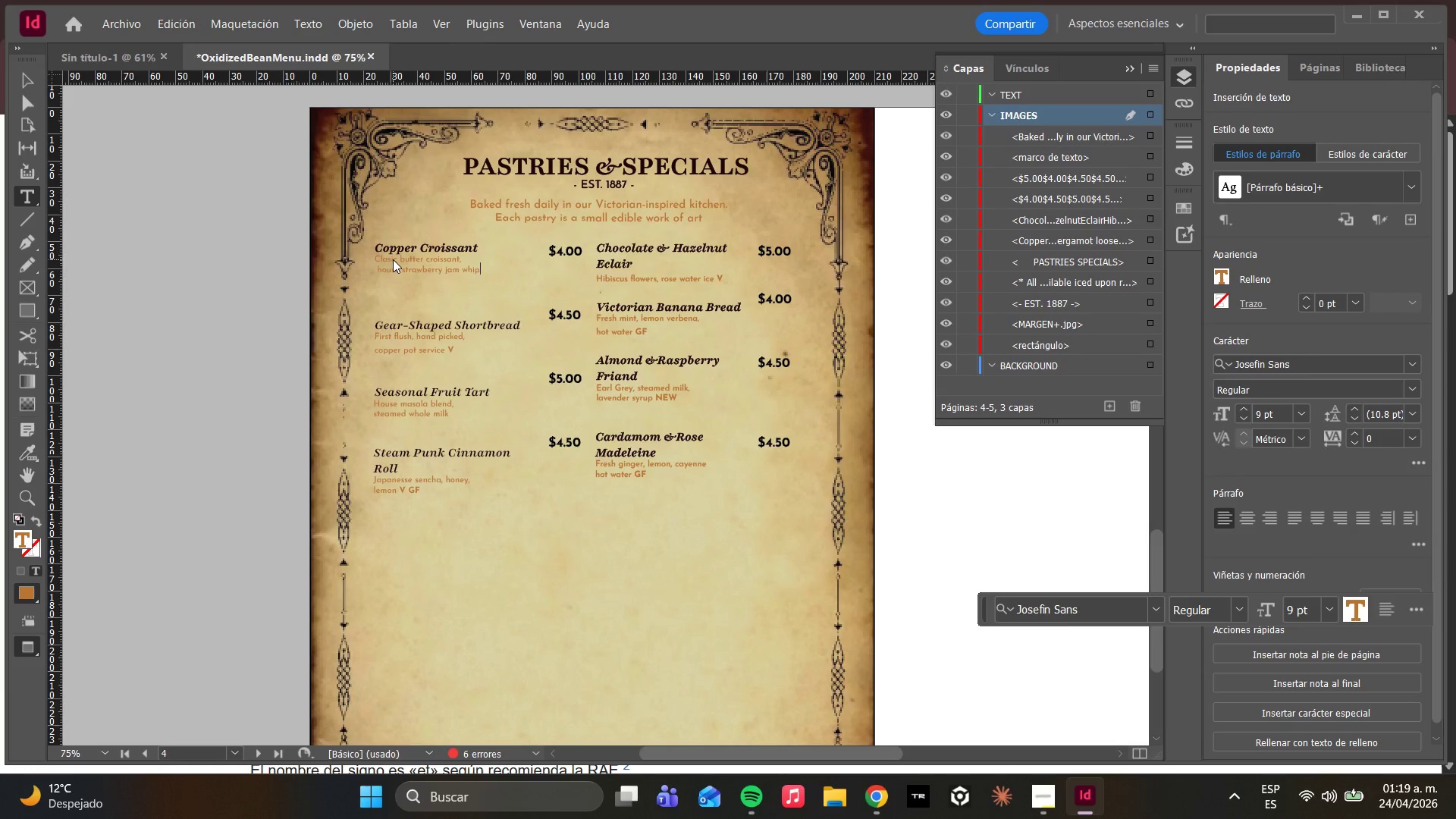 
type(ped butter)
 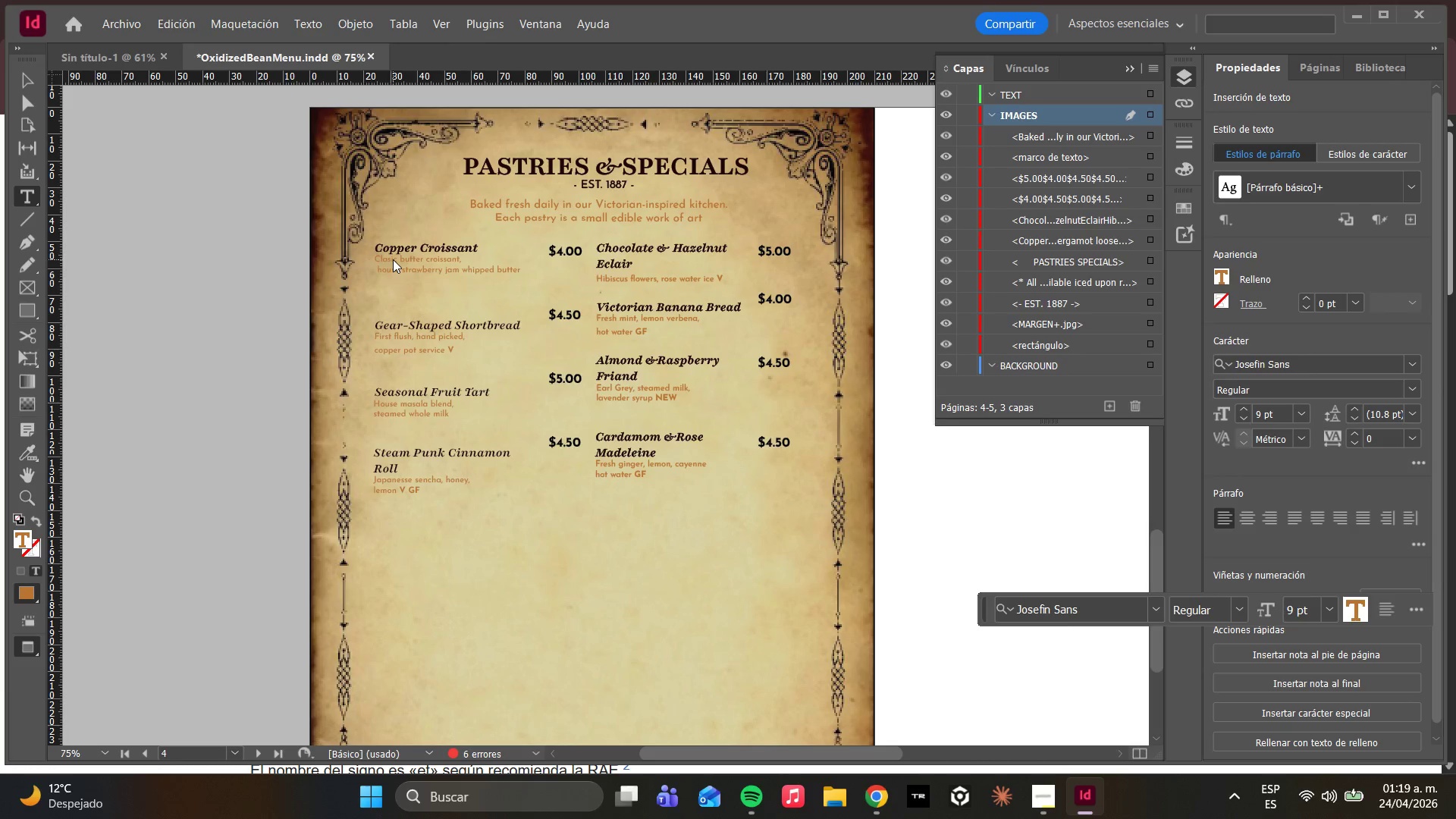 
key(Space)
 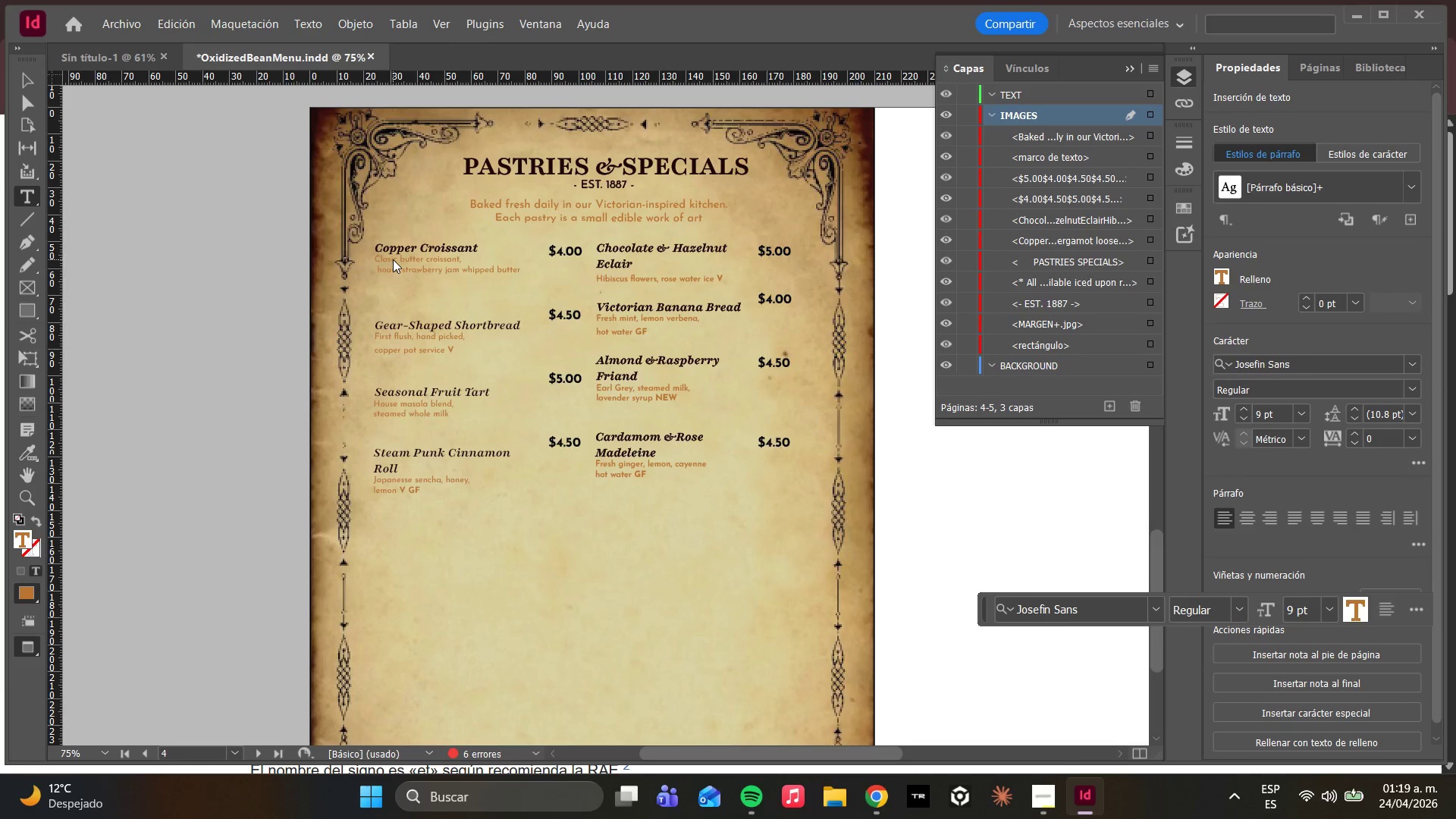 
key(CapsLock)
 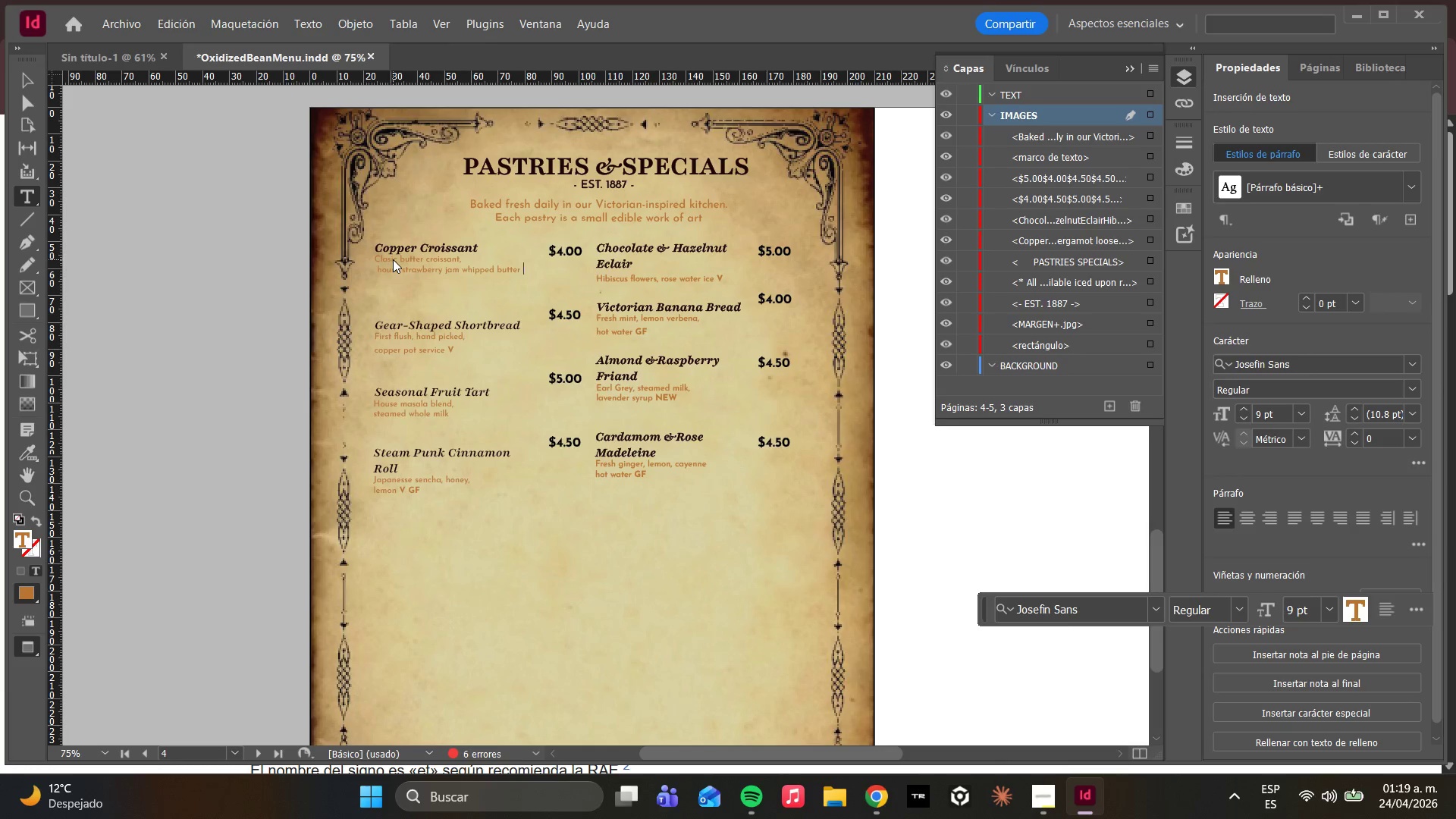 
key(V)
 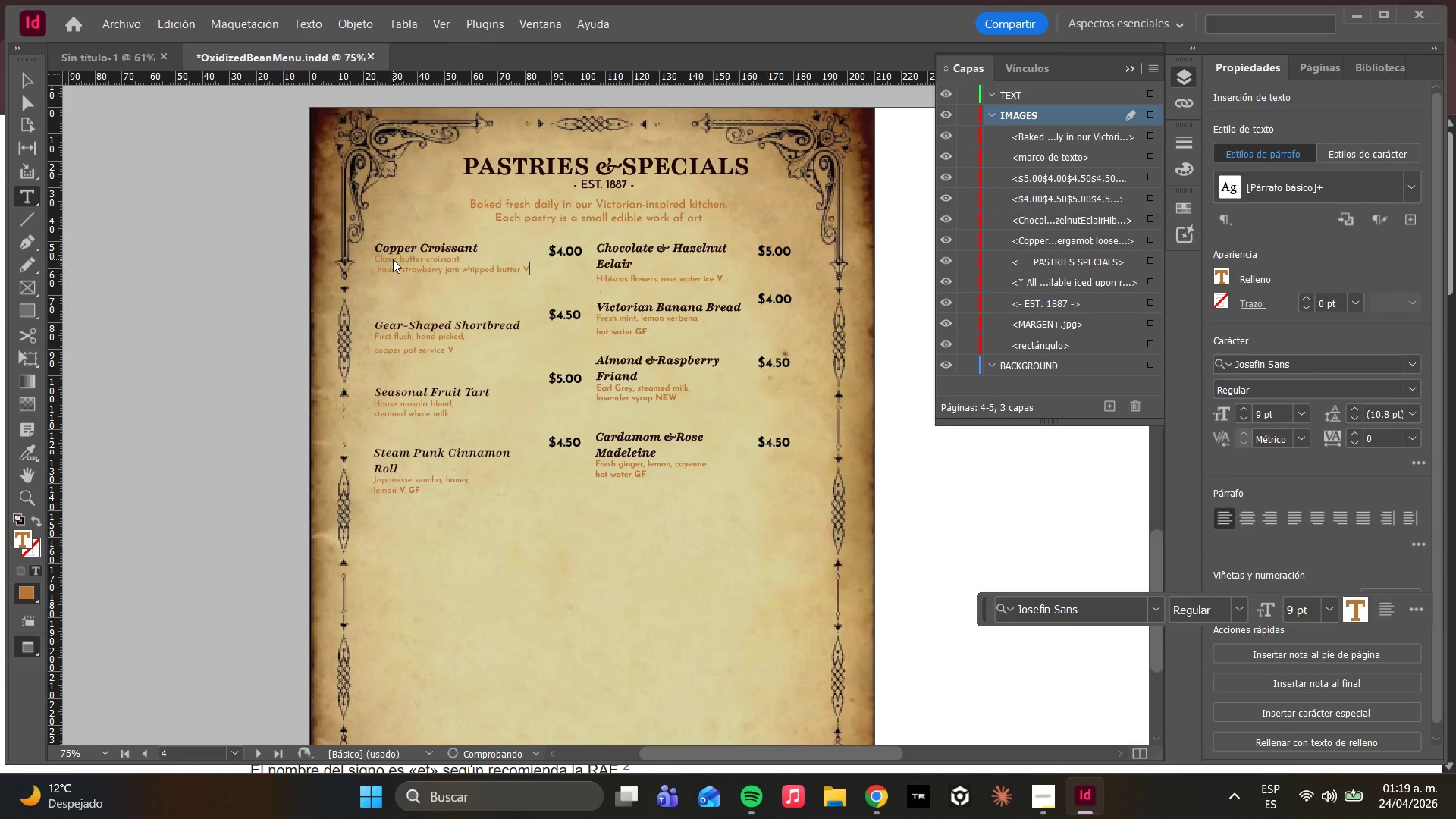 
key(CapsLock)
 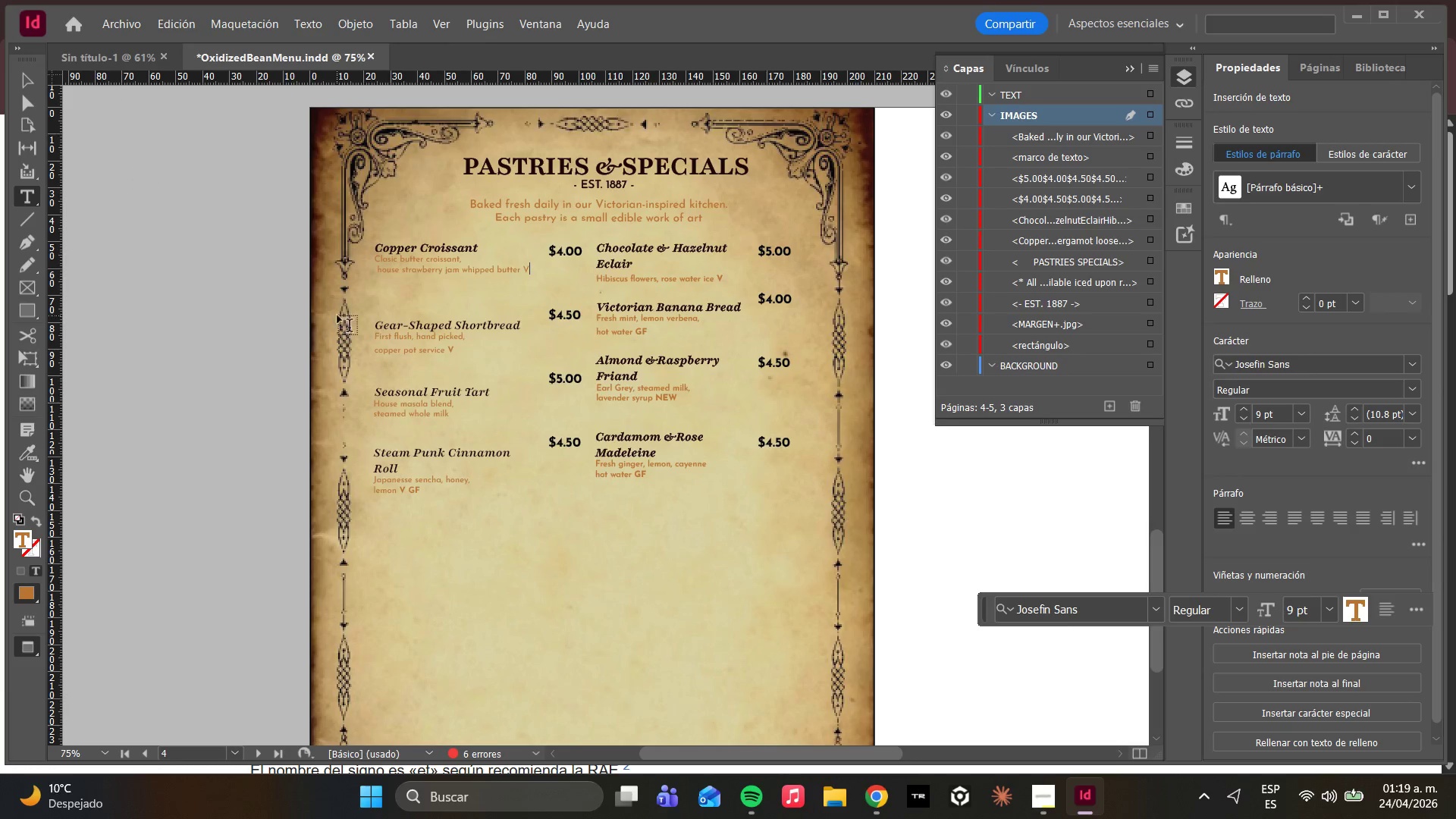 
left_click([458, 352])
 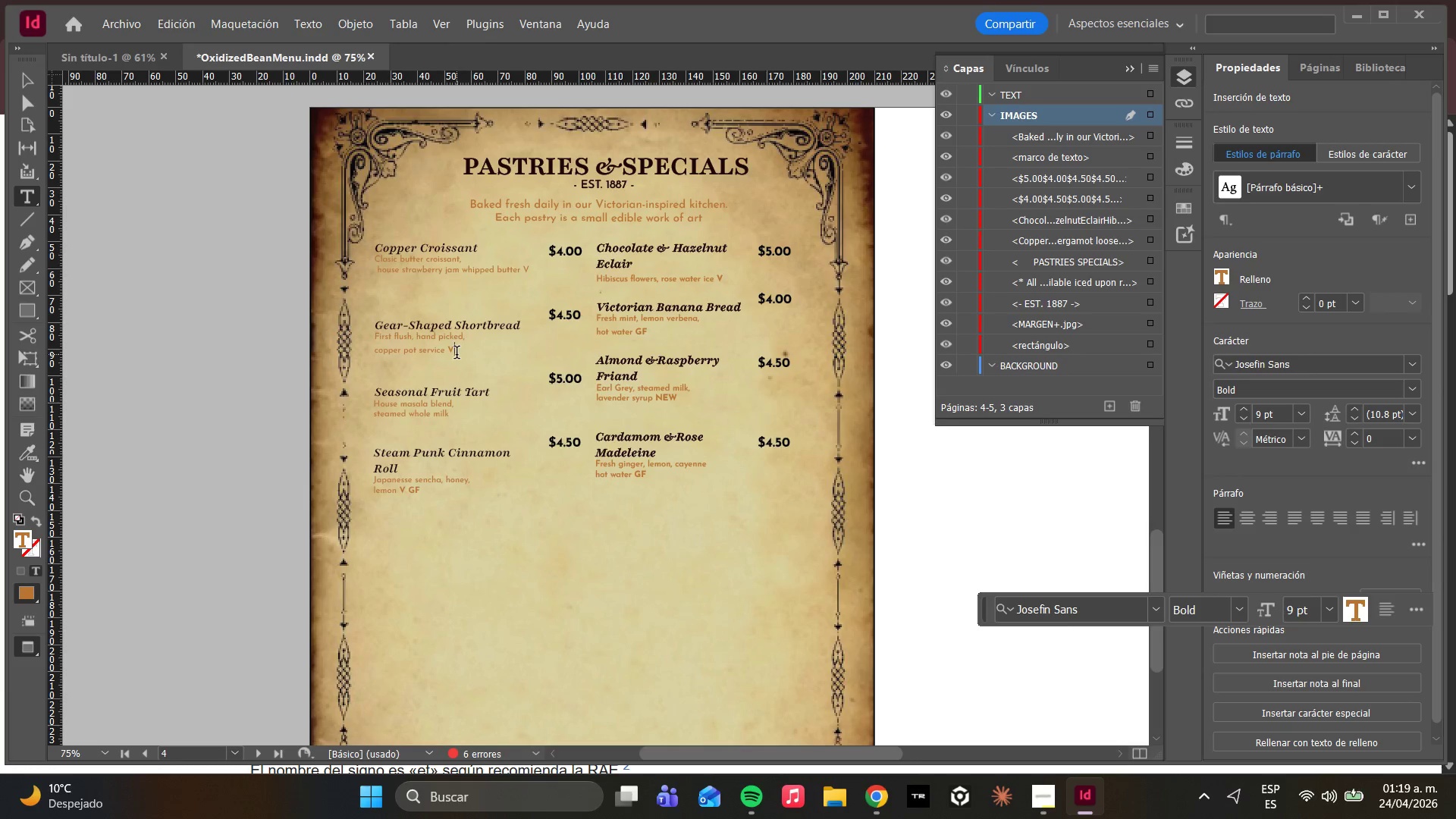 
hold_key(key=Backspace, duration=0.97)
 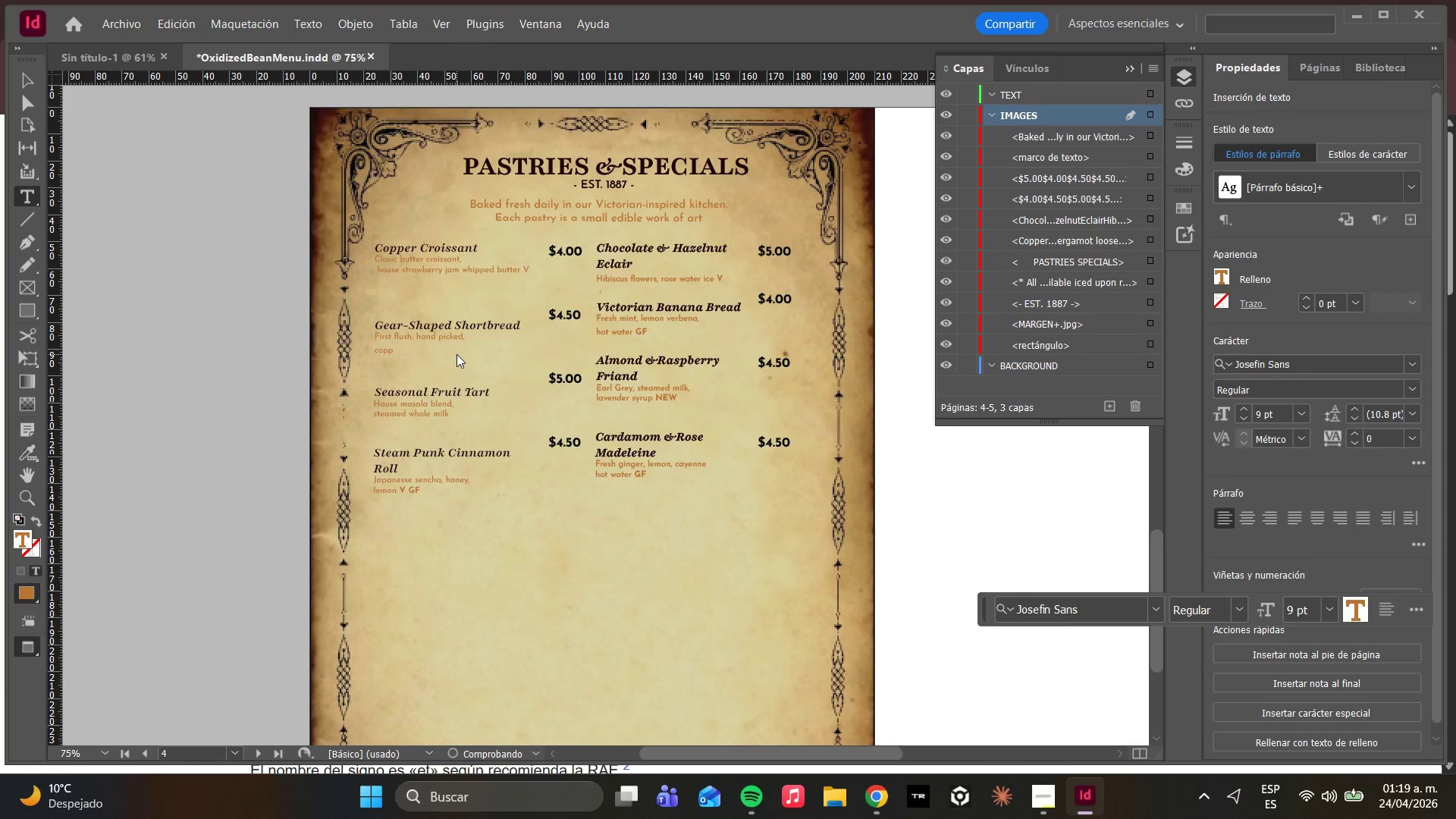 
hold_key(key=Backspace, duration=0.83)
 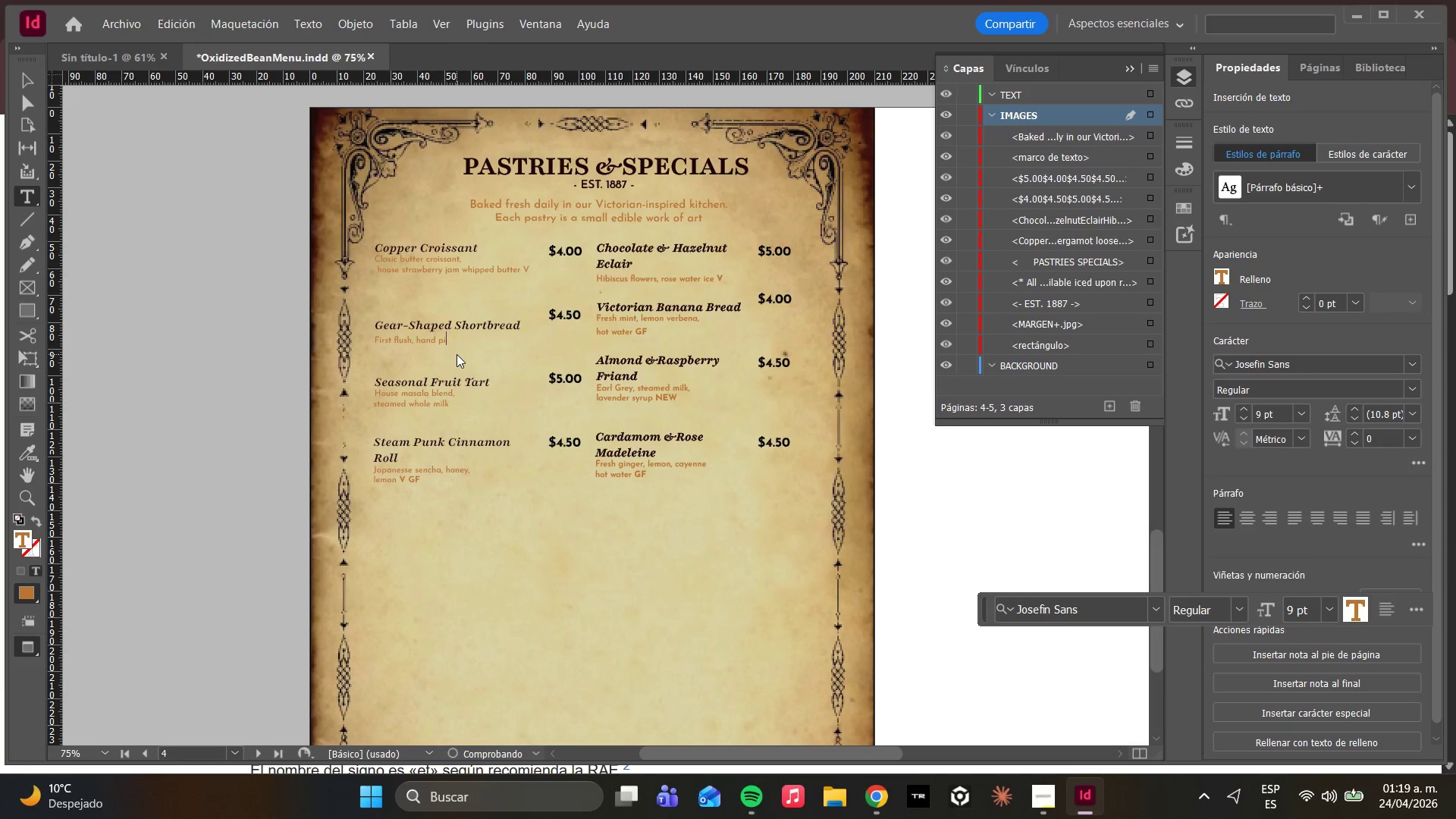 
hold_key(key=Backspace, duration=0.89)
 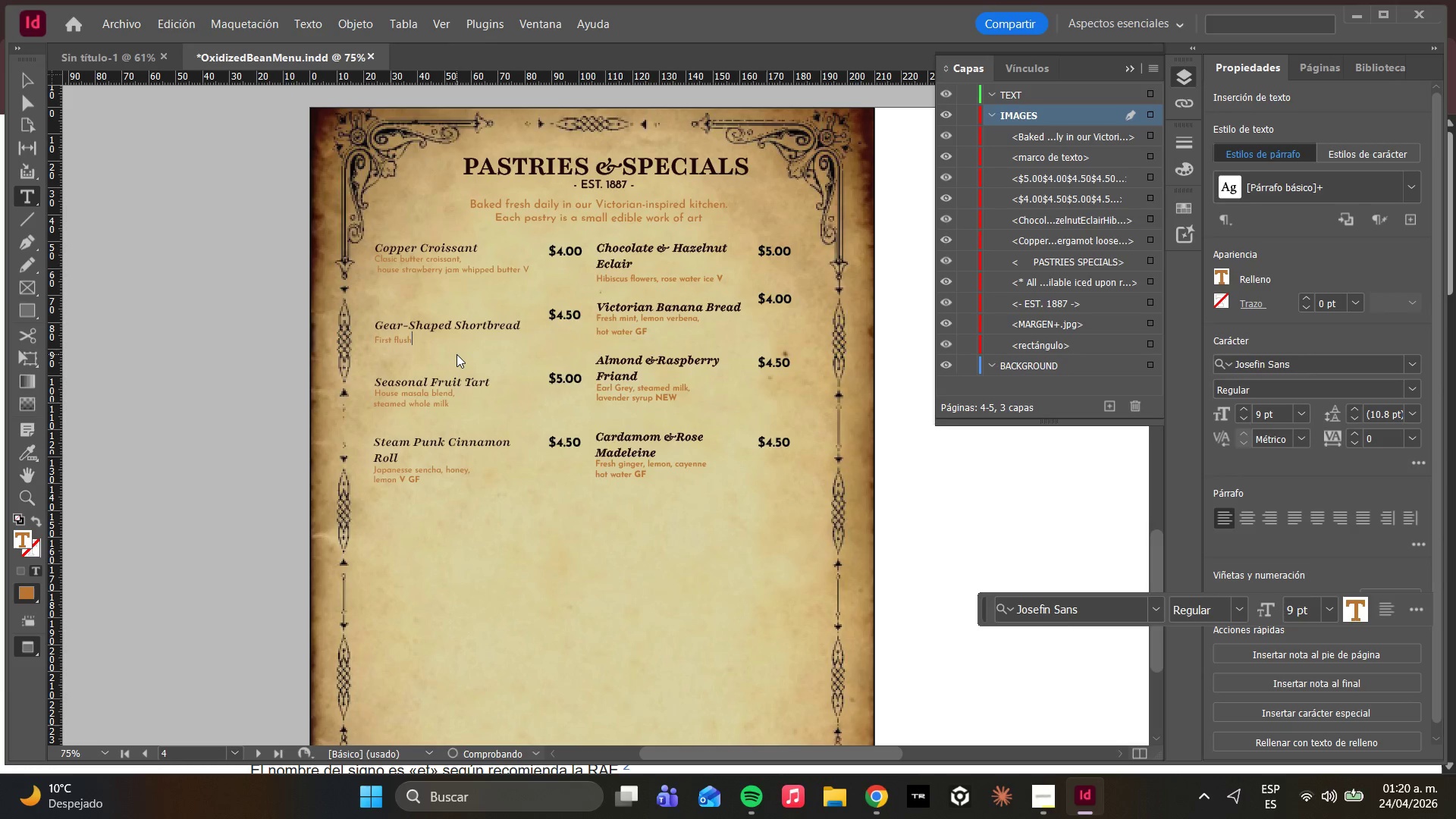 
key(Backspace)
 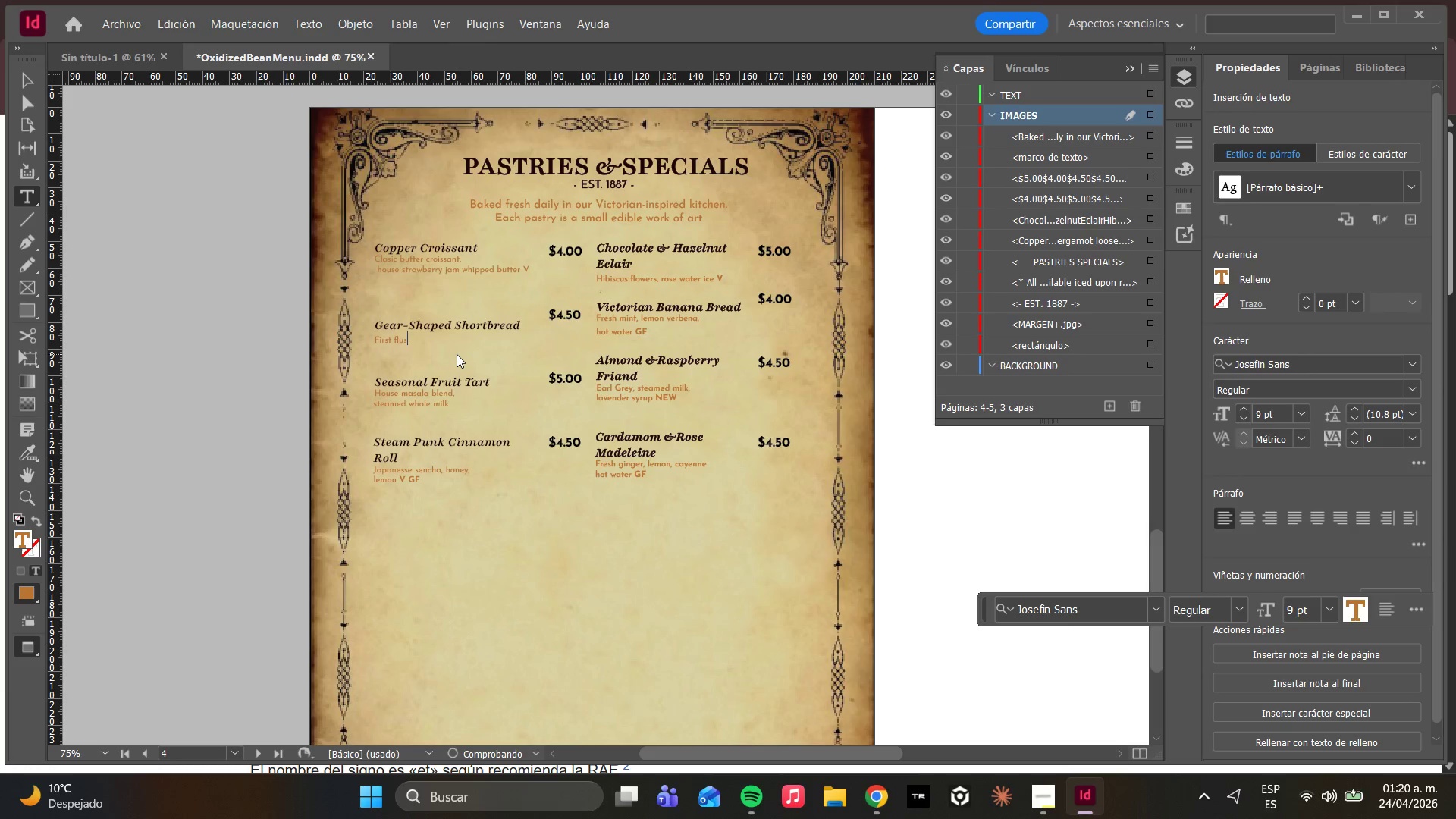 
key(Backspace)
 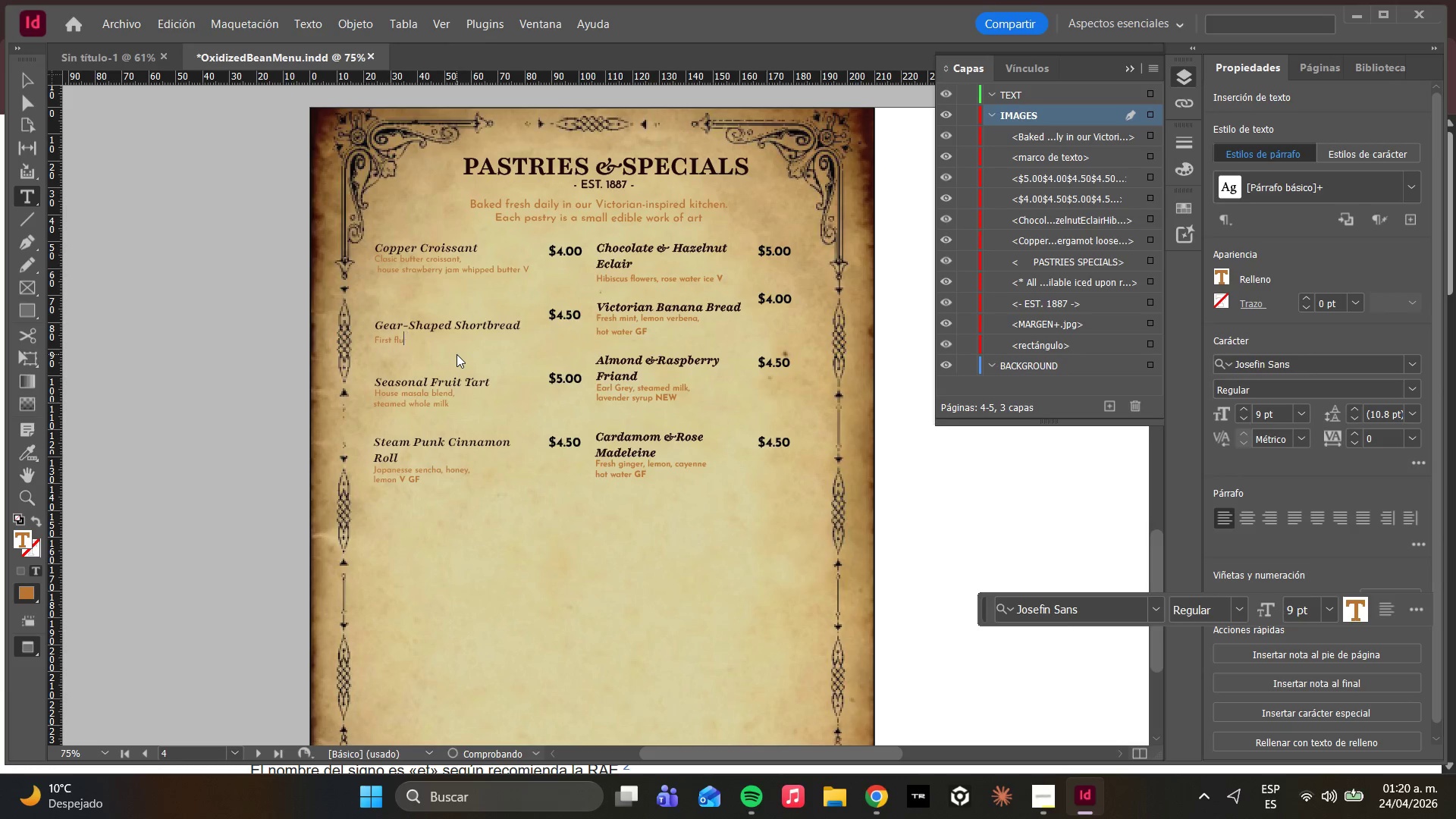 
key(Backspace)
 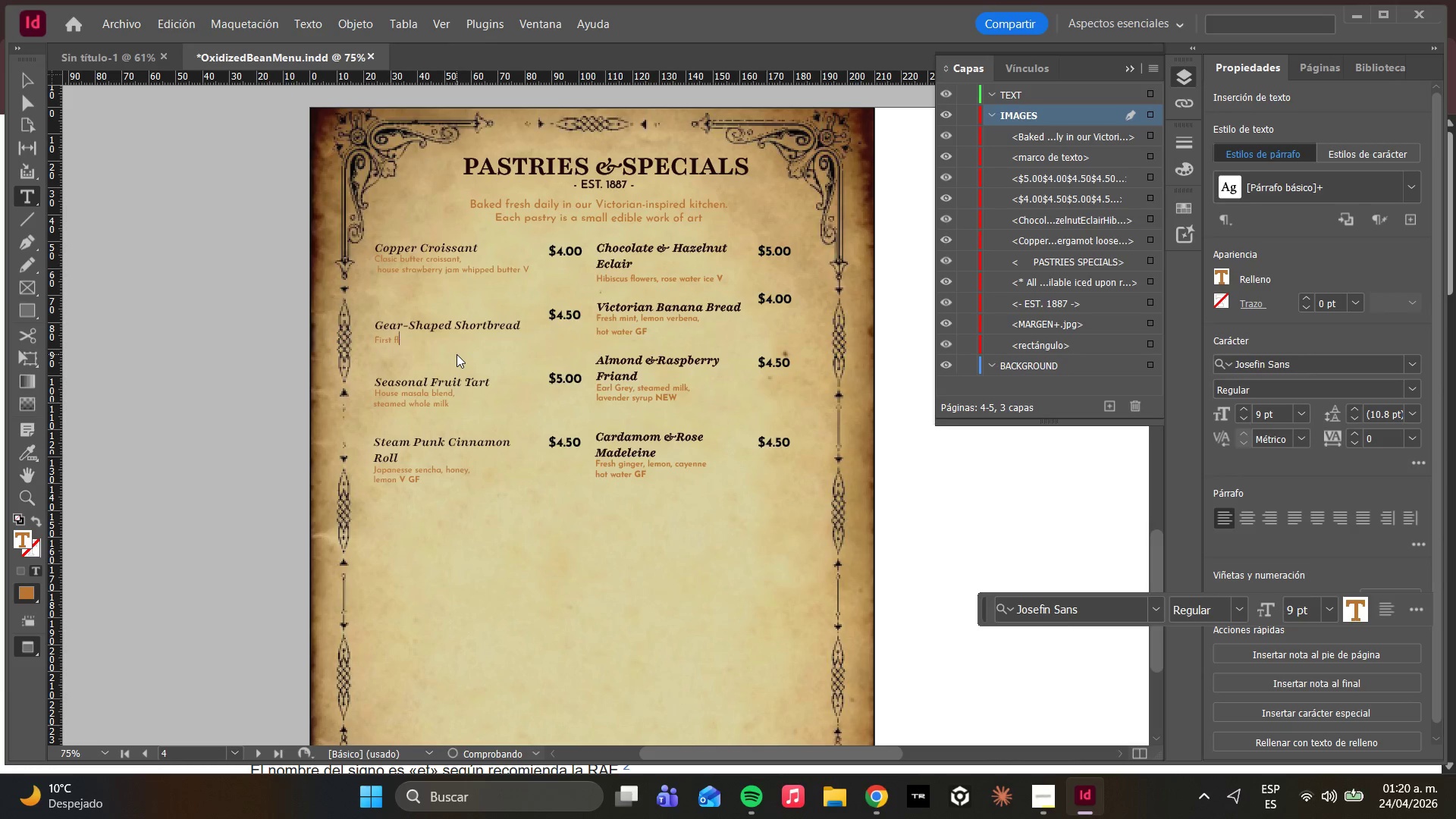 
key(Backspace)
 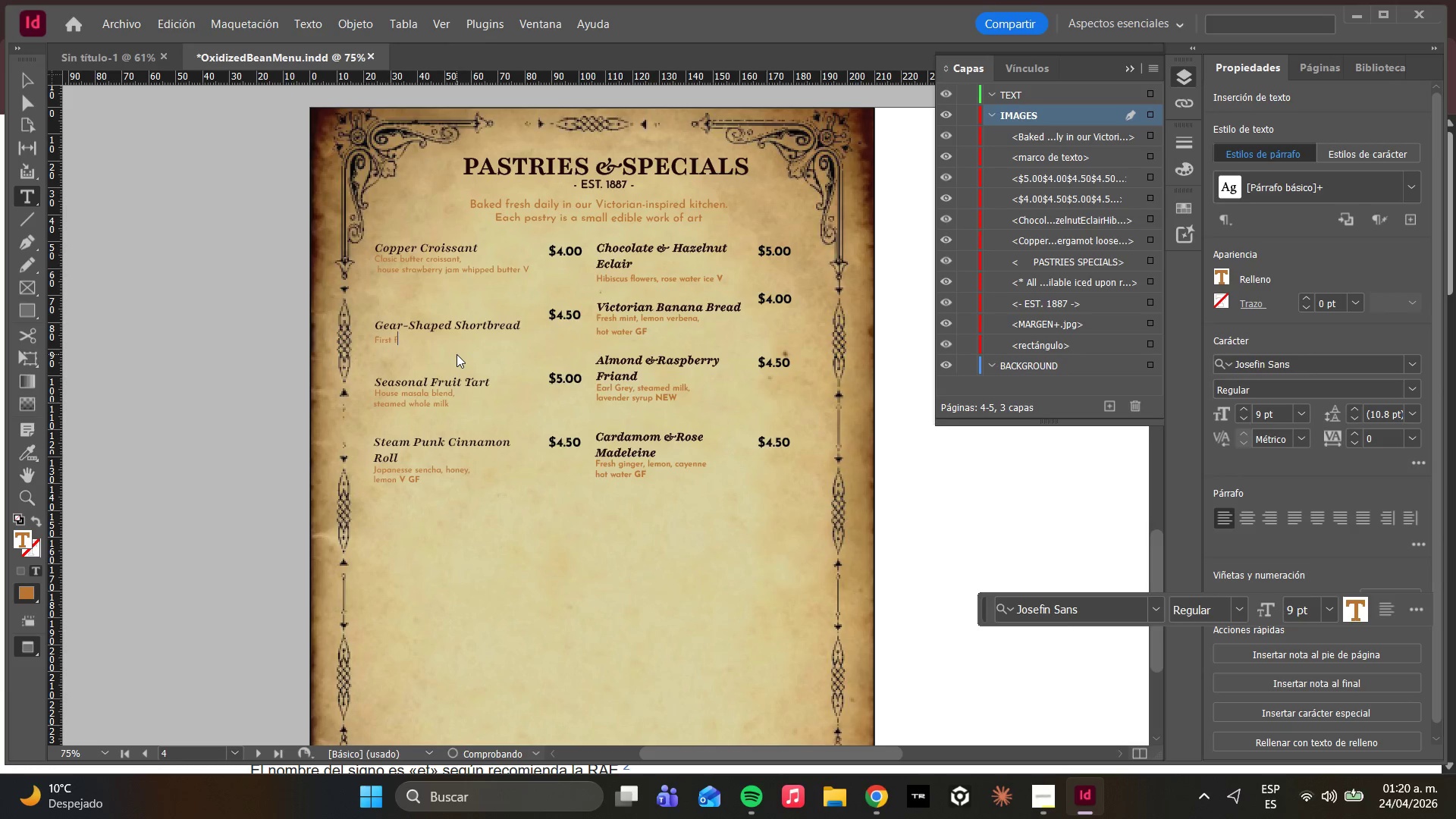 
key(Backspace)
 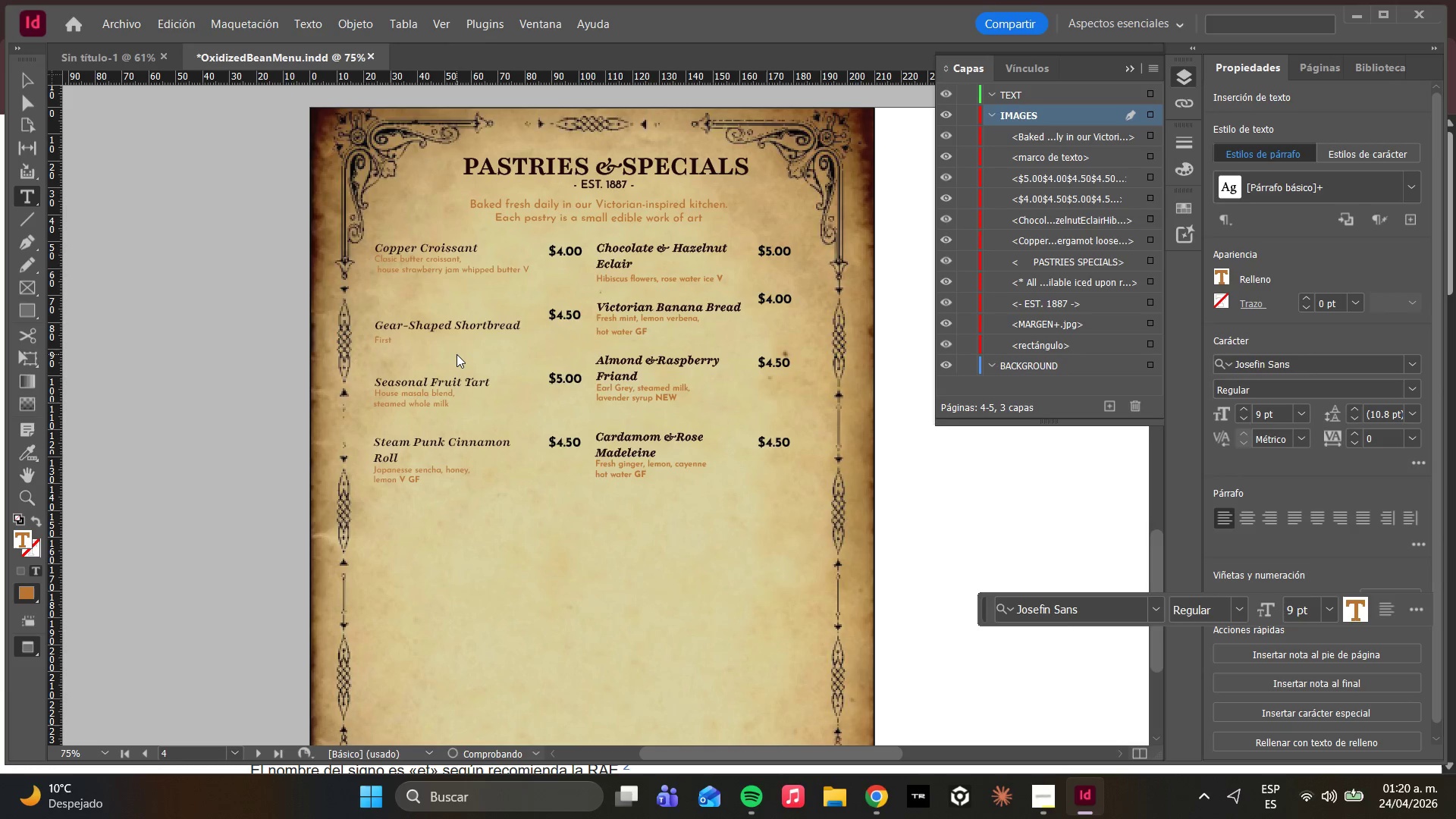 
key(Backspace)
 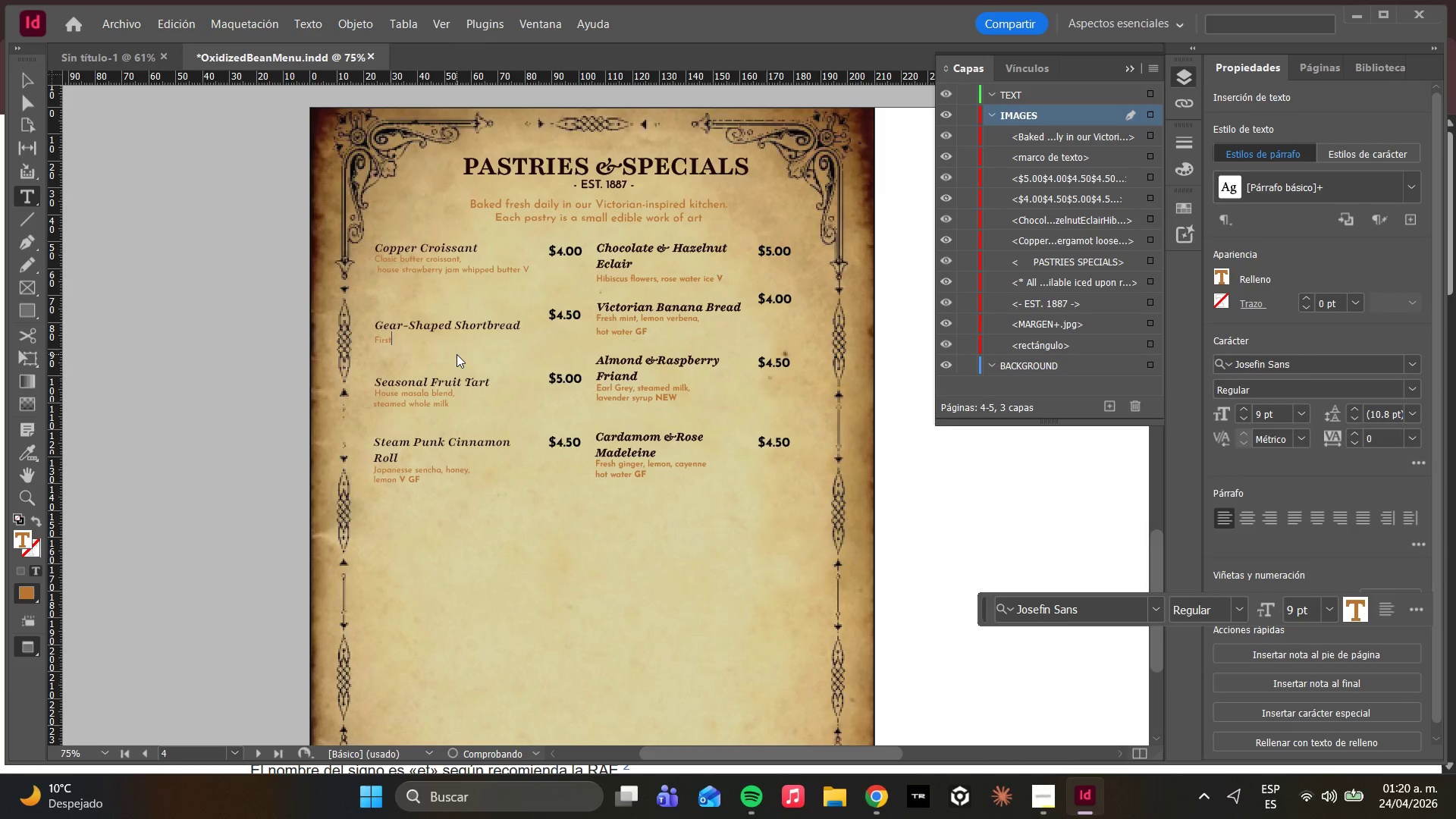 
key(Backspace)
 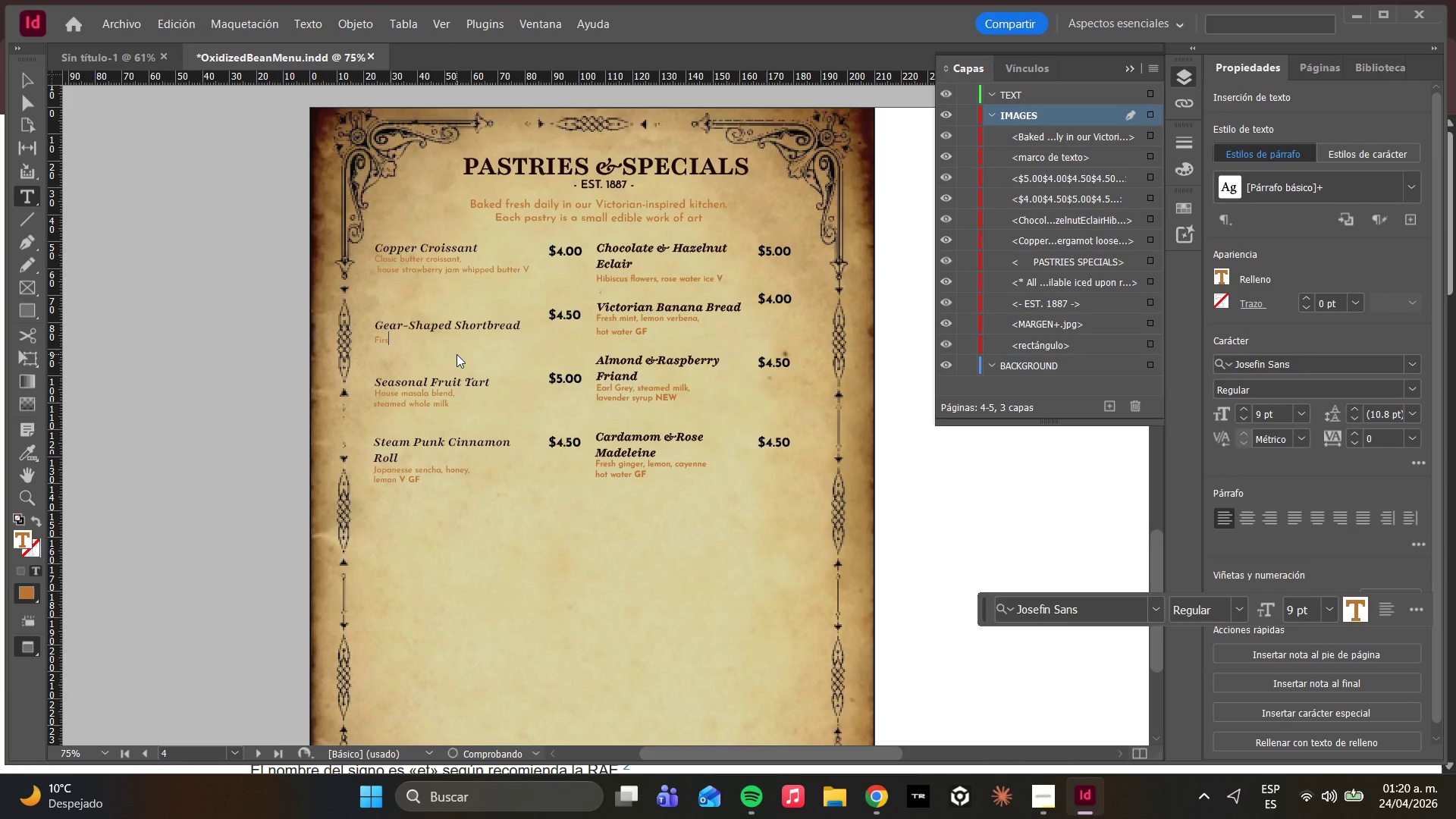 
key(Backspace)
 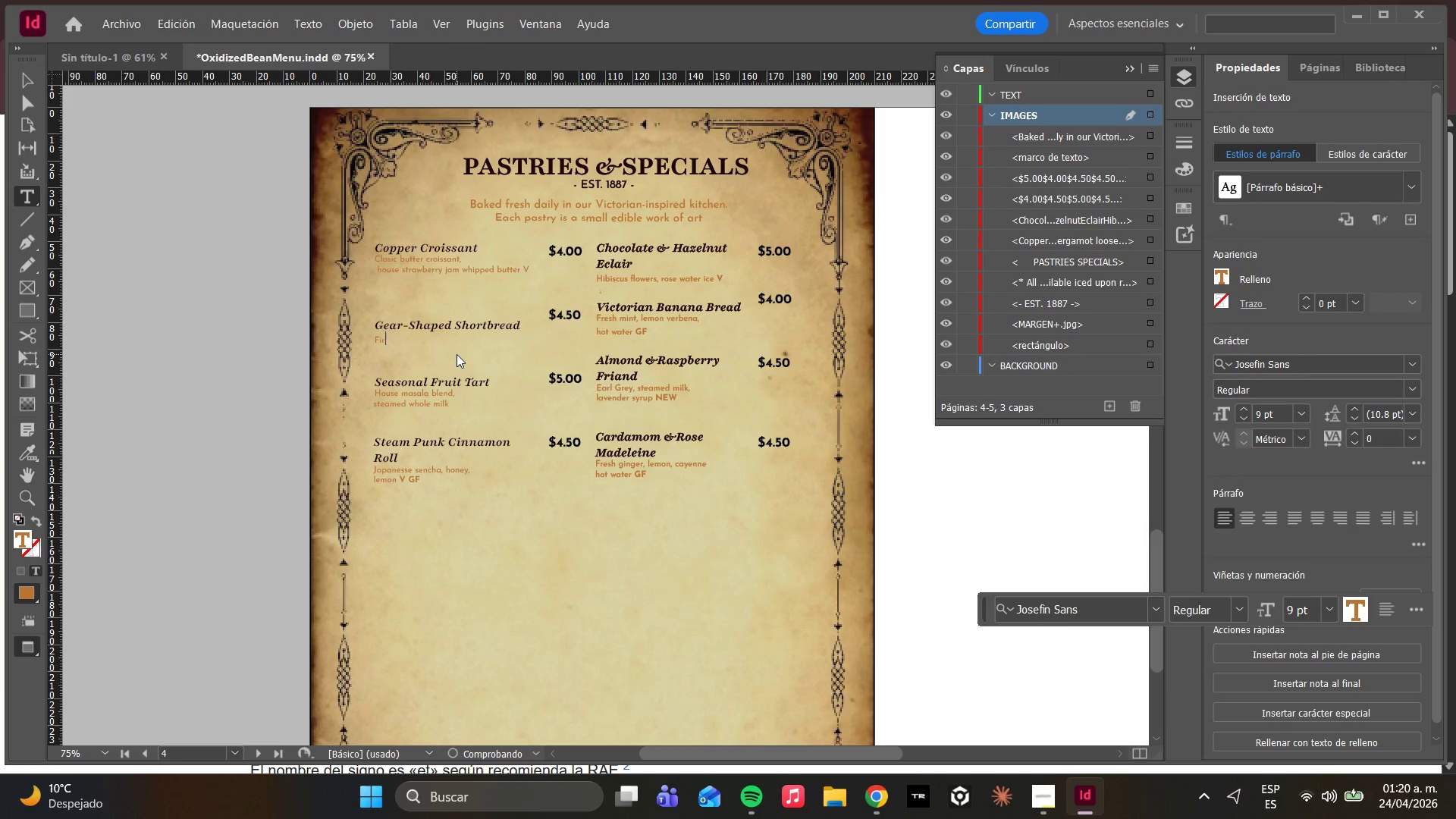 
key(Backspace)
 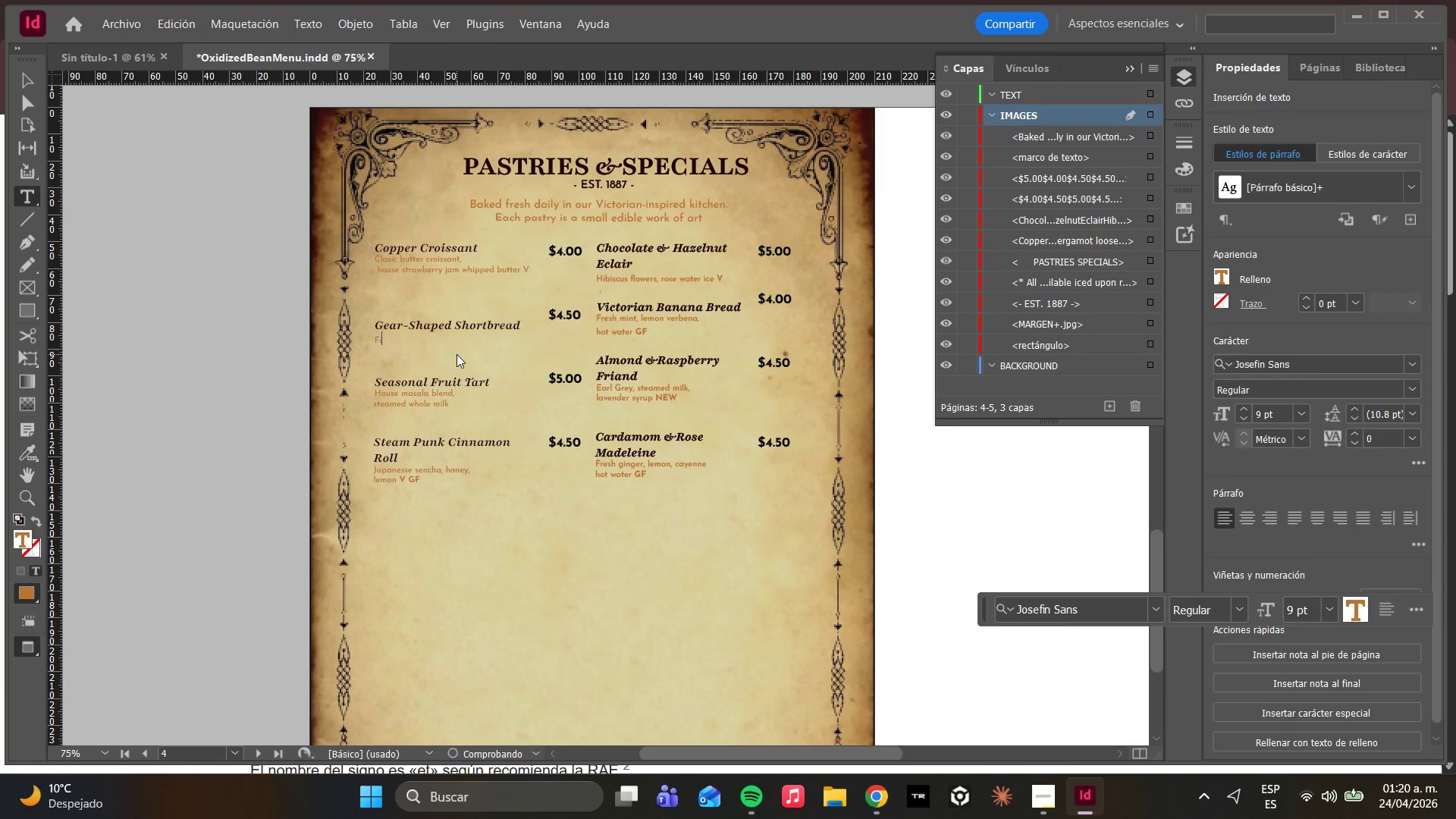 
key(Backspace)
 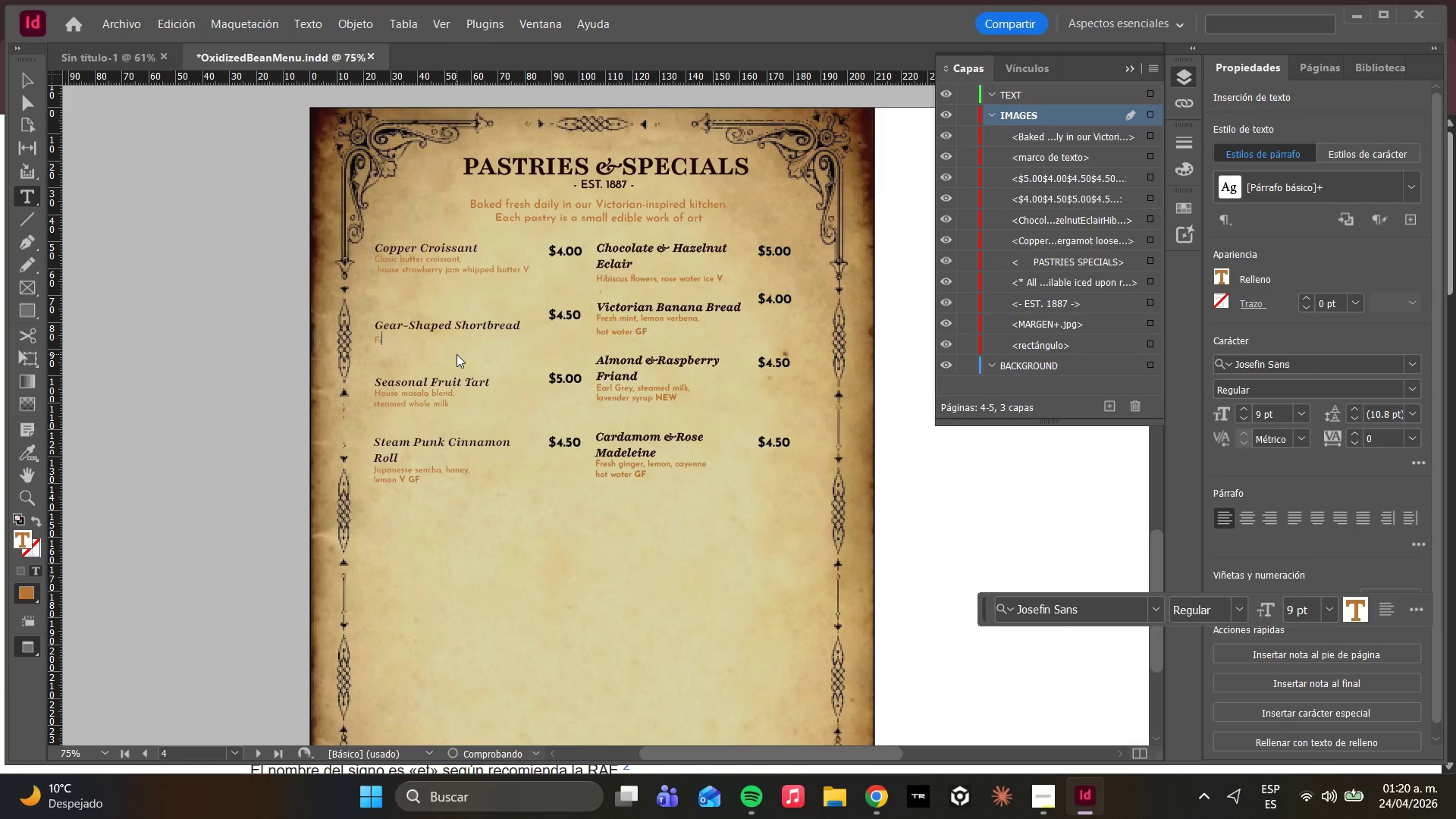 
key(Backspace)
 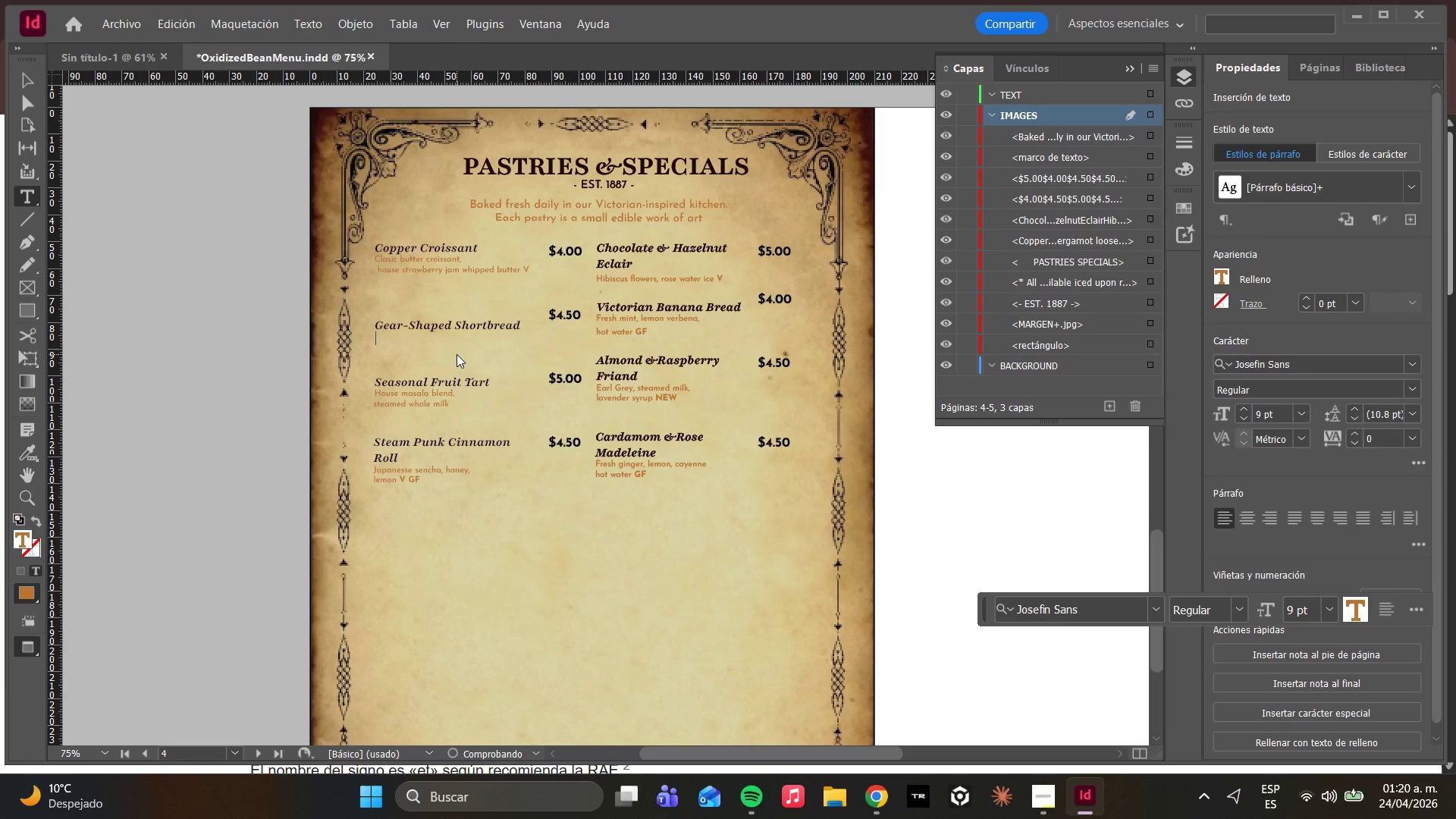 
key(Backspace)
 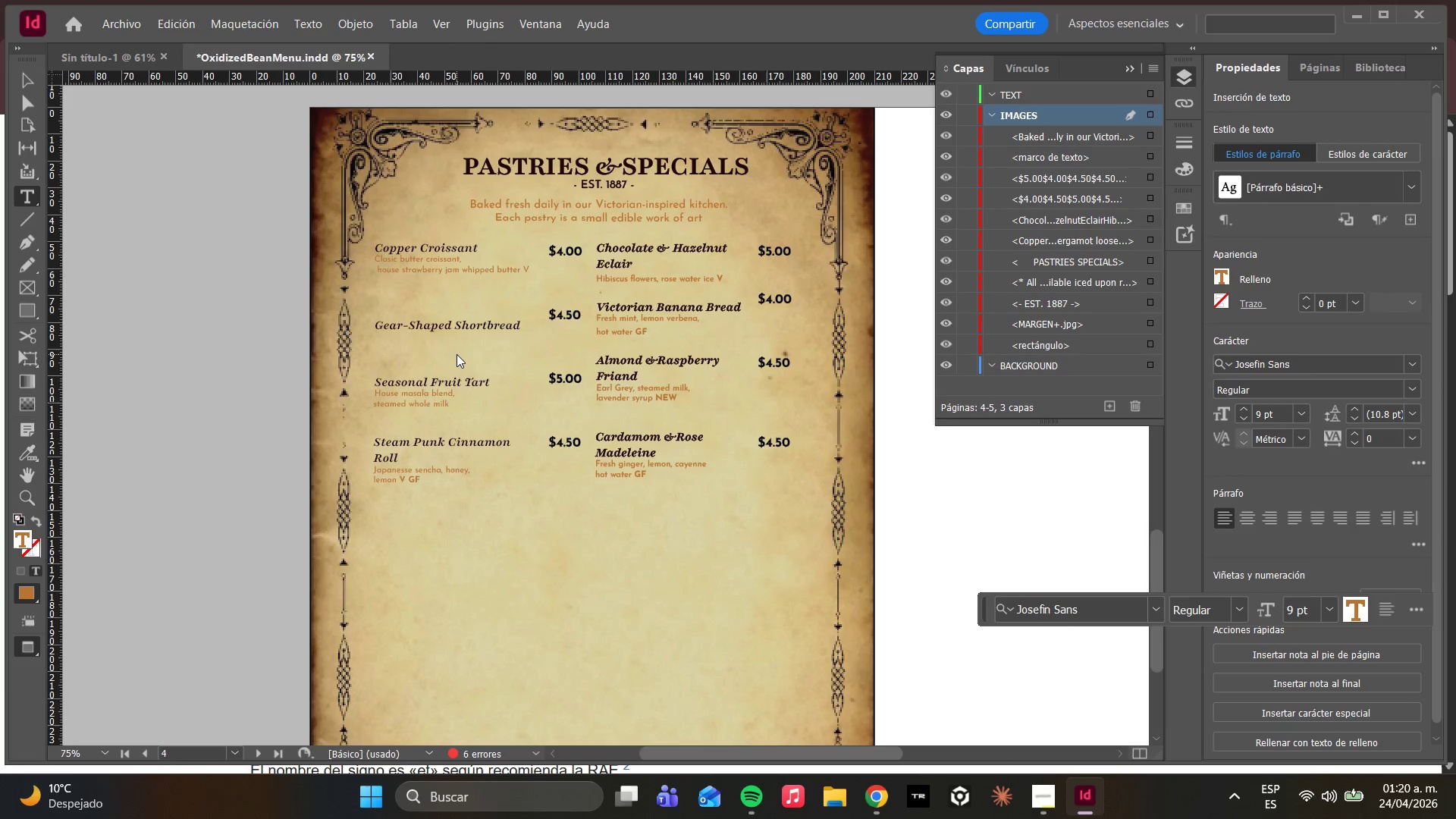 
type(Brown B)
key(Backspace)
type(butter hortbread)
 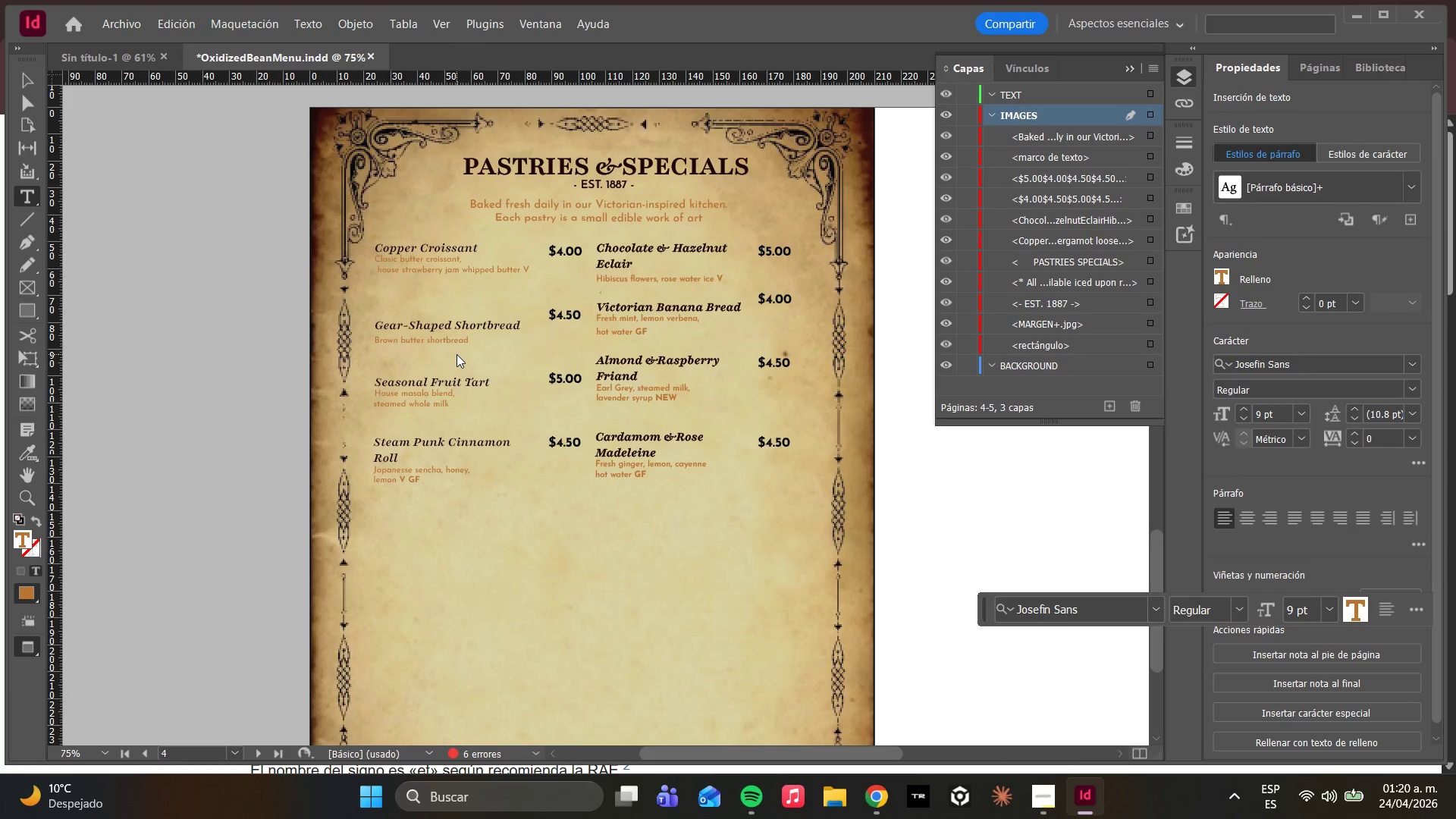 
type(, vani)
 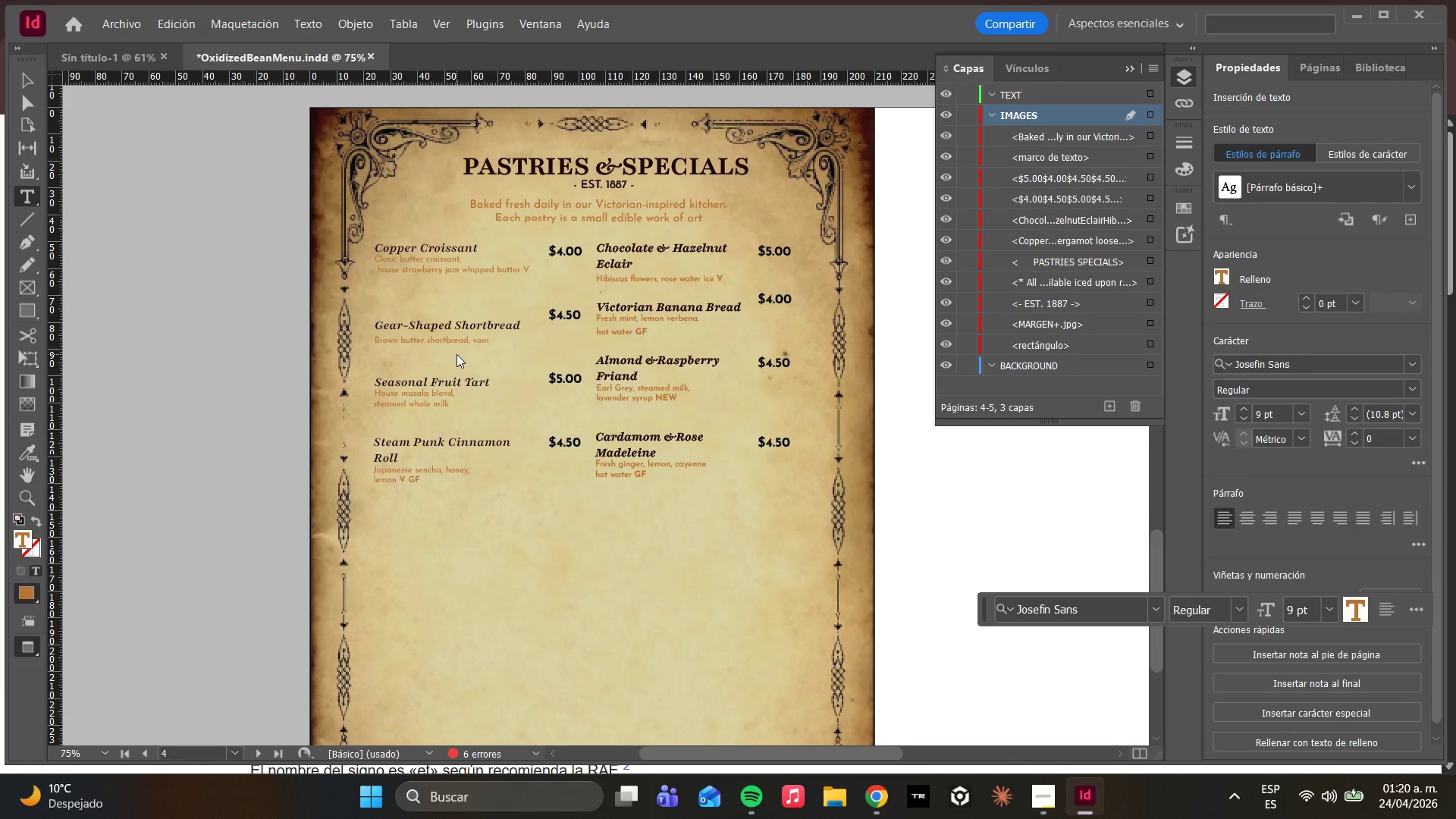 
type(lla bean.)
key(Backspace)
type(,)
 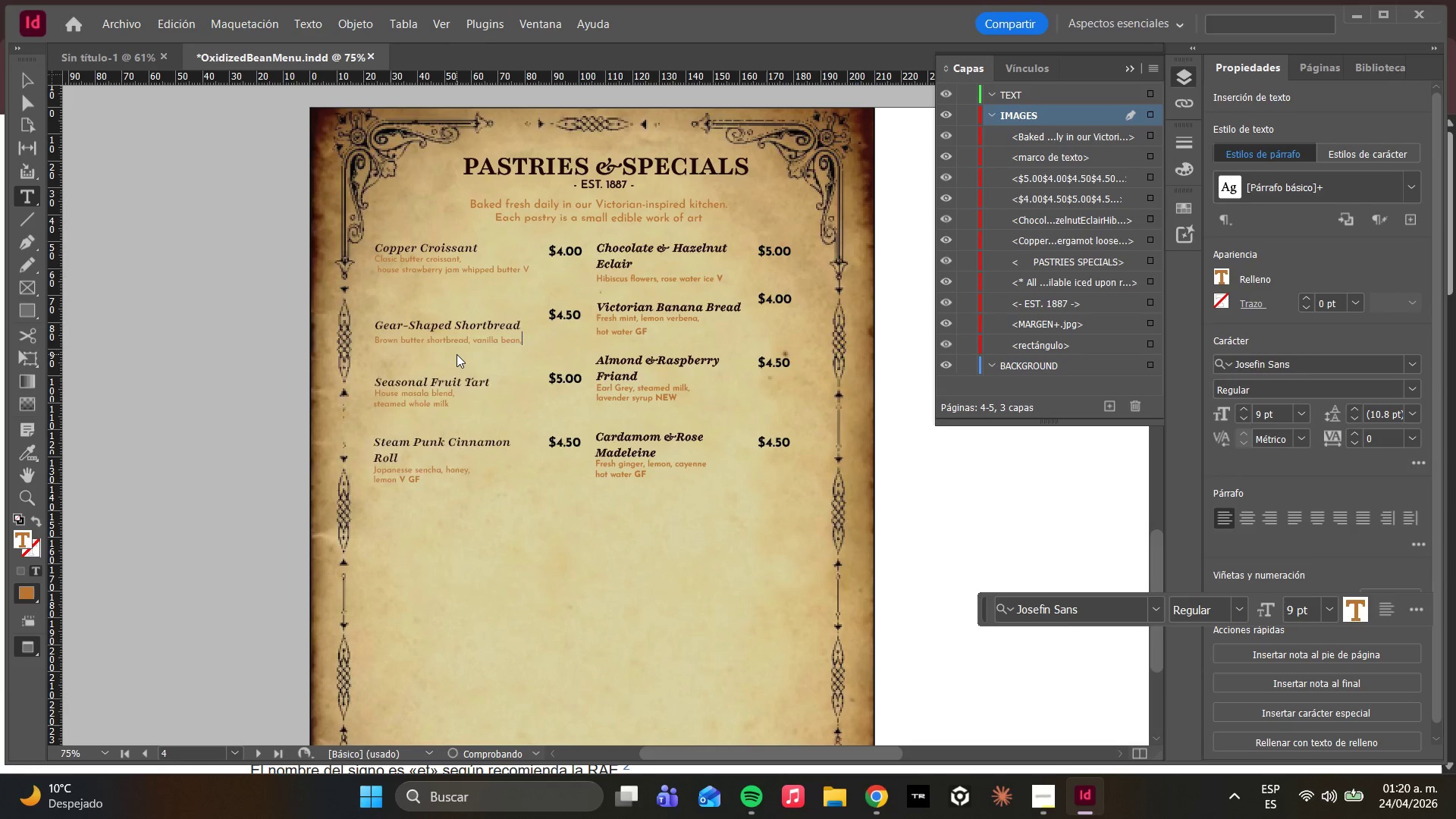 
key(Enter)
 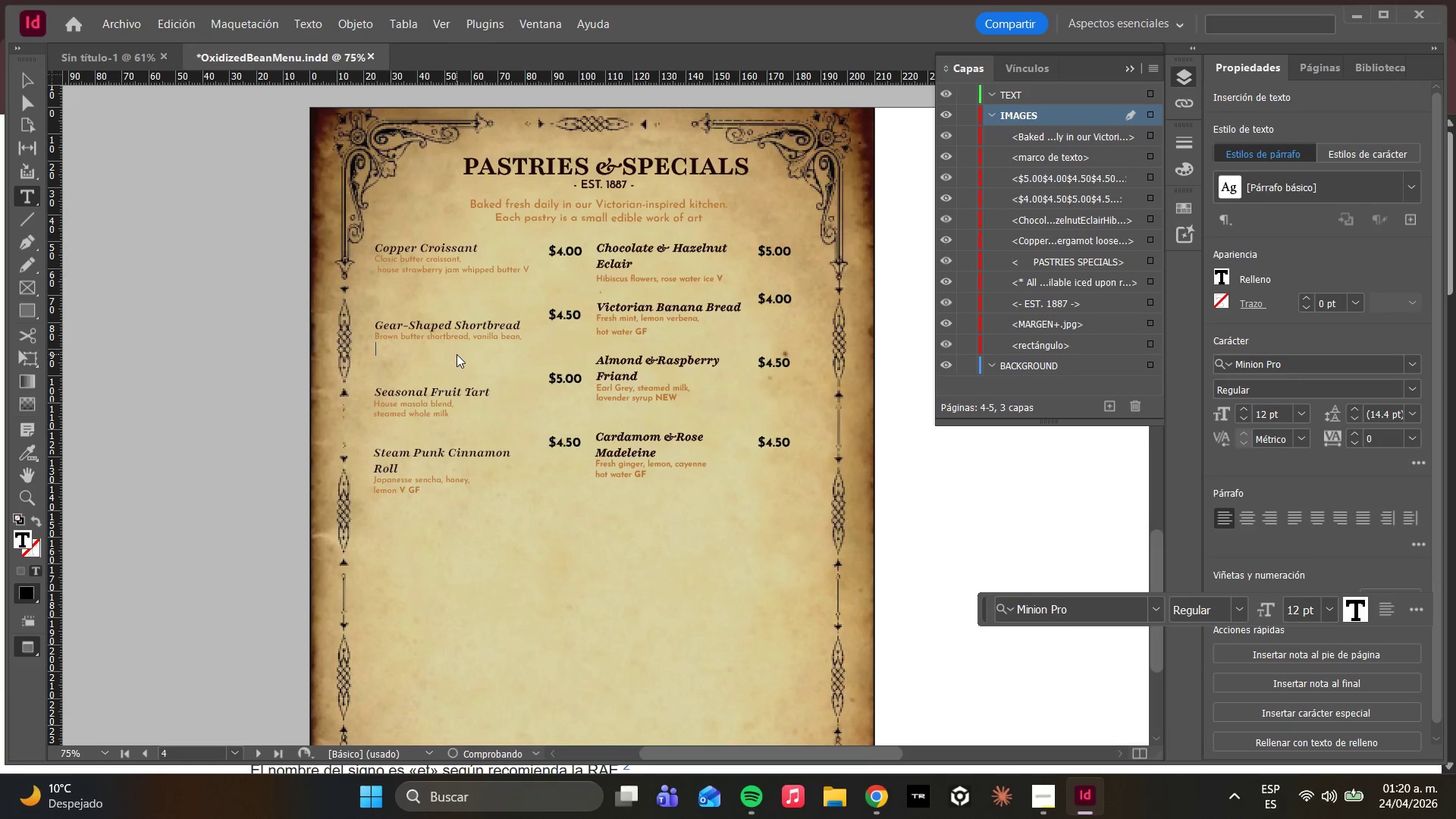 
type(dusted with)
 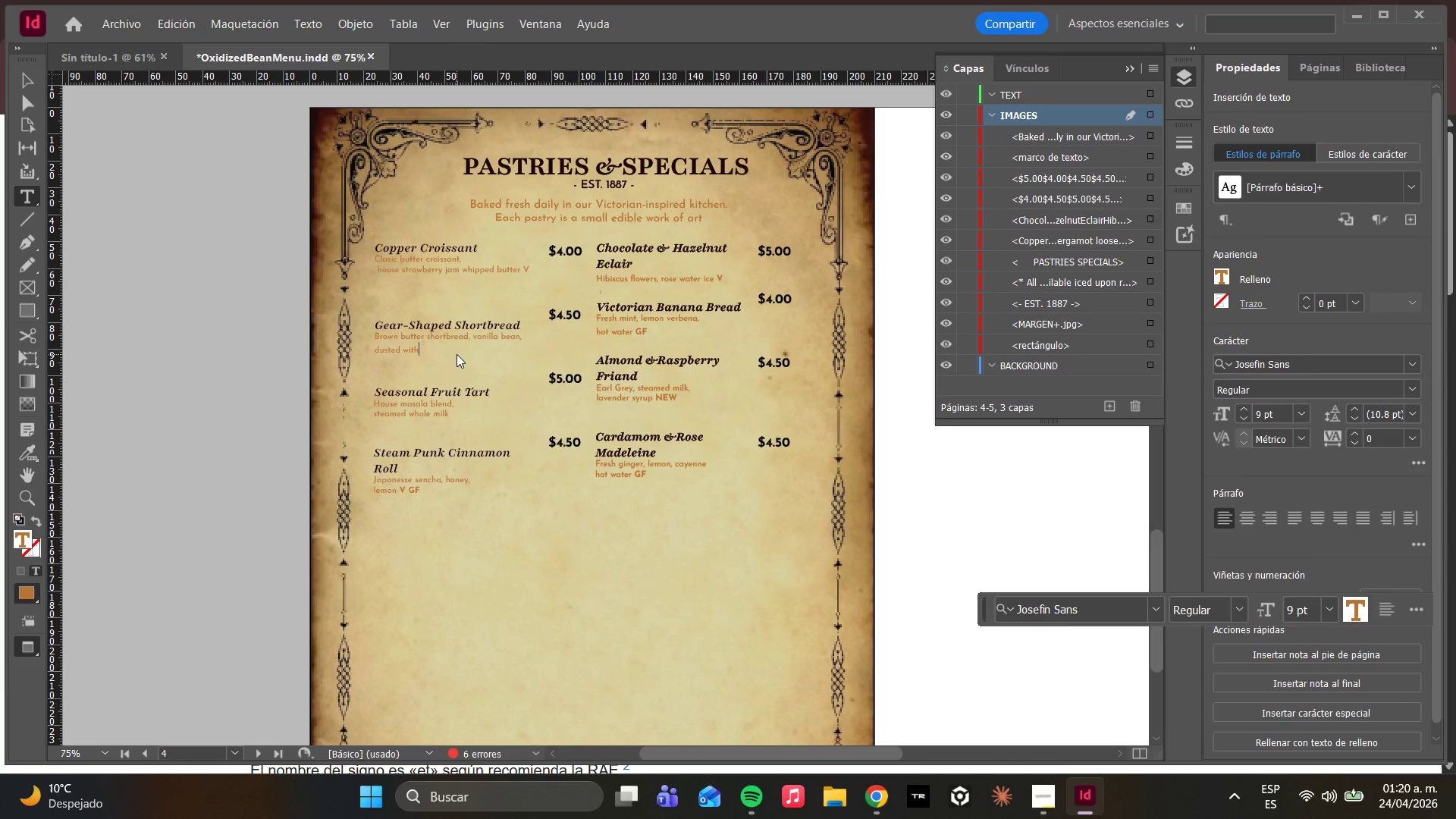 
wait(6.19)
 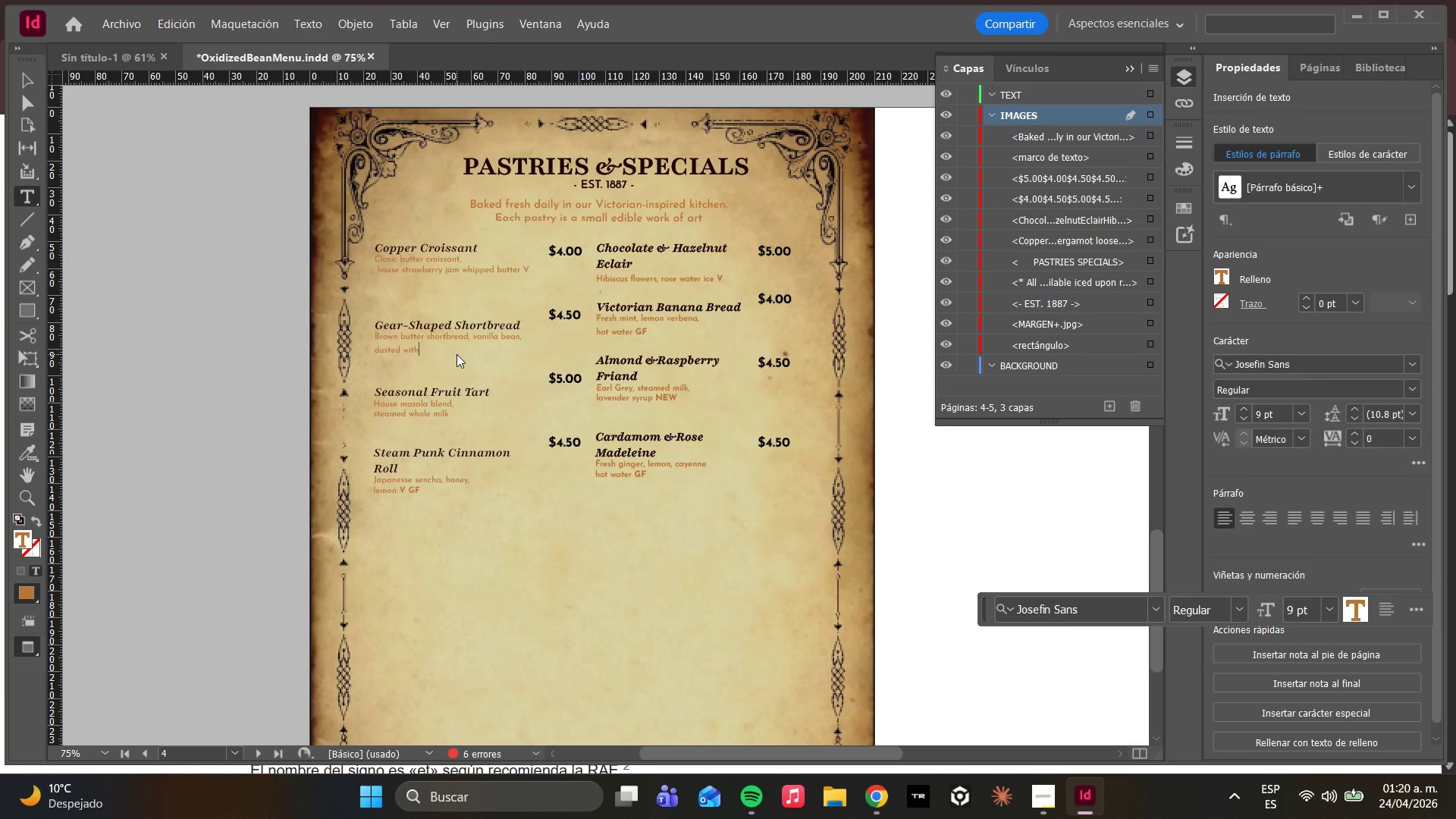 
type( powdered sugar)
 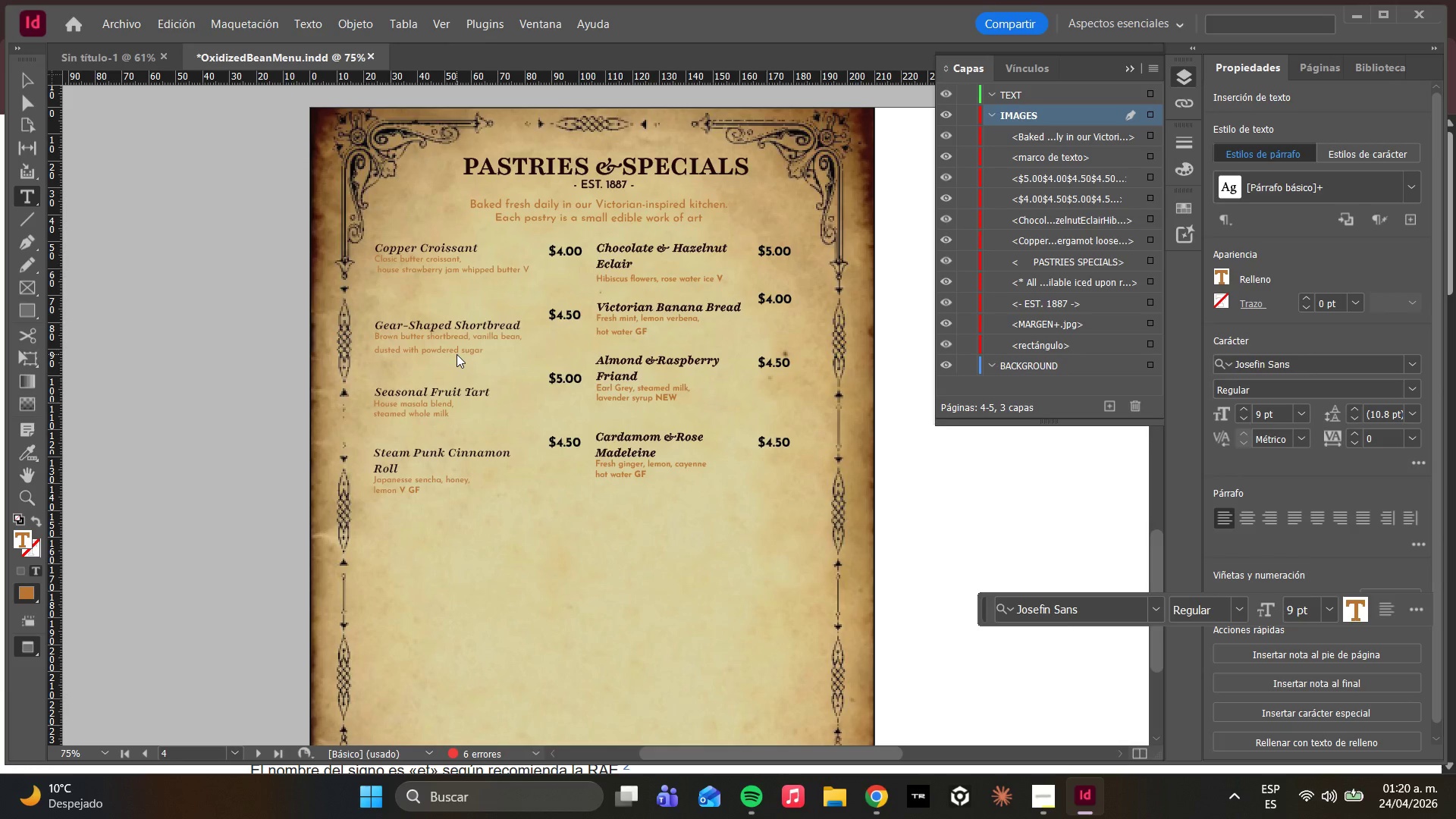 
key(Space)
 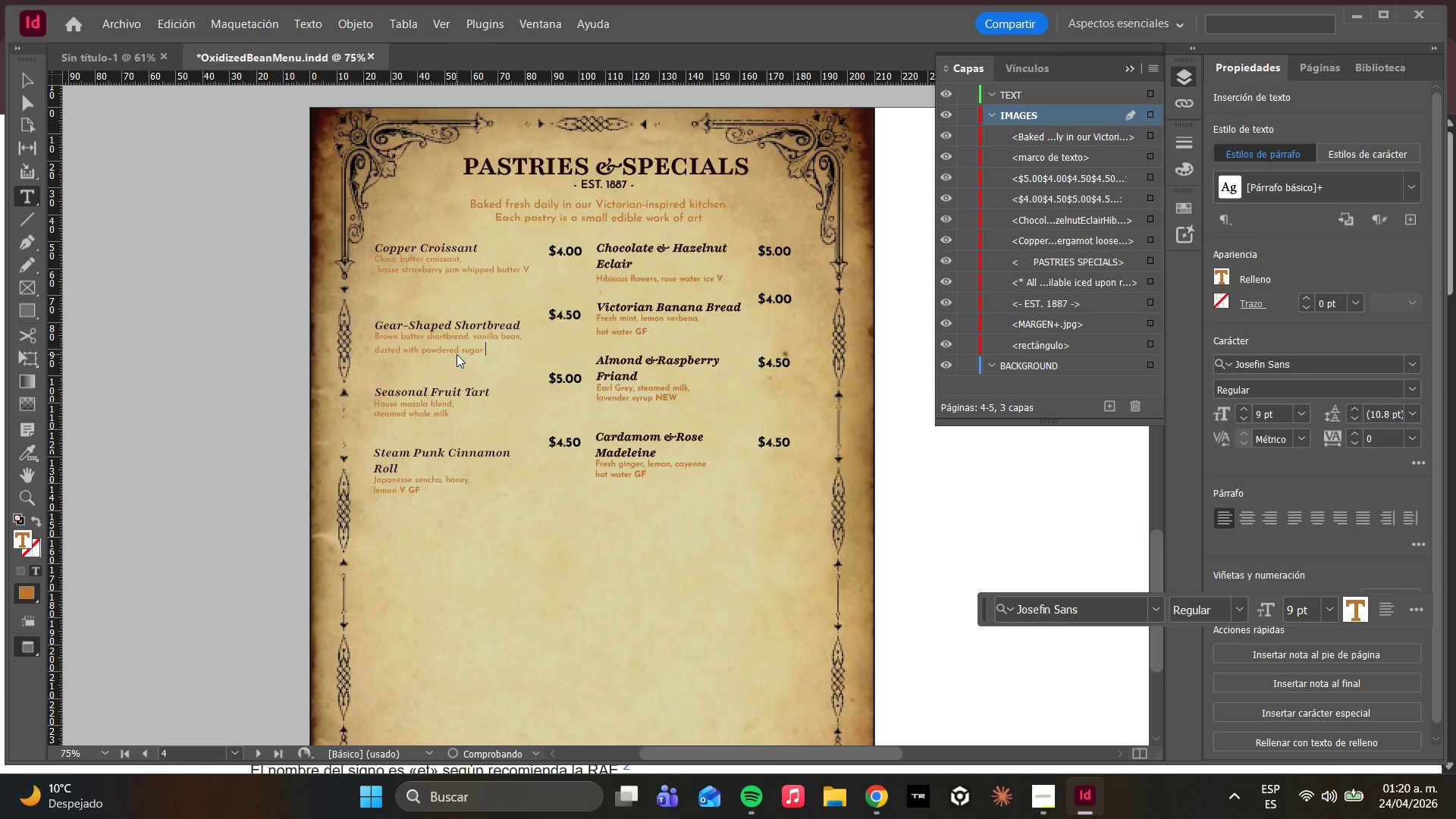 
key(CapsLock)
 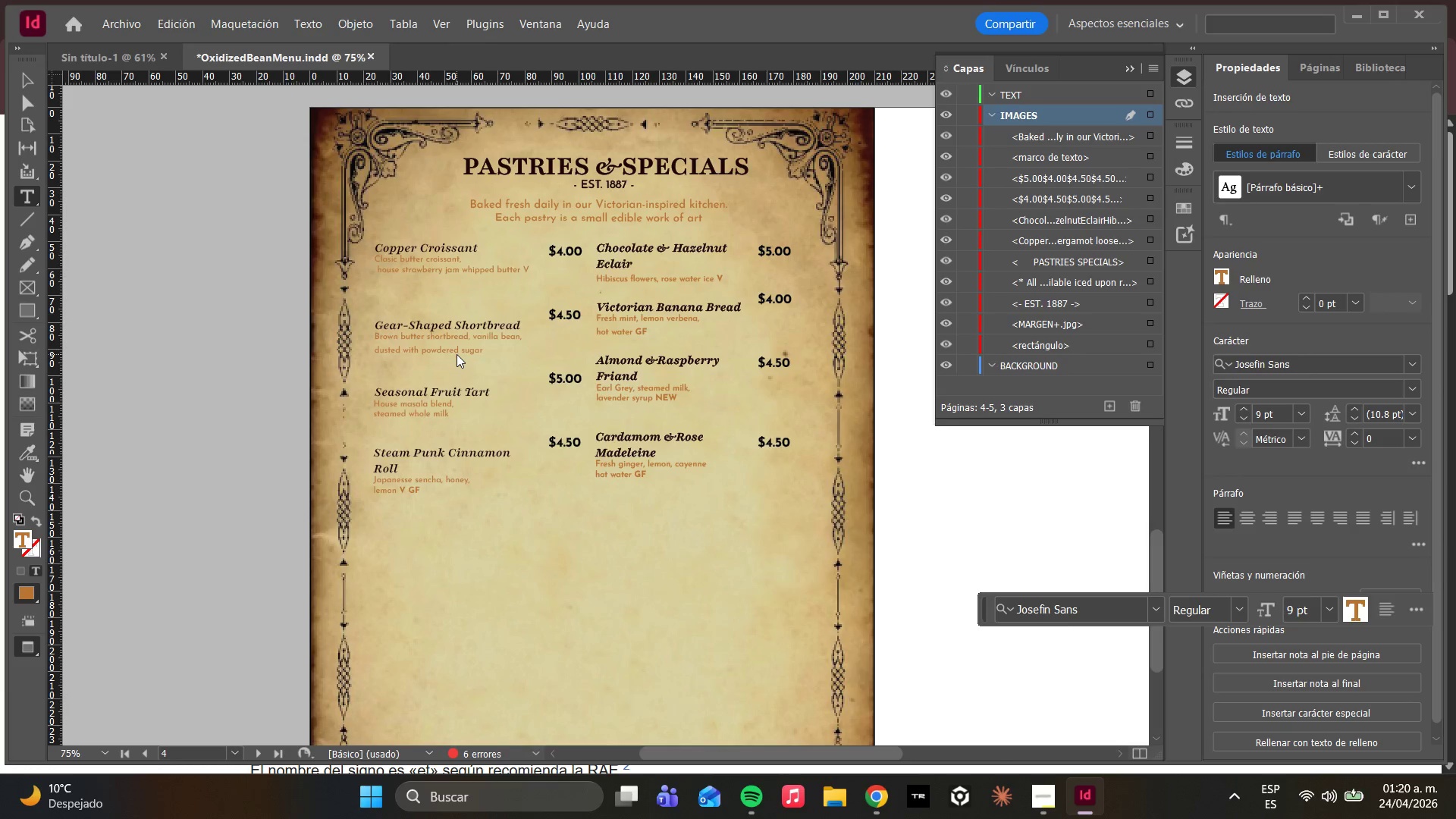 
key(V)
 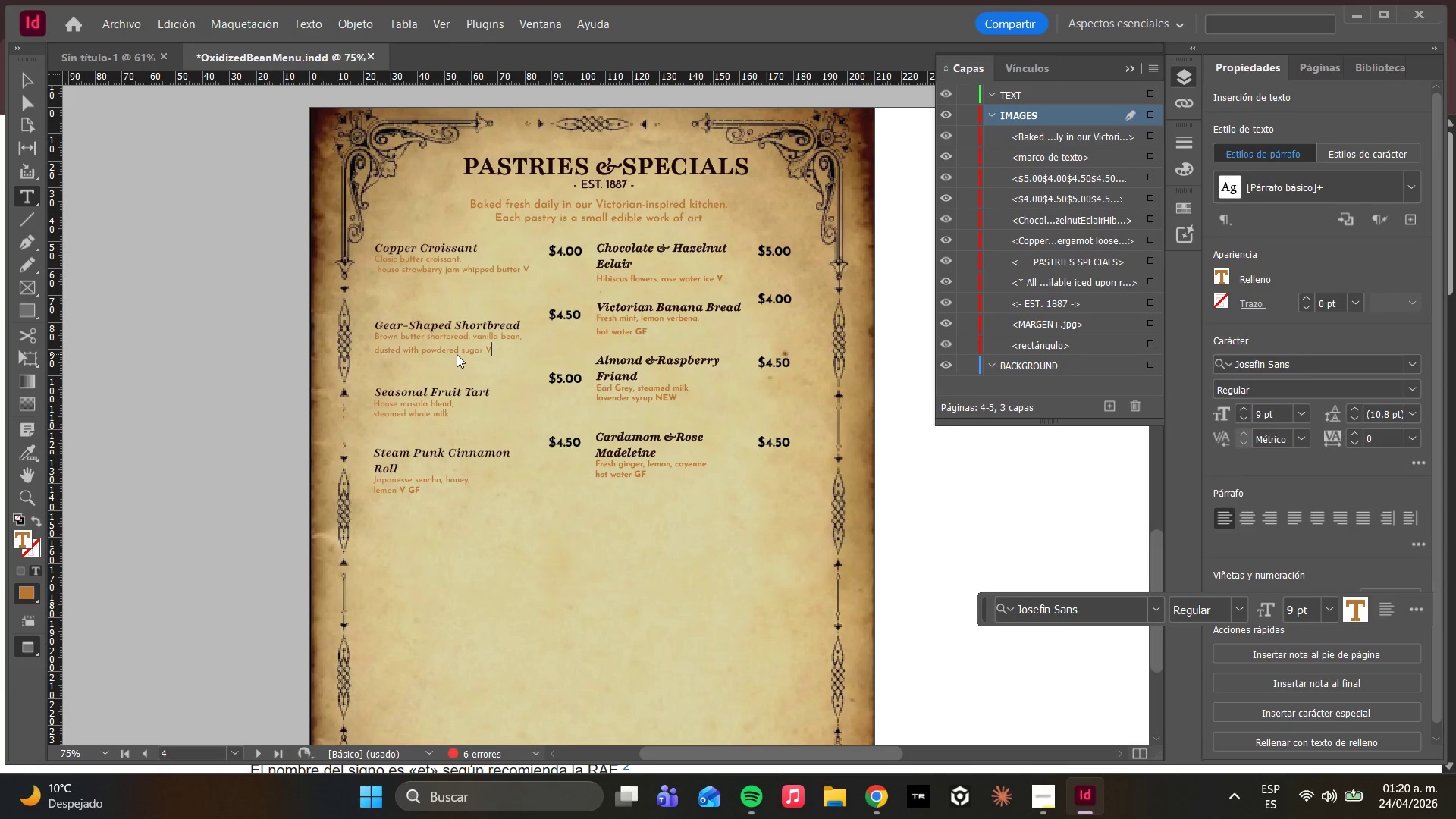 
key(ArrowDown)
 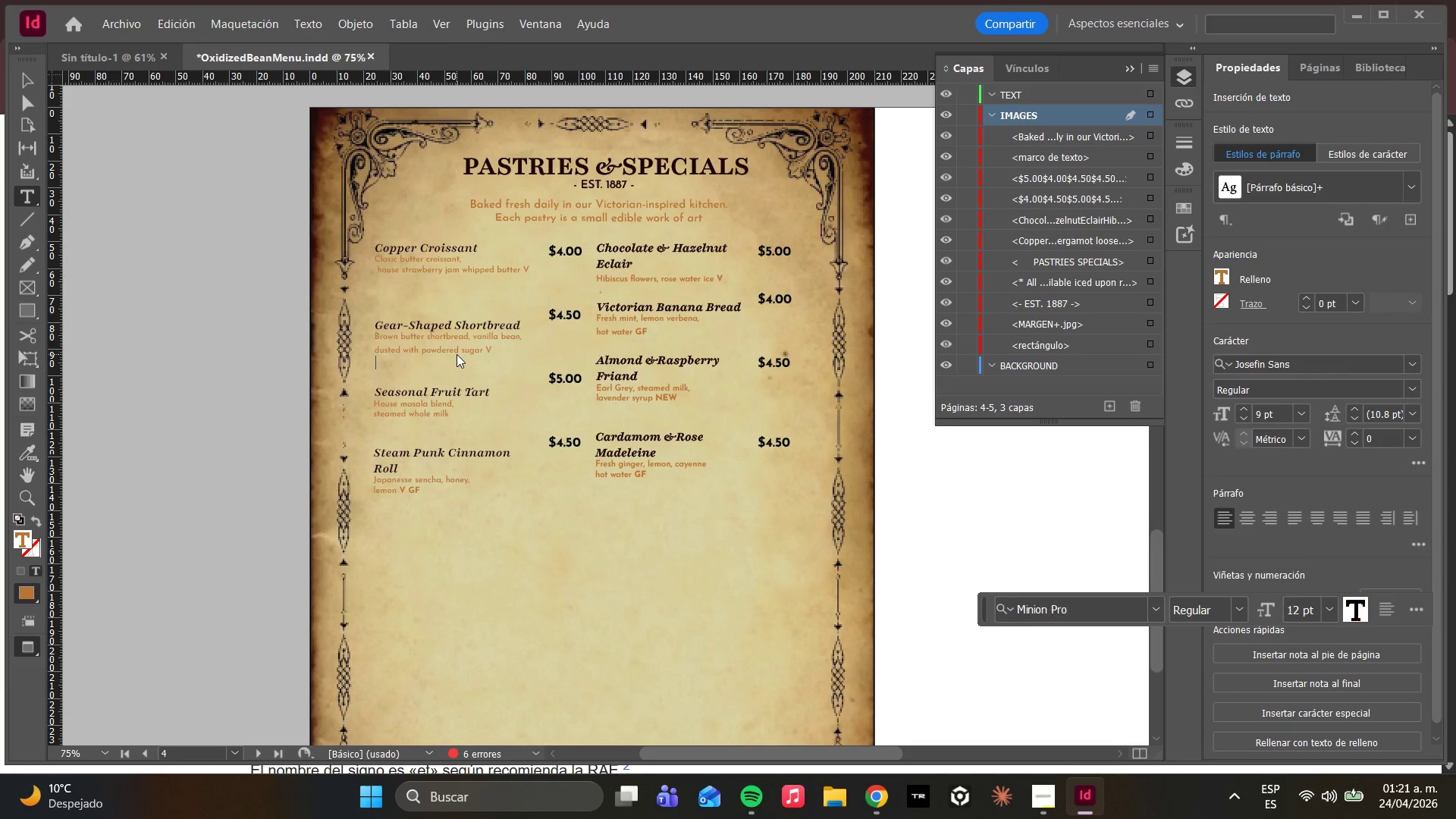 
key(ArrowDown)
 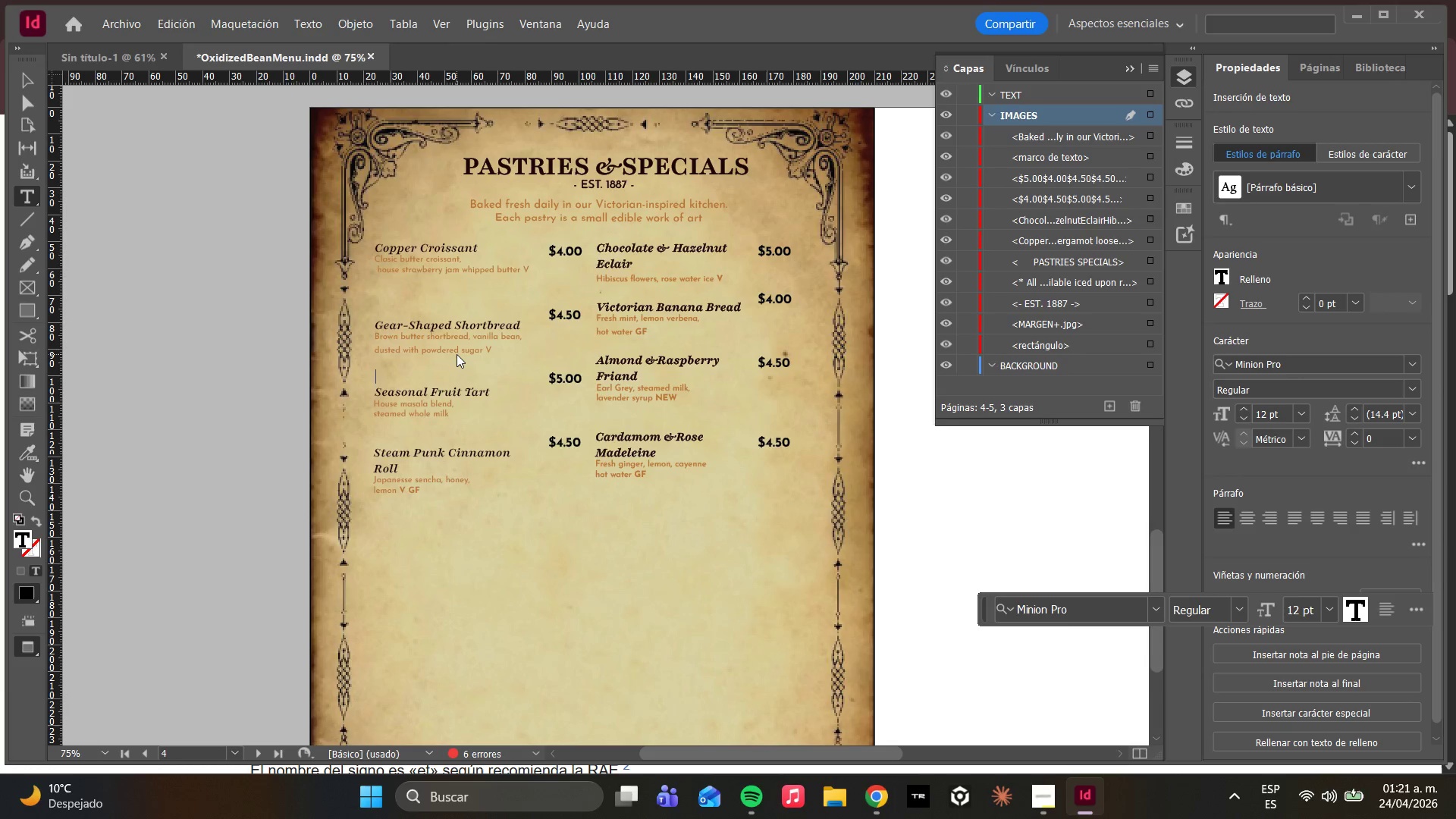 
key(ArrowDown)
 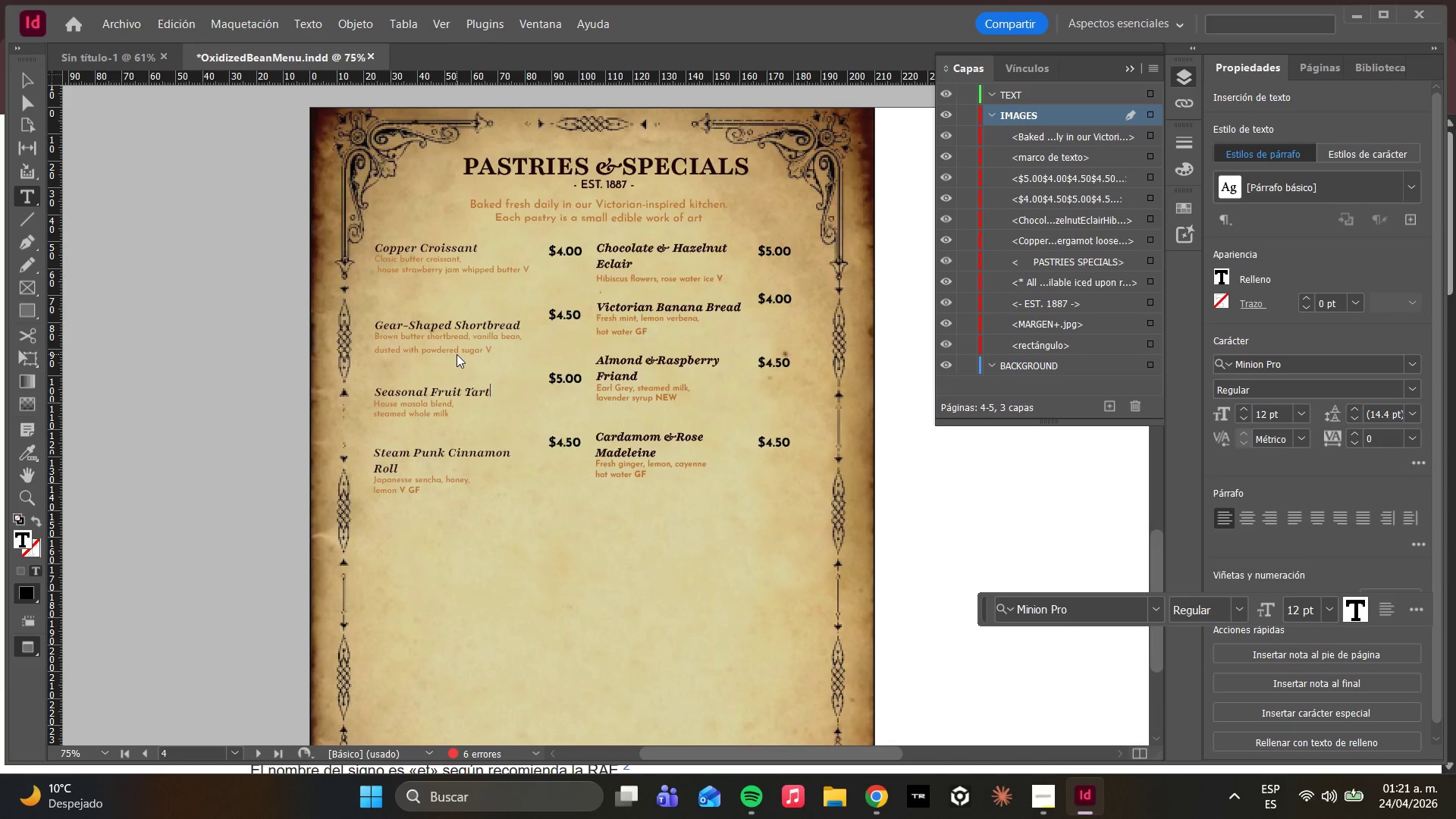 
key(ArrowDown)
 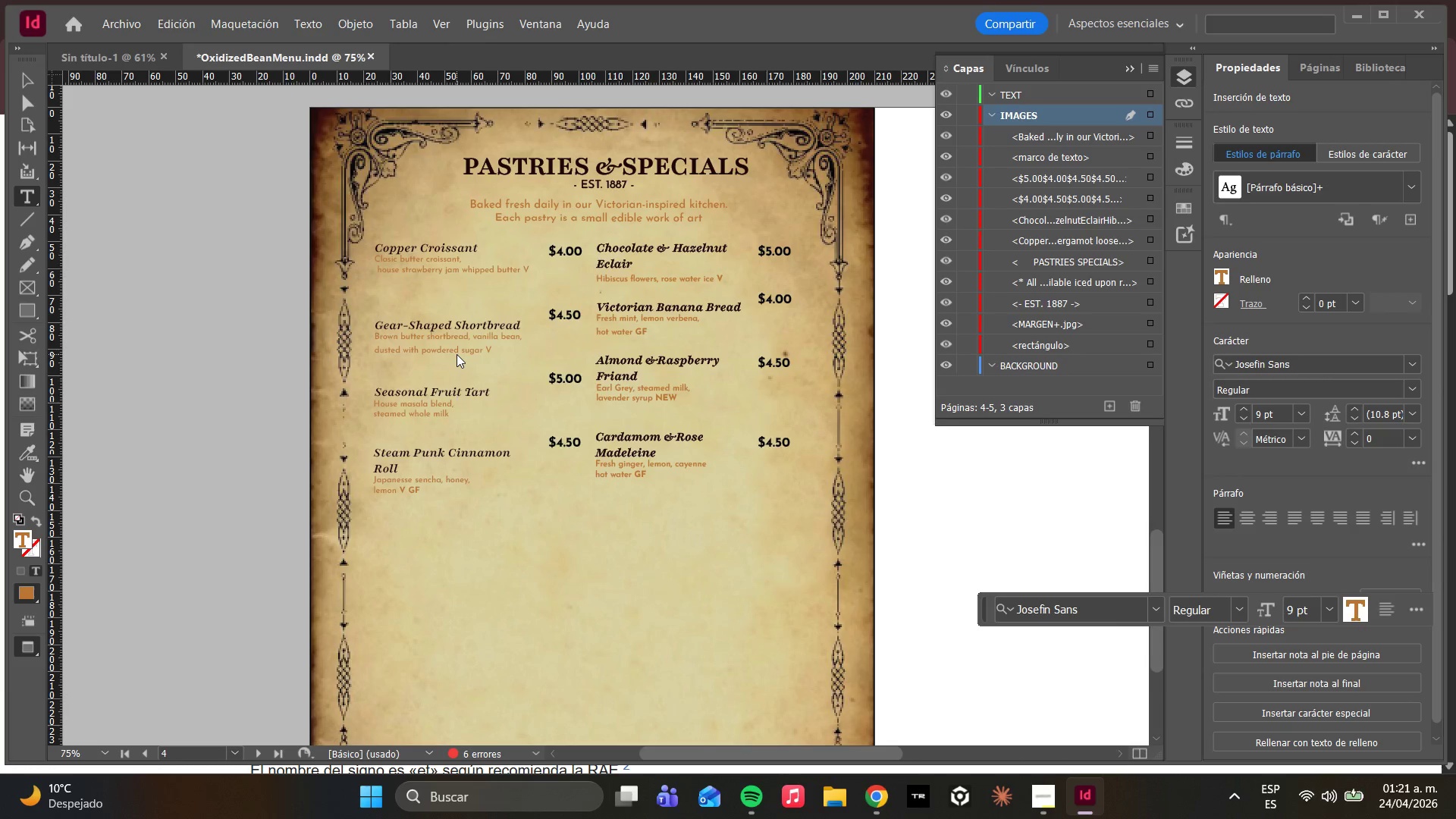 
key(ArrowDown)
 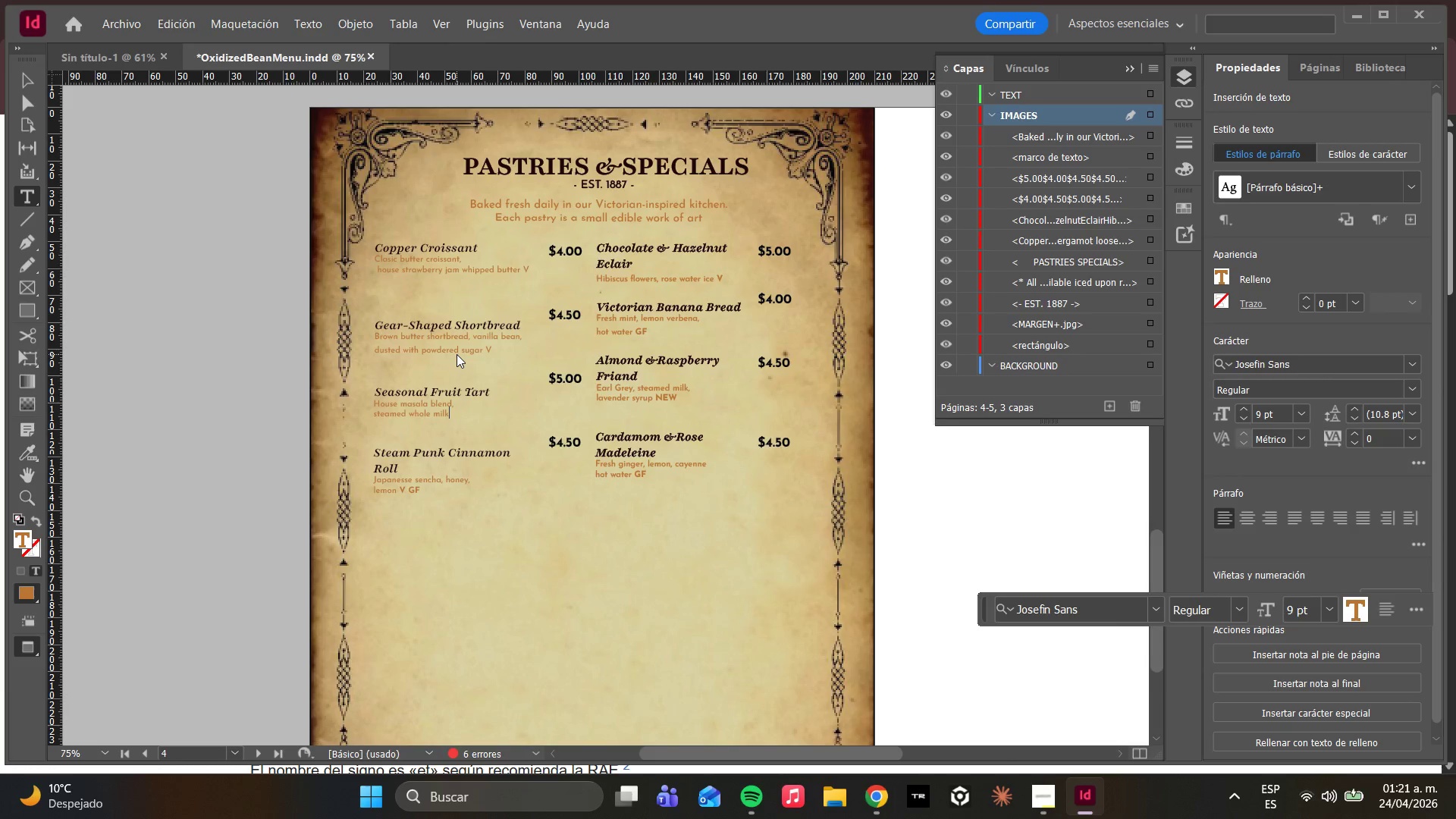 
hold_key(key=Backspace, duration=0.83)
 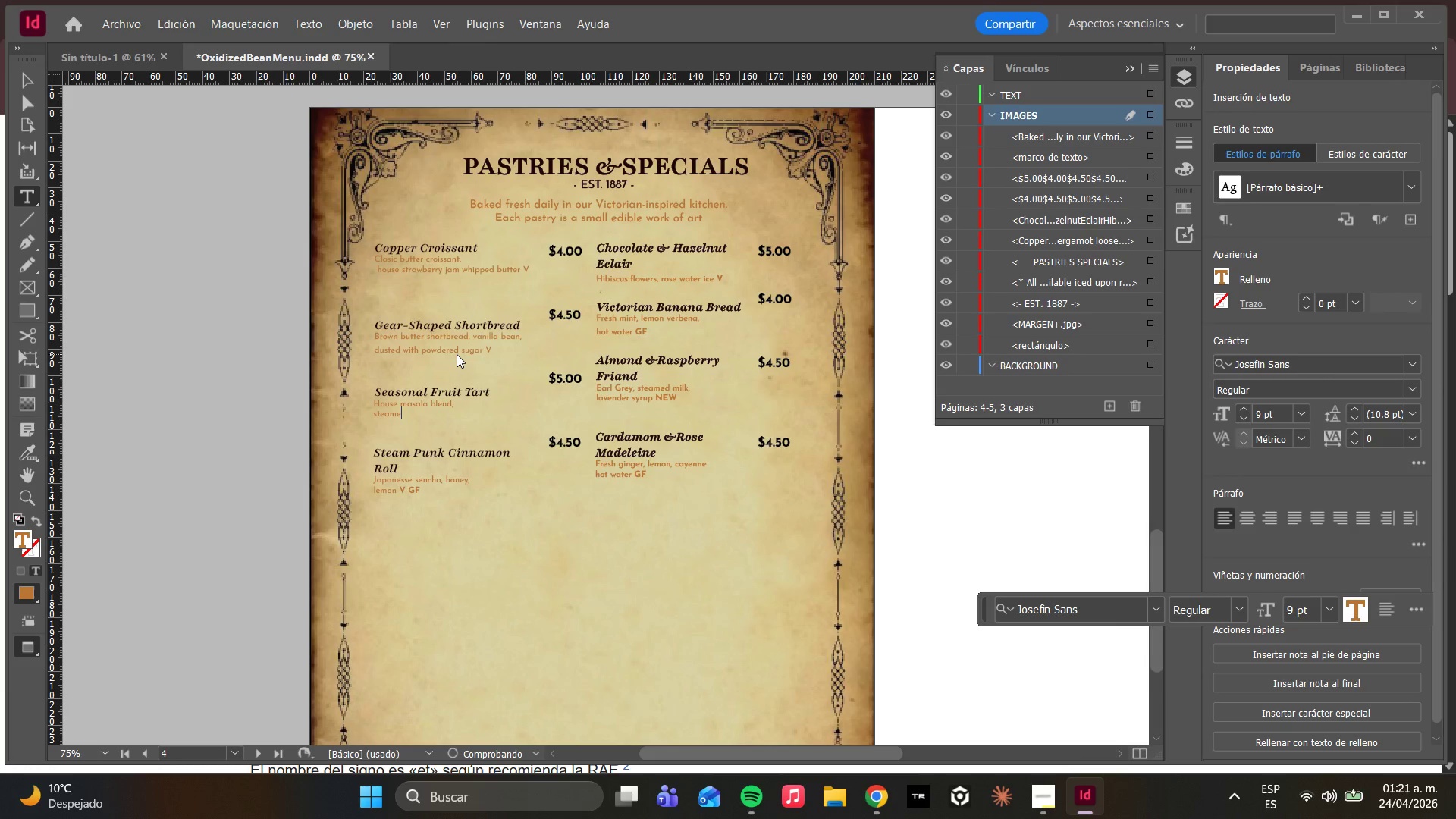 
hold_key(key=Backspace, duration=0.94)
 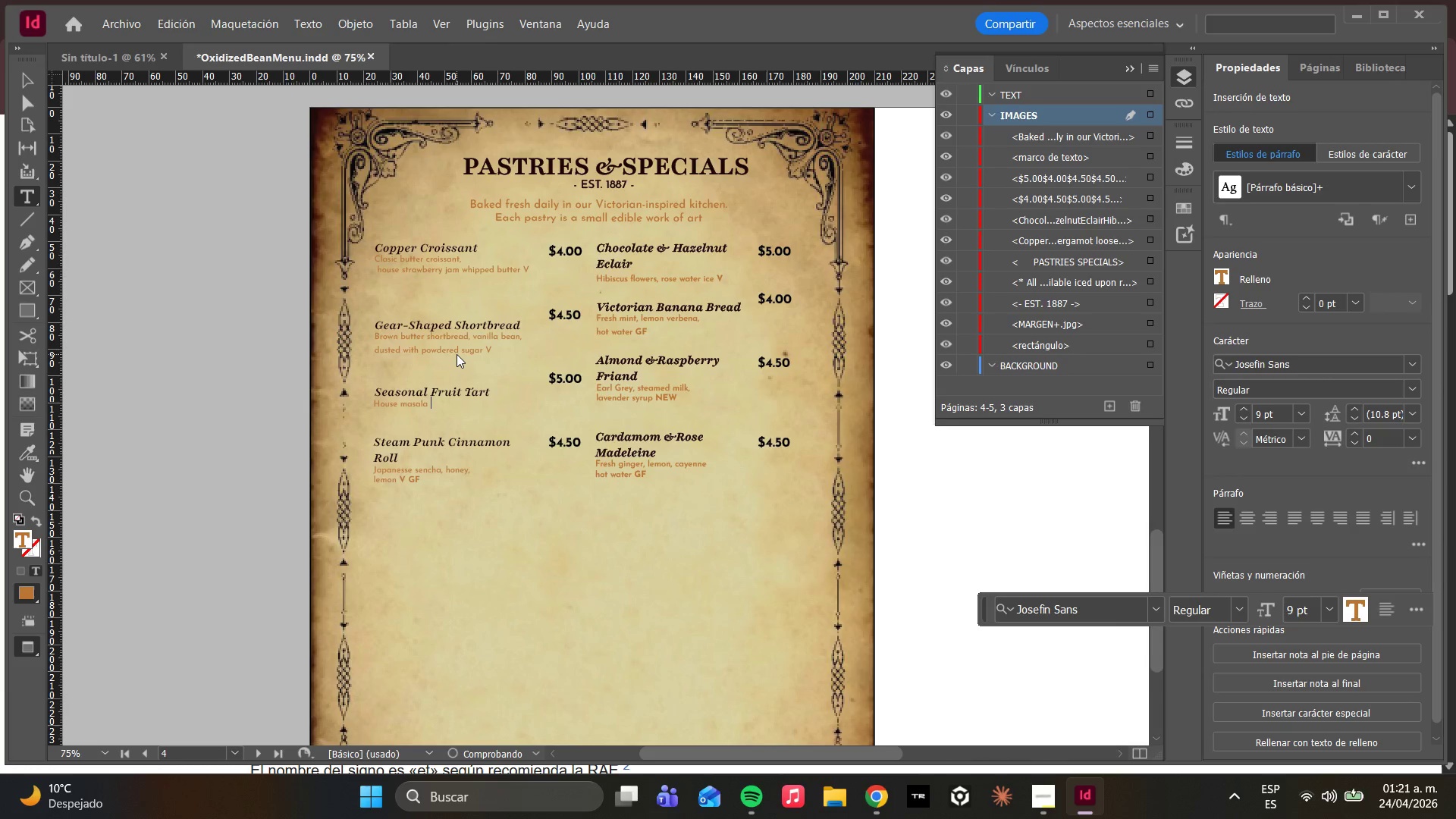 
hold_key(key=Backspace, duration=0.78)
 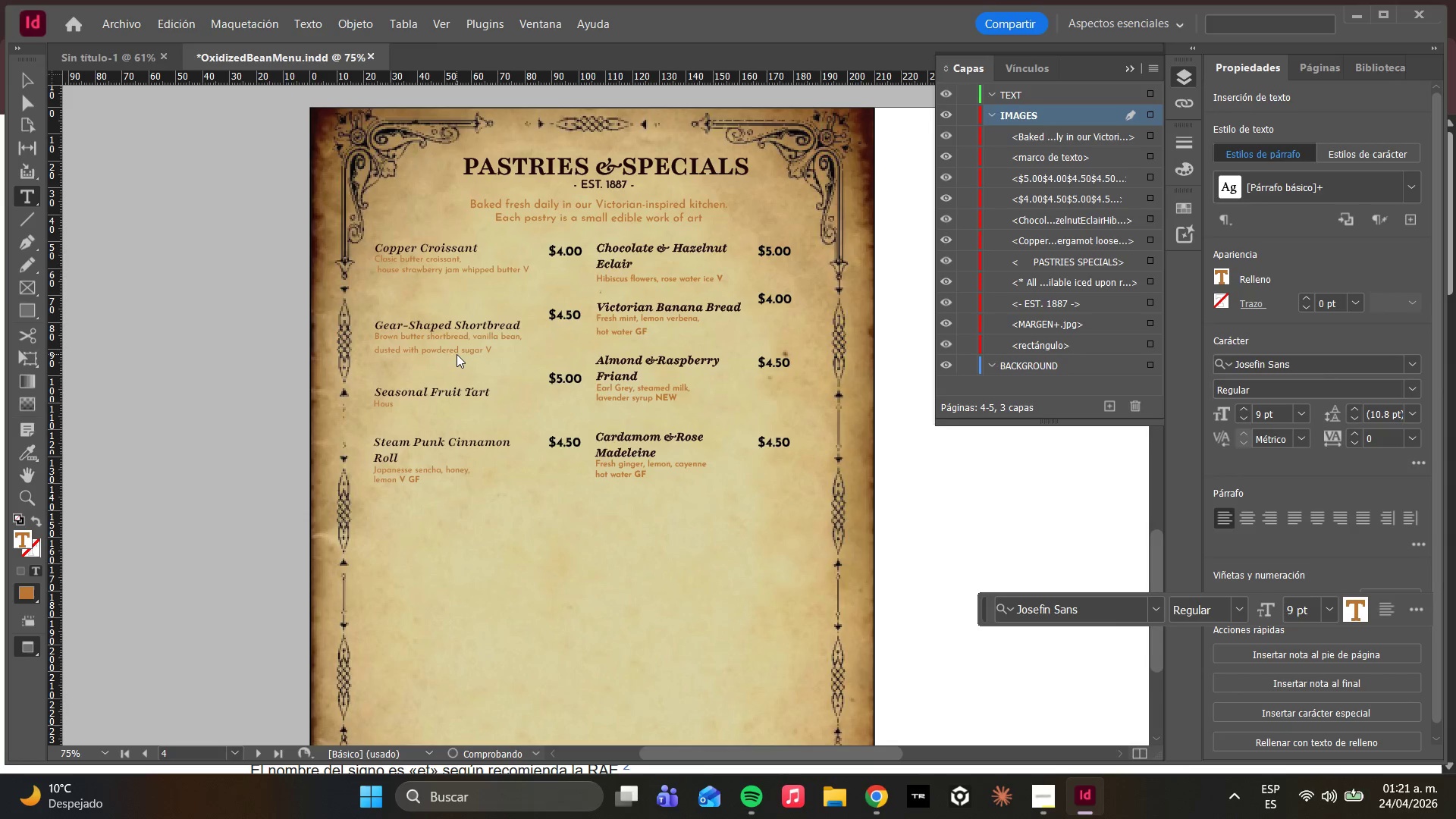 
key(Backspace)
key(Backspace)
key(Backspace)
key(Backspace)
type(Buttery pastry)
 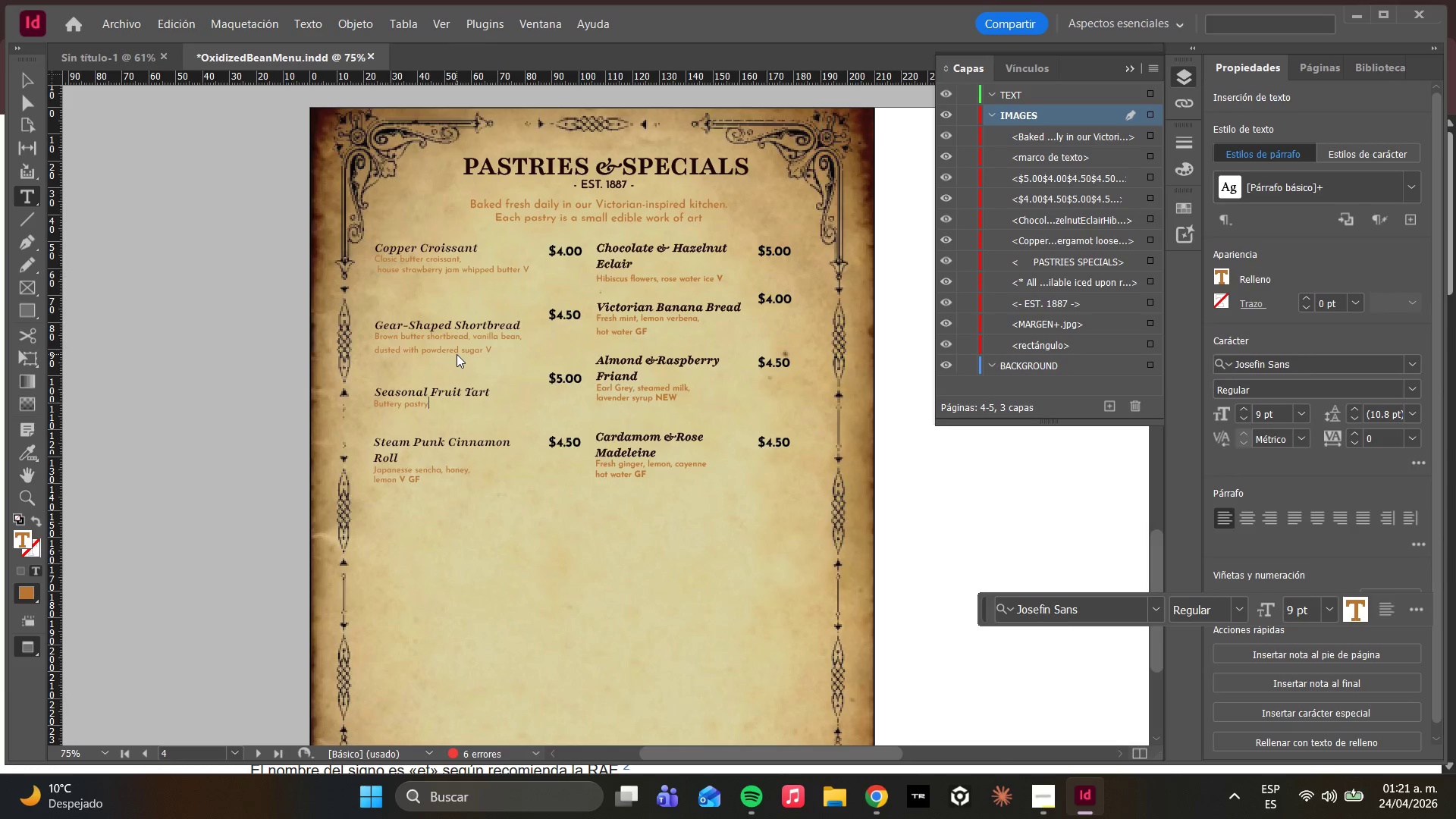 
wait(5.84)
 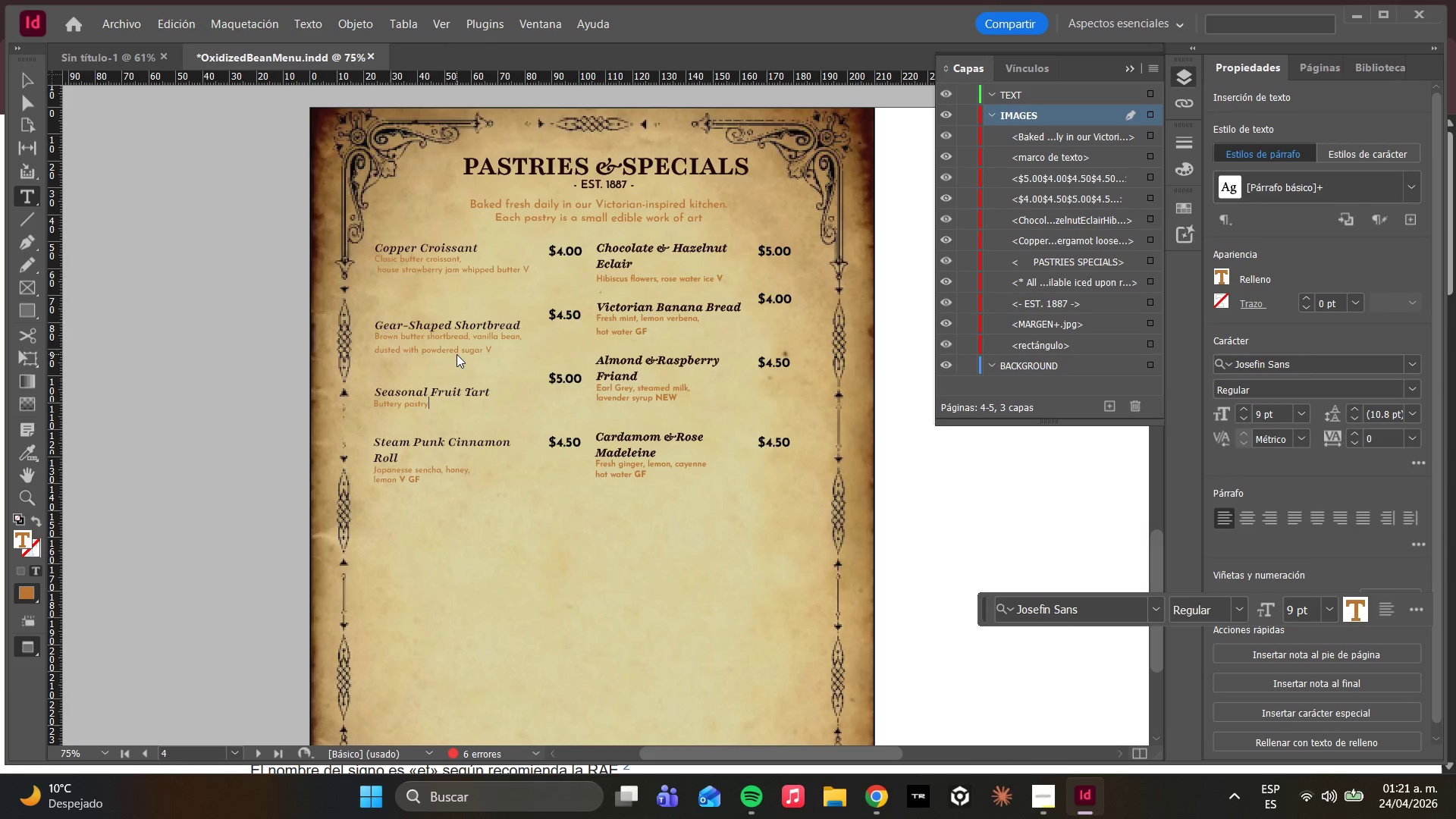 
type( shell, vanilla custard,)
 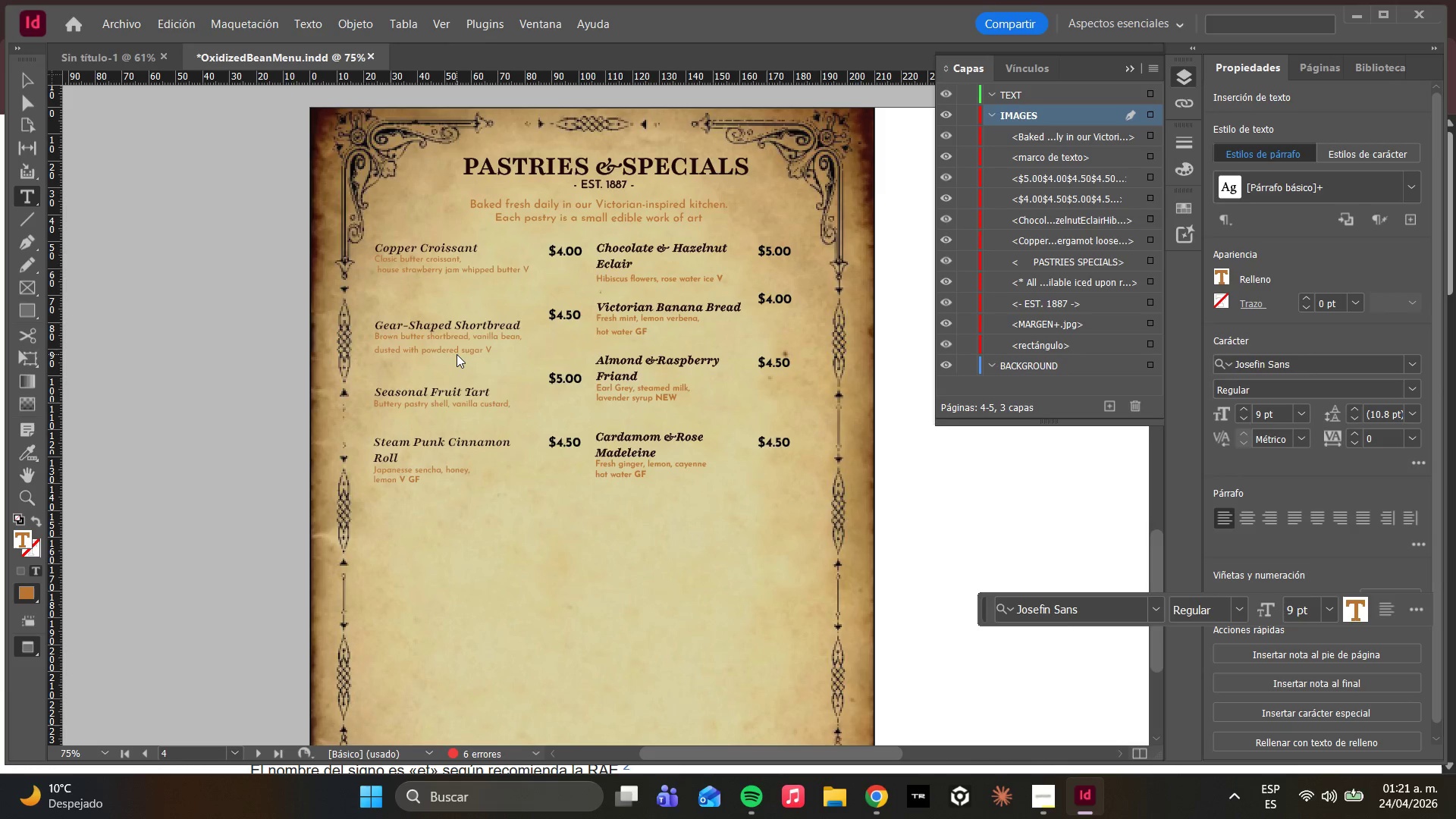 
key(Enter)
 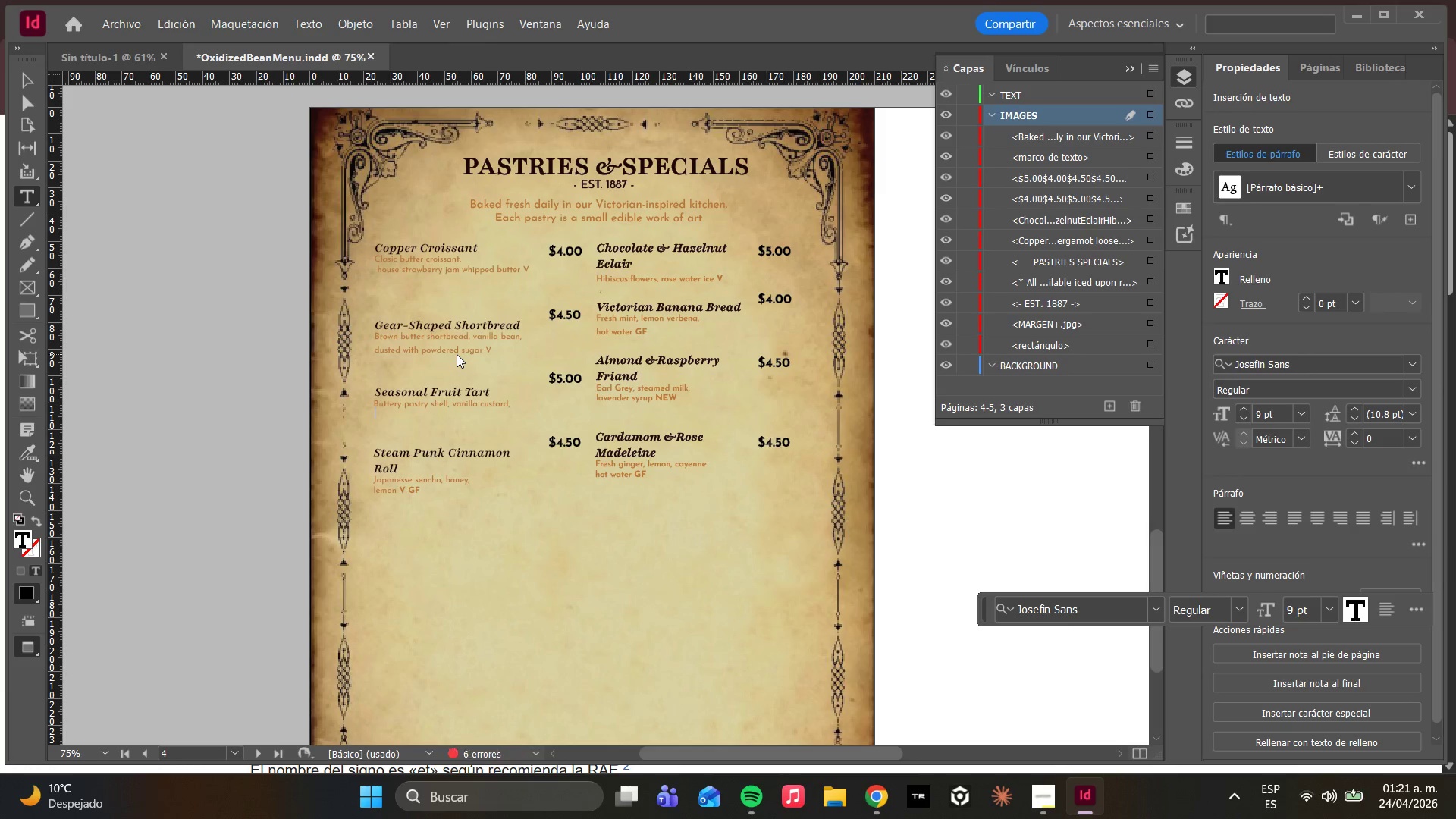 
type(fresh seasonal fruit V)
 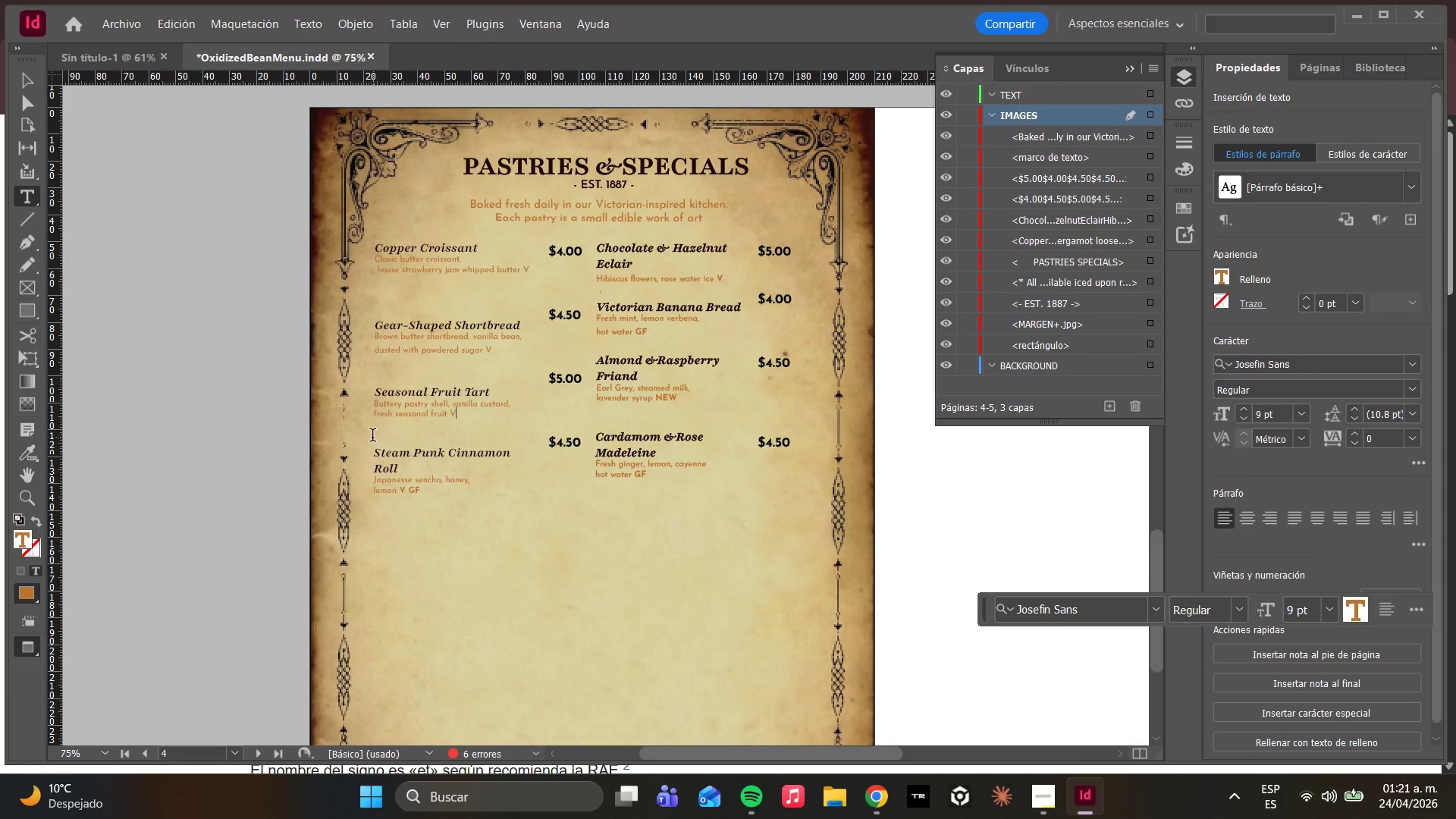 
wait(5.48)
 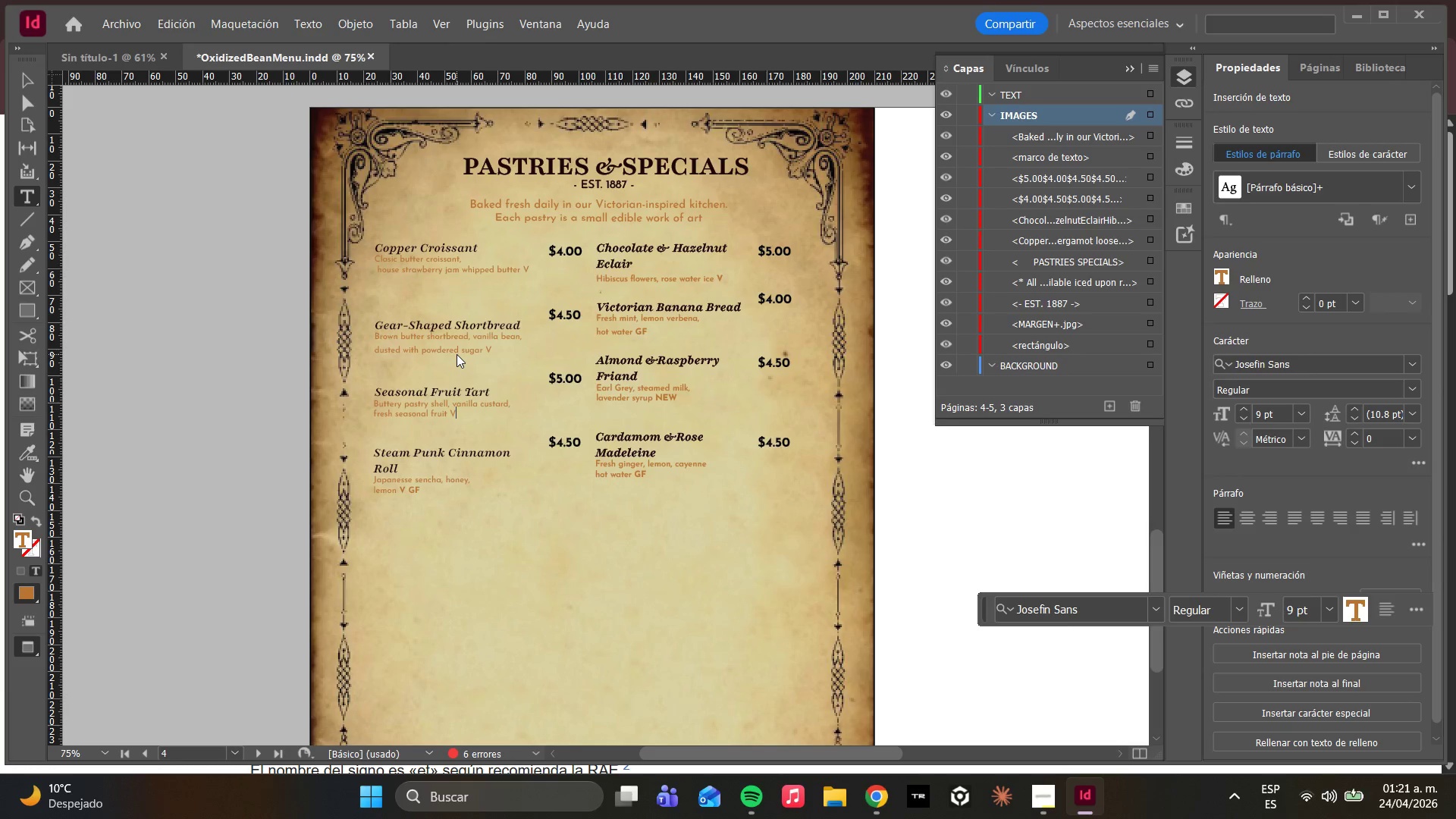 
right_click([428, 491])
 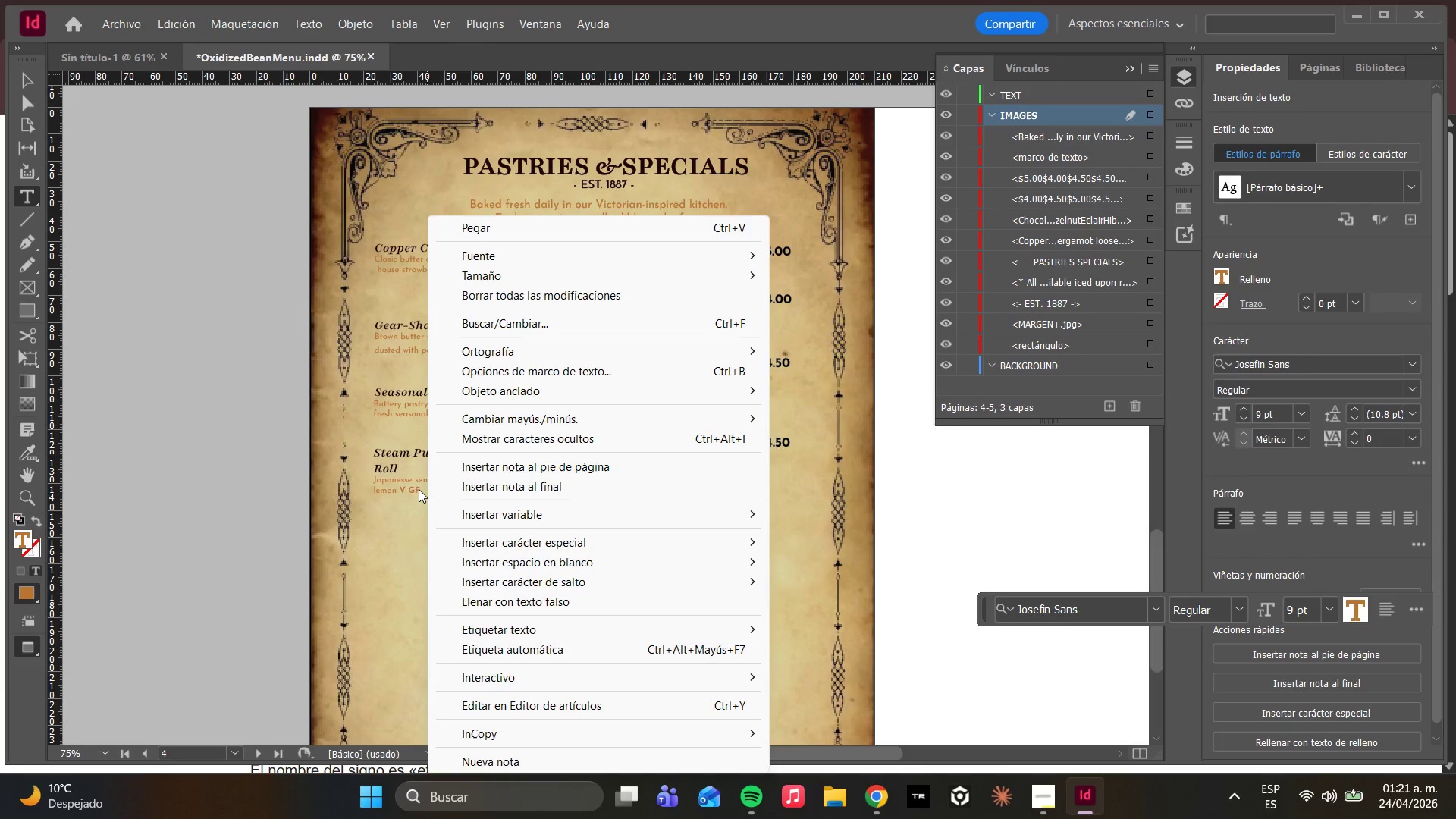 
left_click([409, 489])
 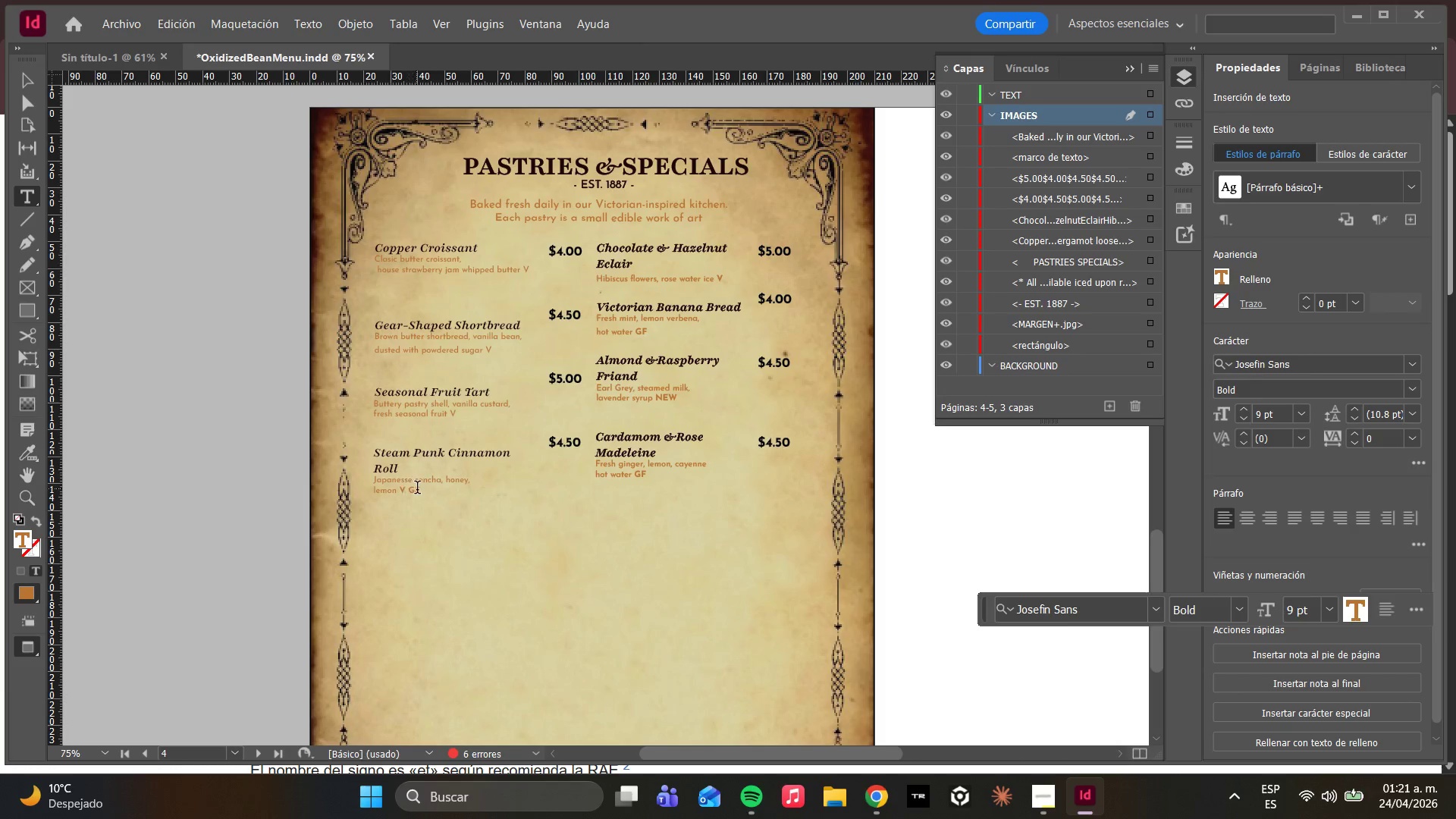 
left_click([422, 489])
 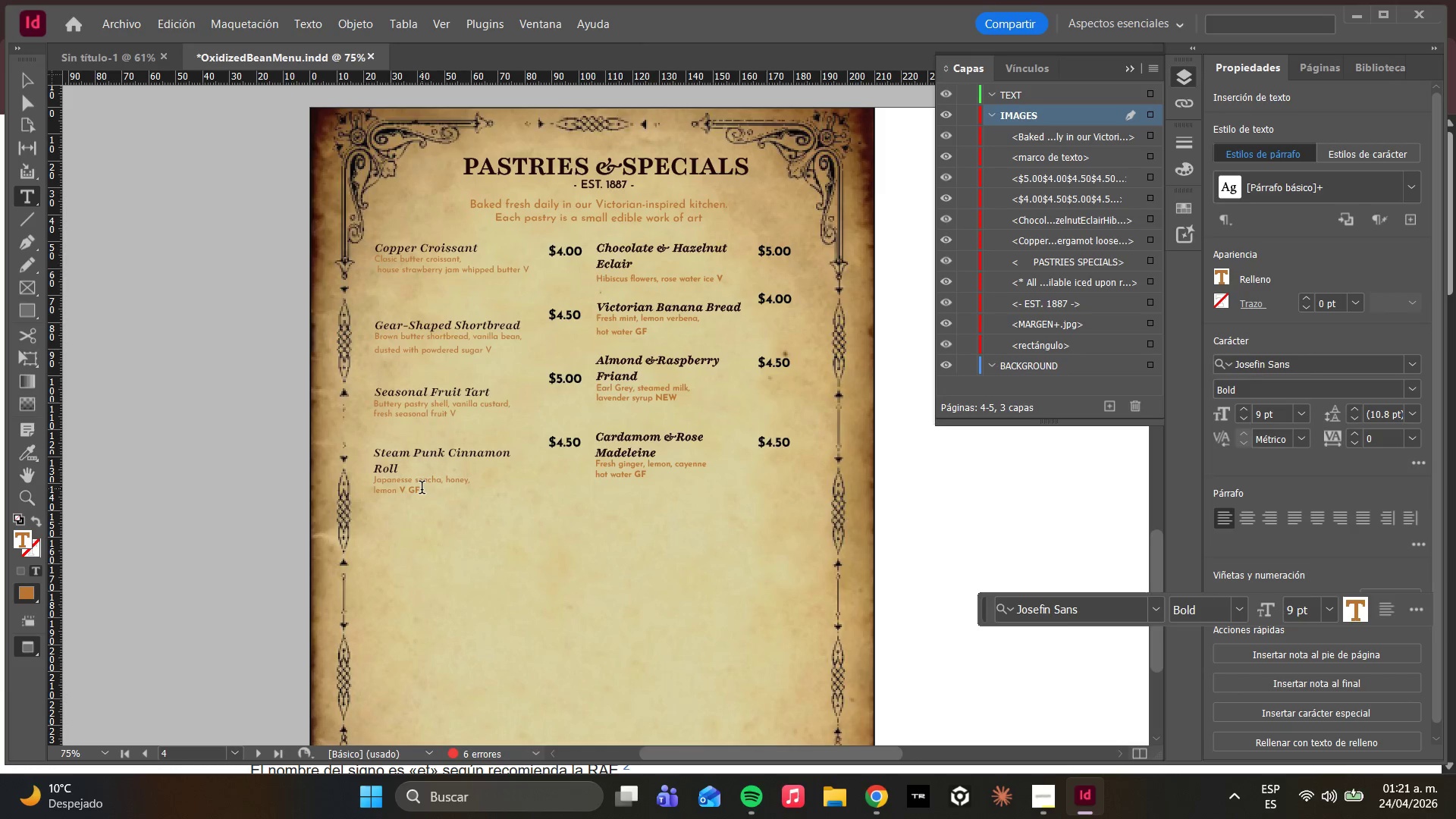 
hold_key(key=Backspace, duration=0.94)
 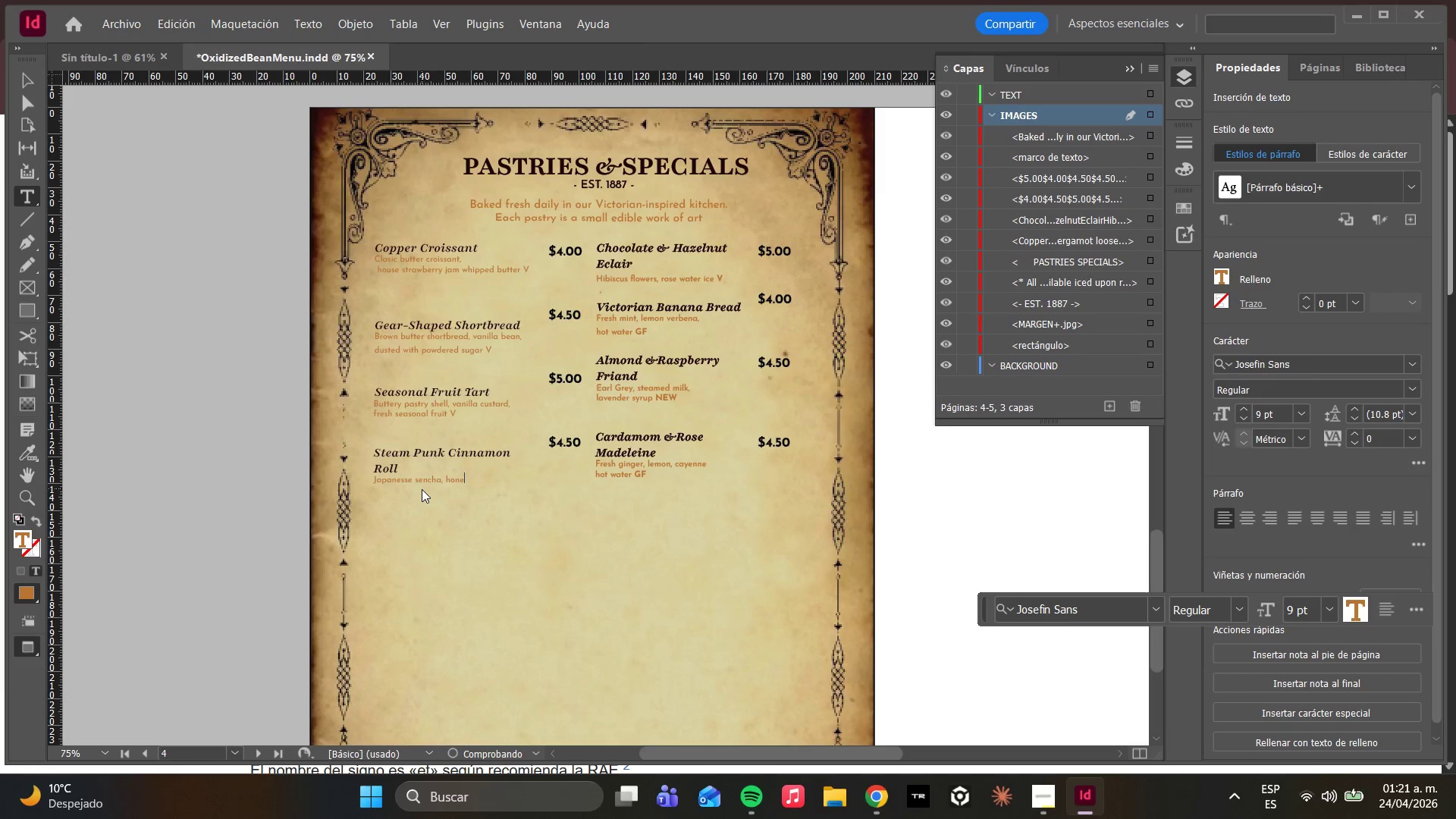 
hold_key(key=Backspace, duration=1.09)
 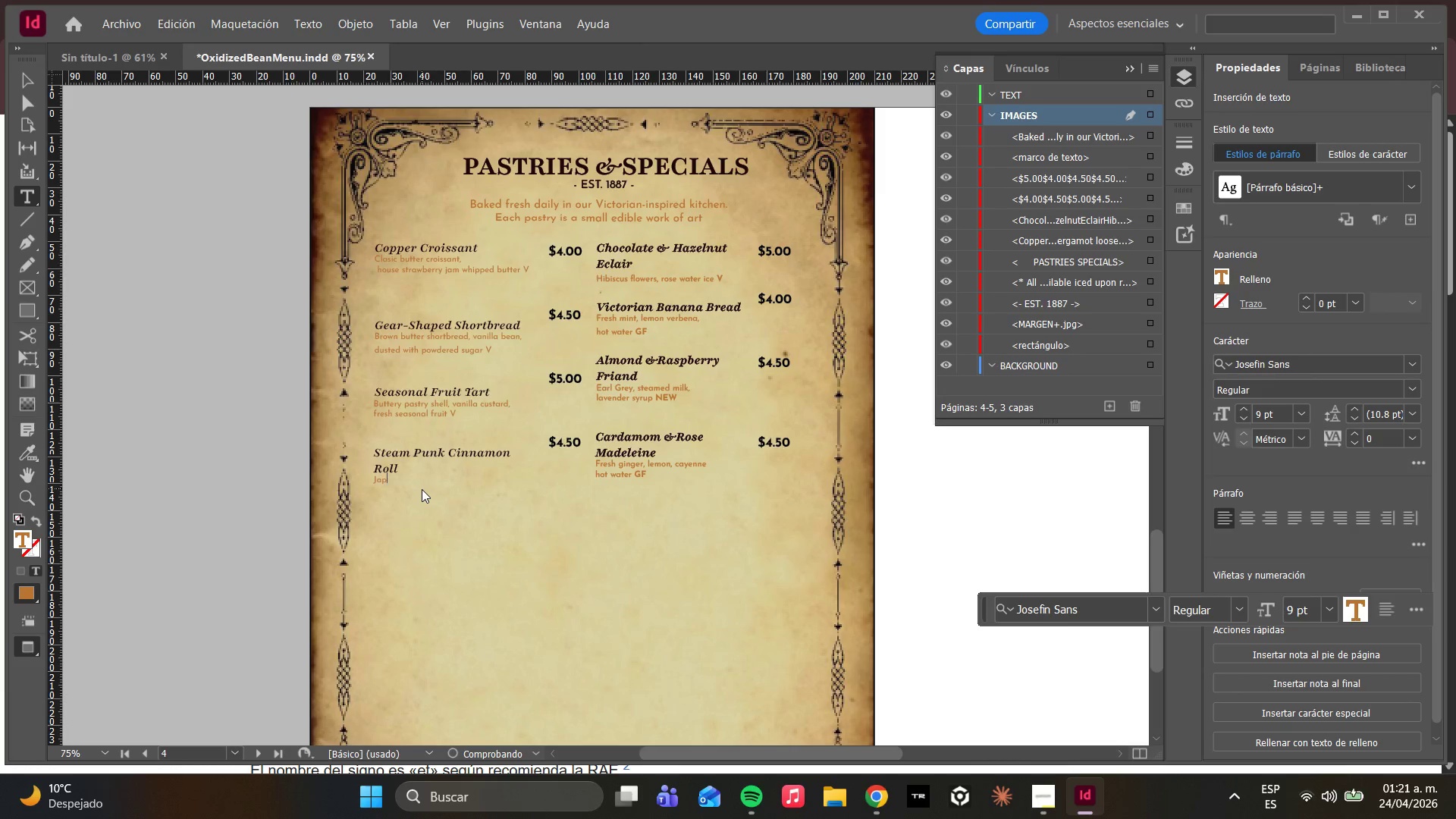 
key(Backspace)
 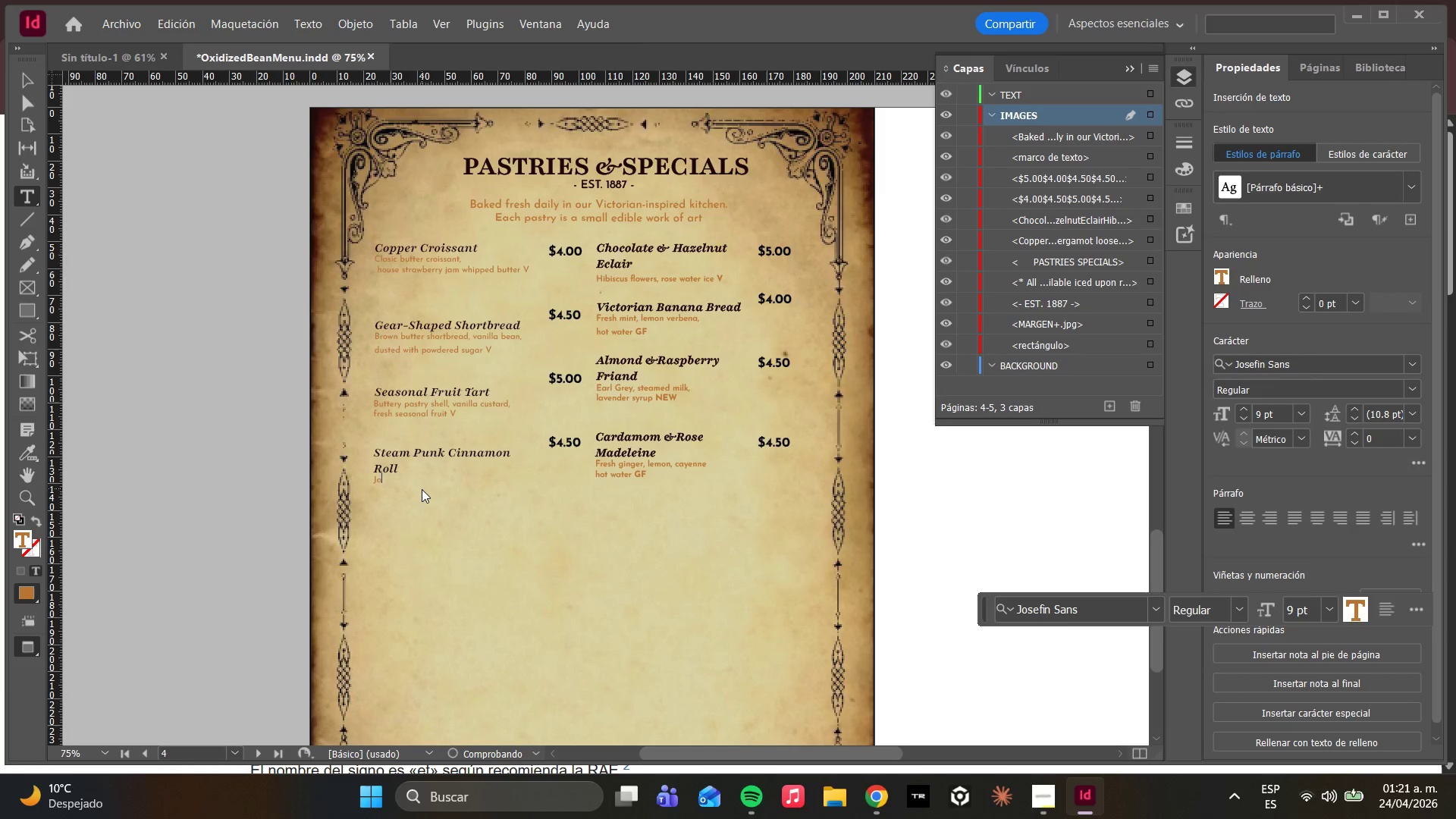 
key(Backspace)
 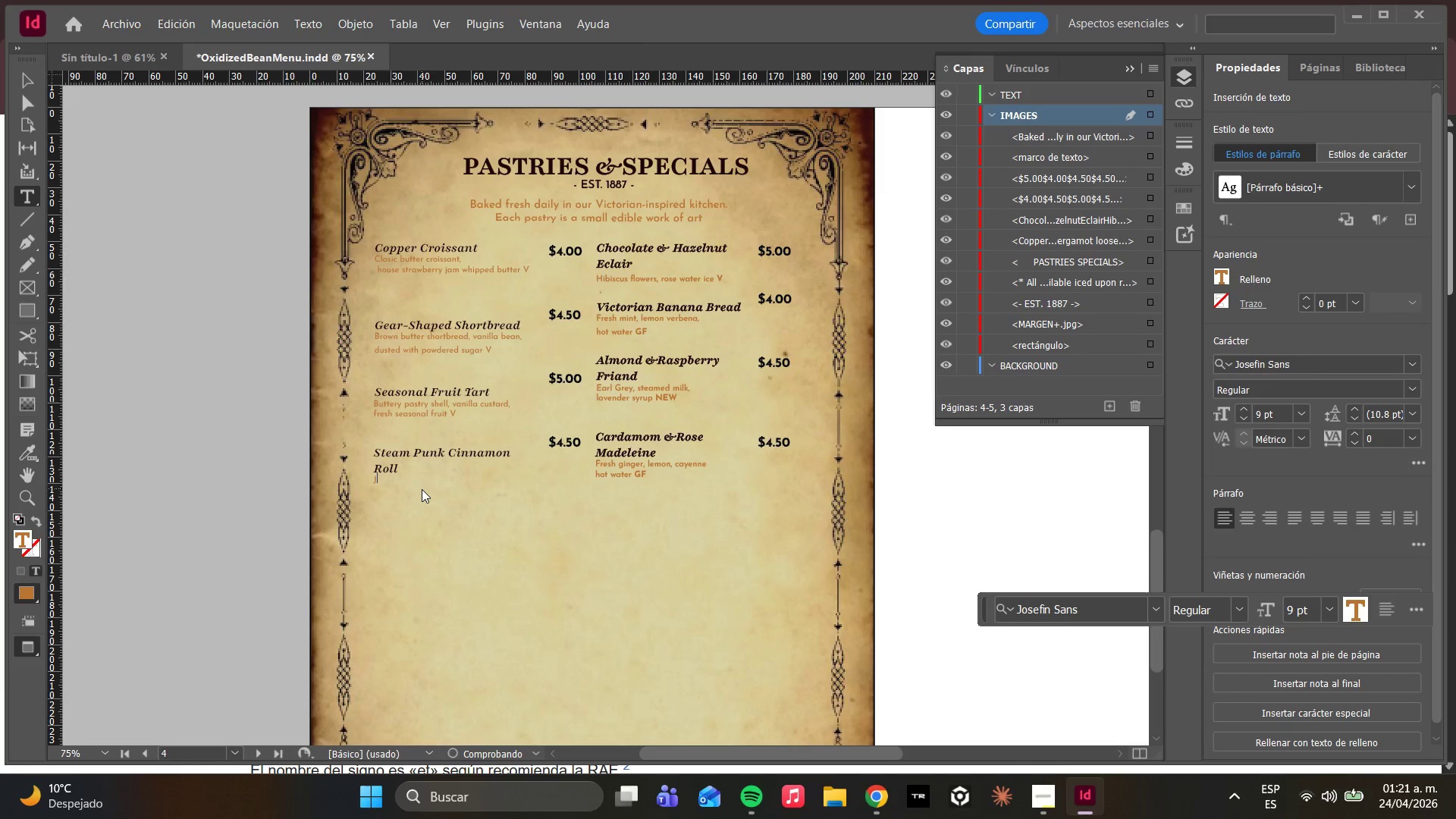 
key(Backspace)
 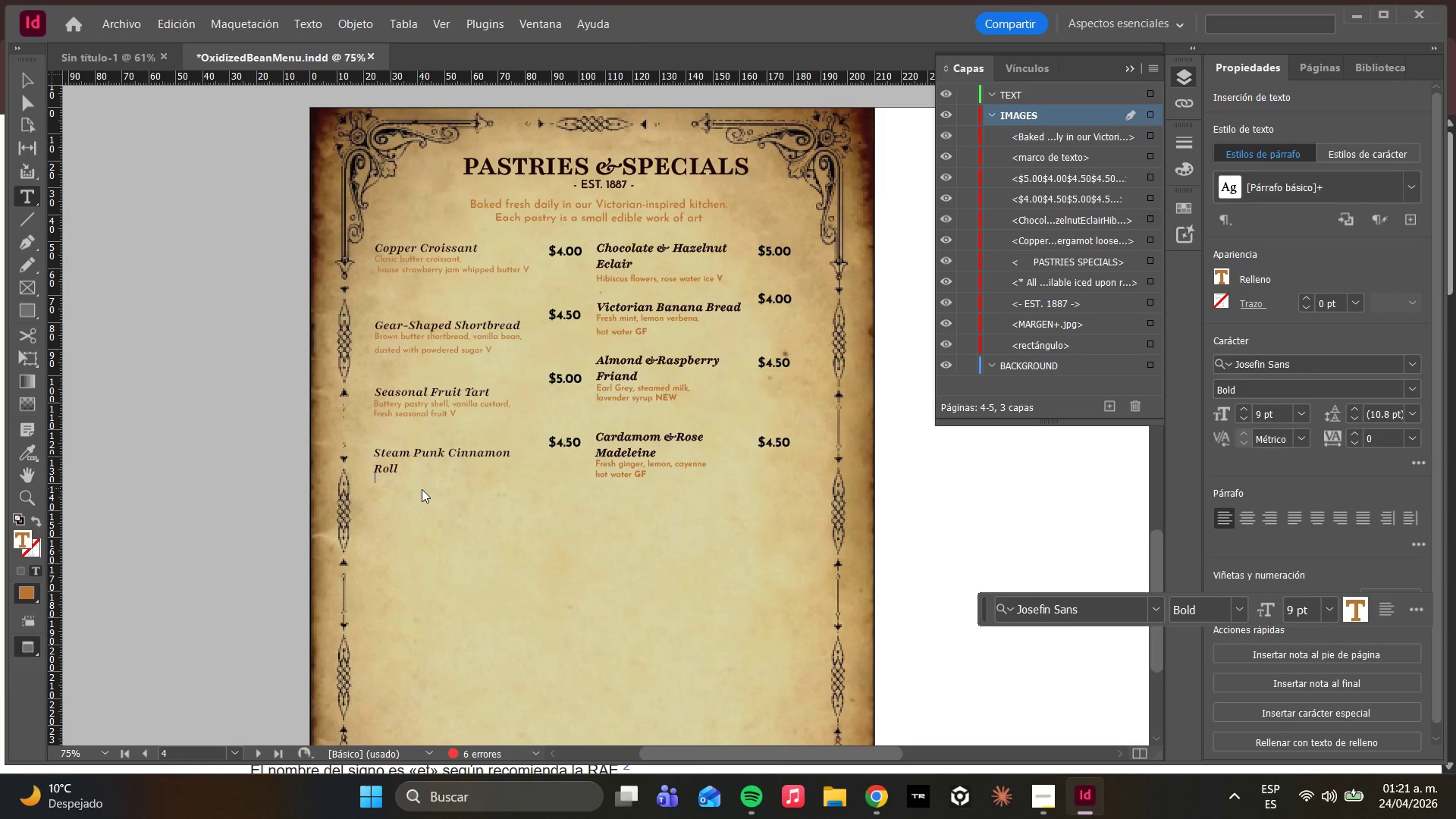 
type(Oversix)
key(Backspace)
type(zed R)
key(Backspace)
type(roll )
 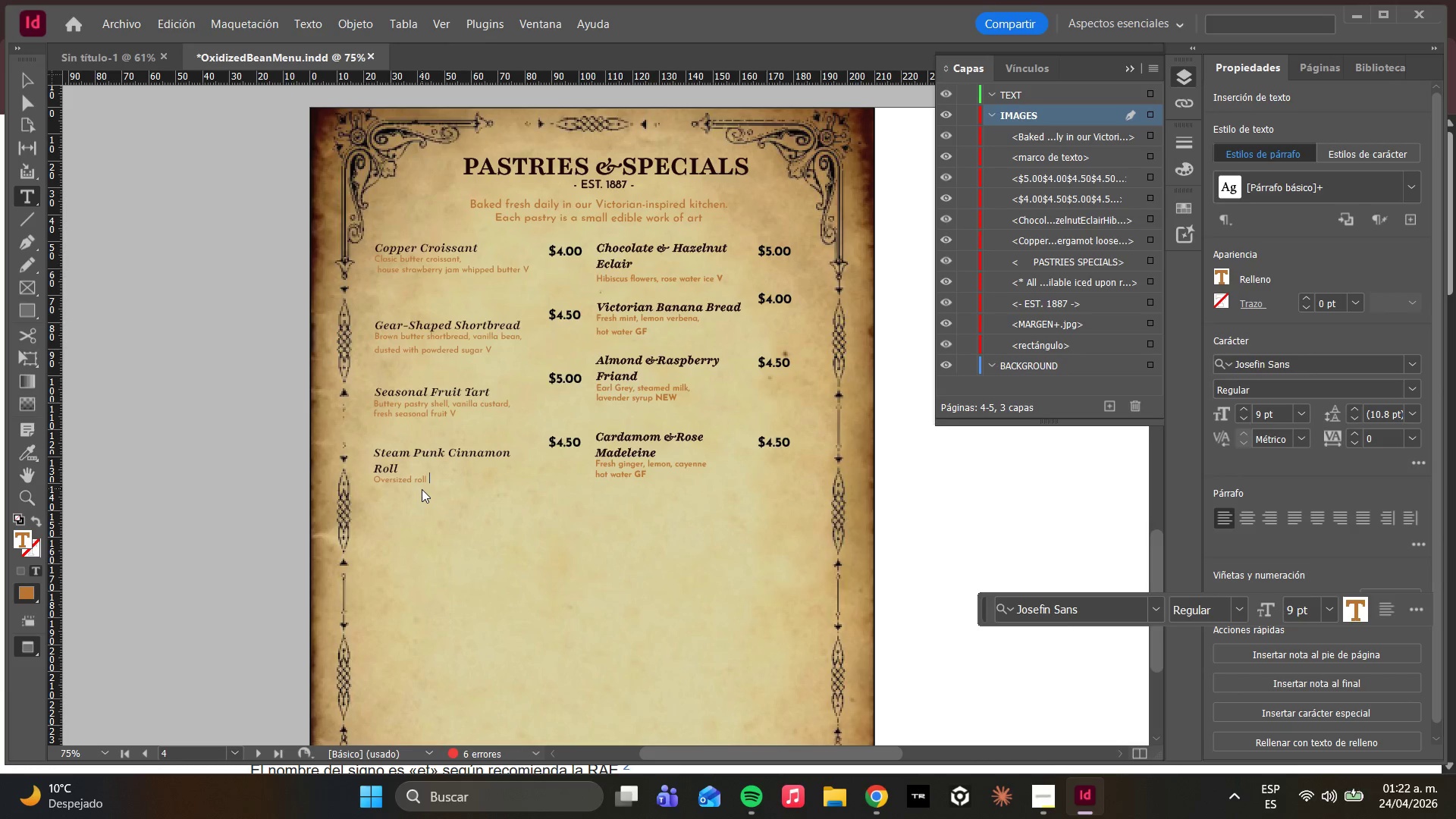 
type(, brown butter glaze)
 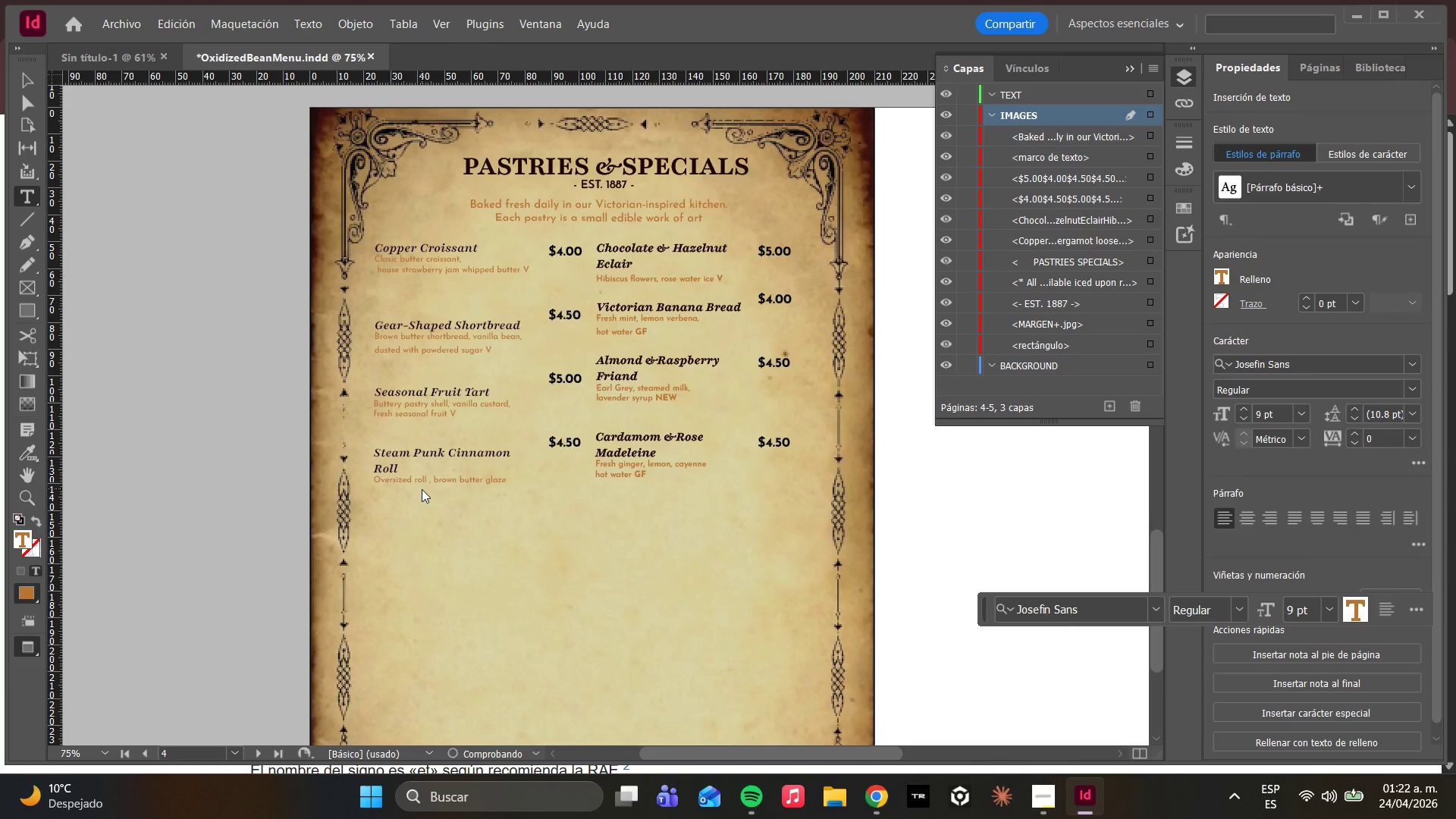 
key(Enter)
 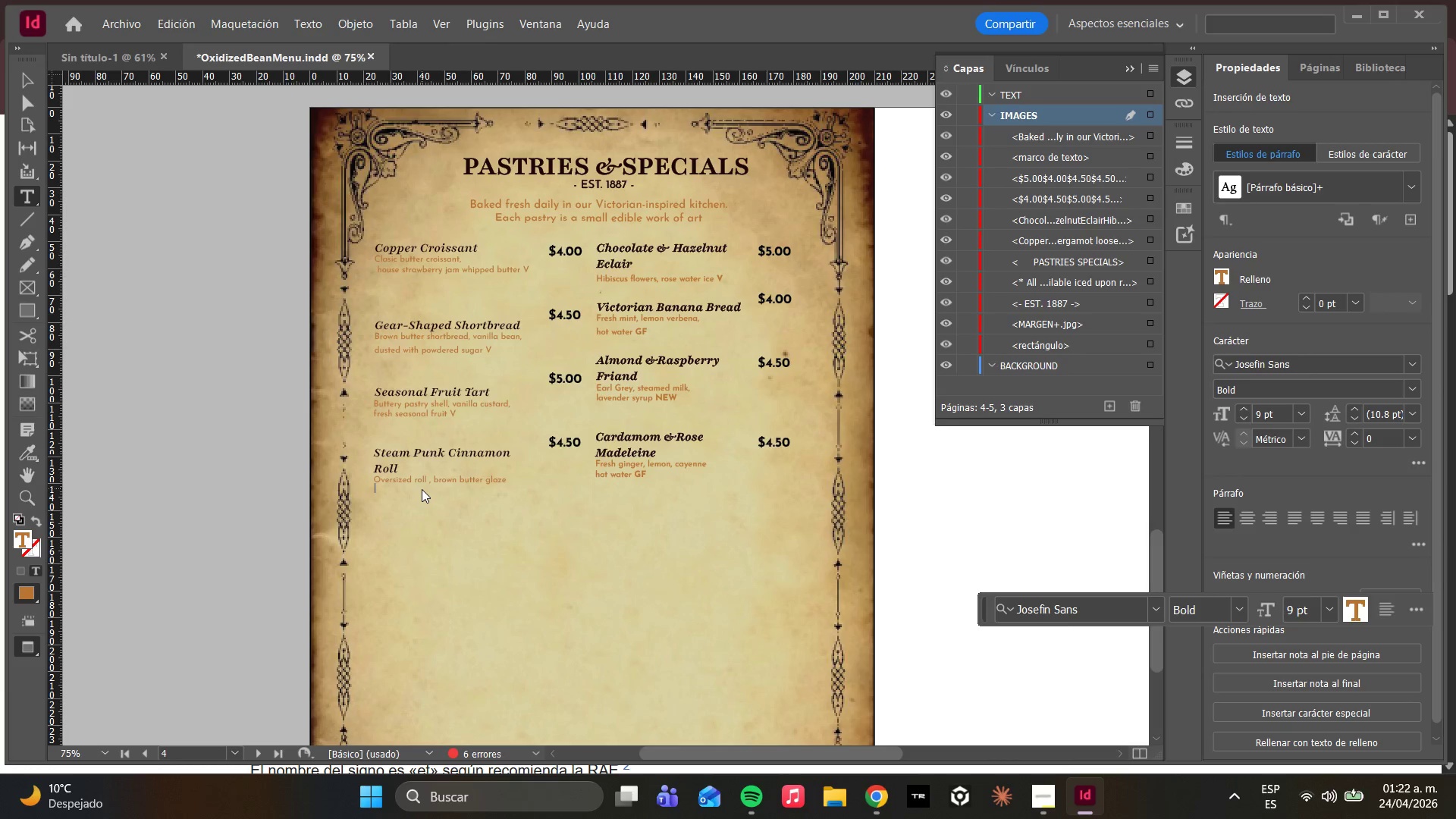 
key(Backspace)
 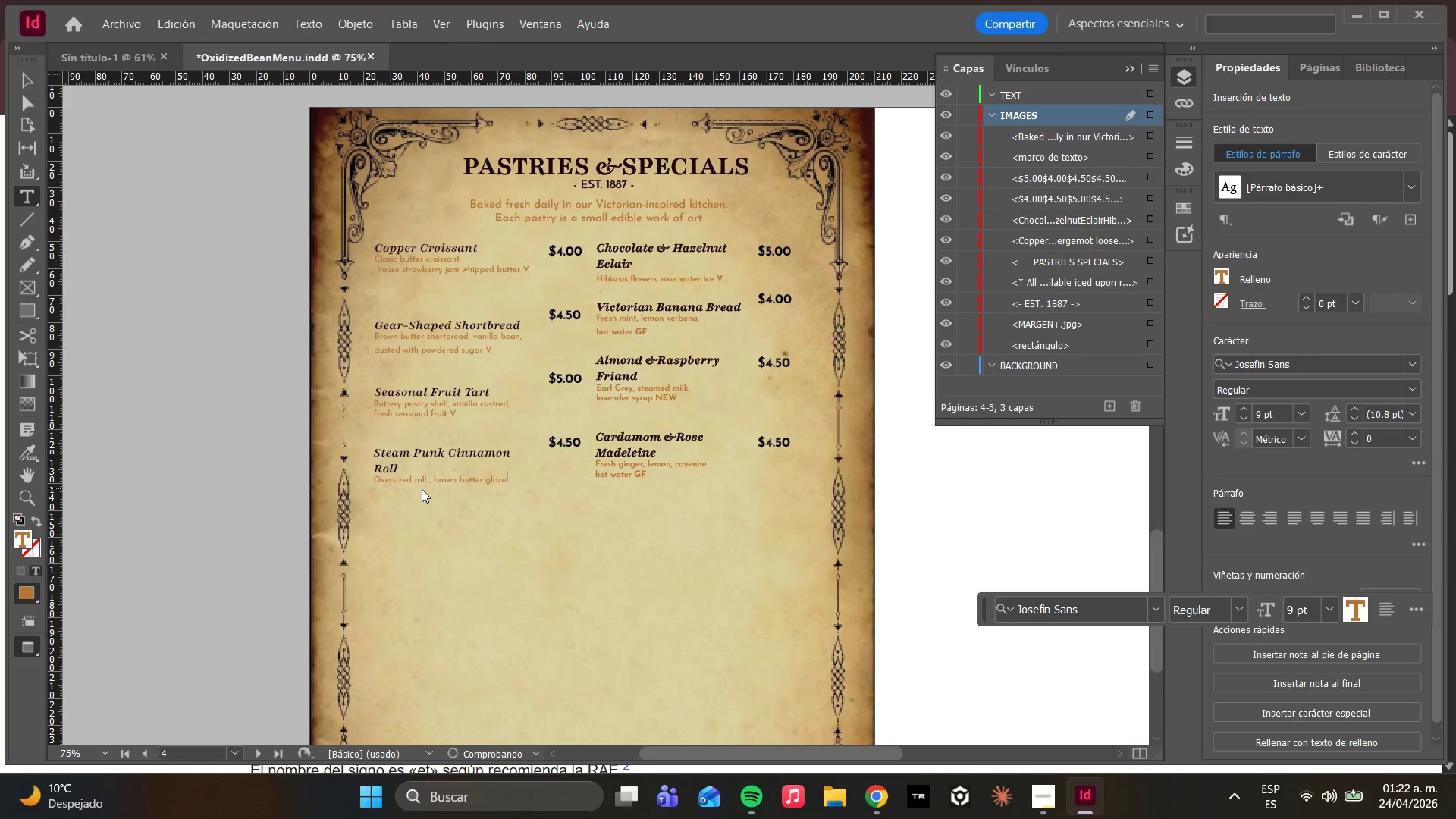 
key(Comma)
 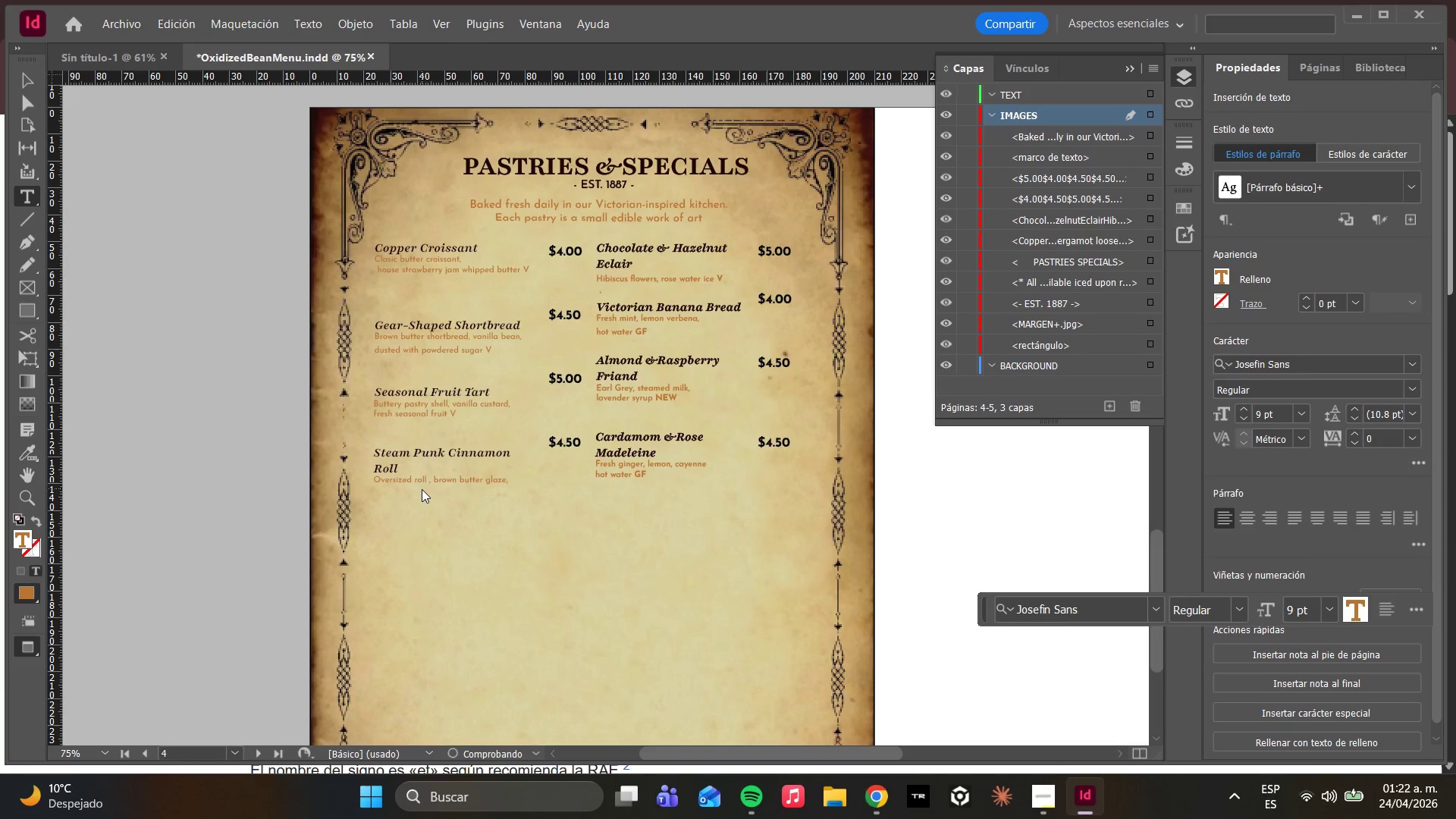 
key(Enter)
 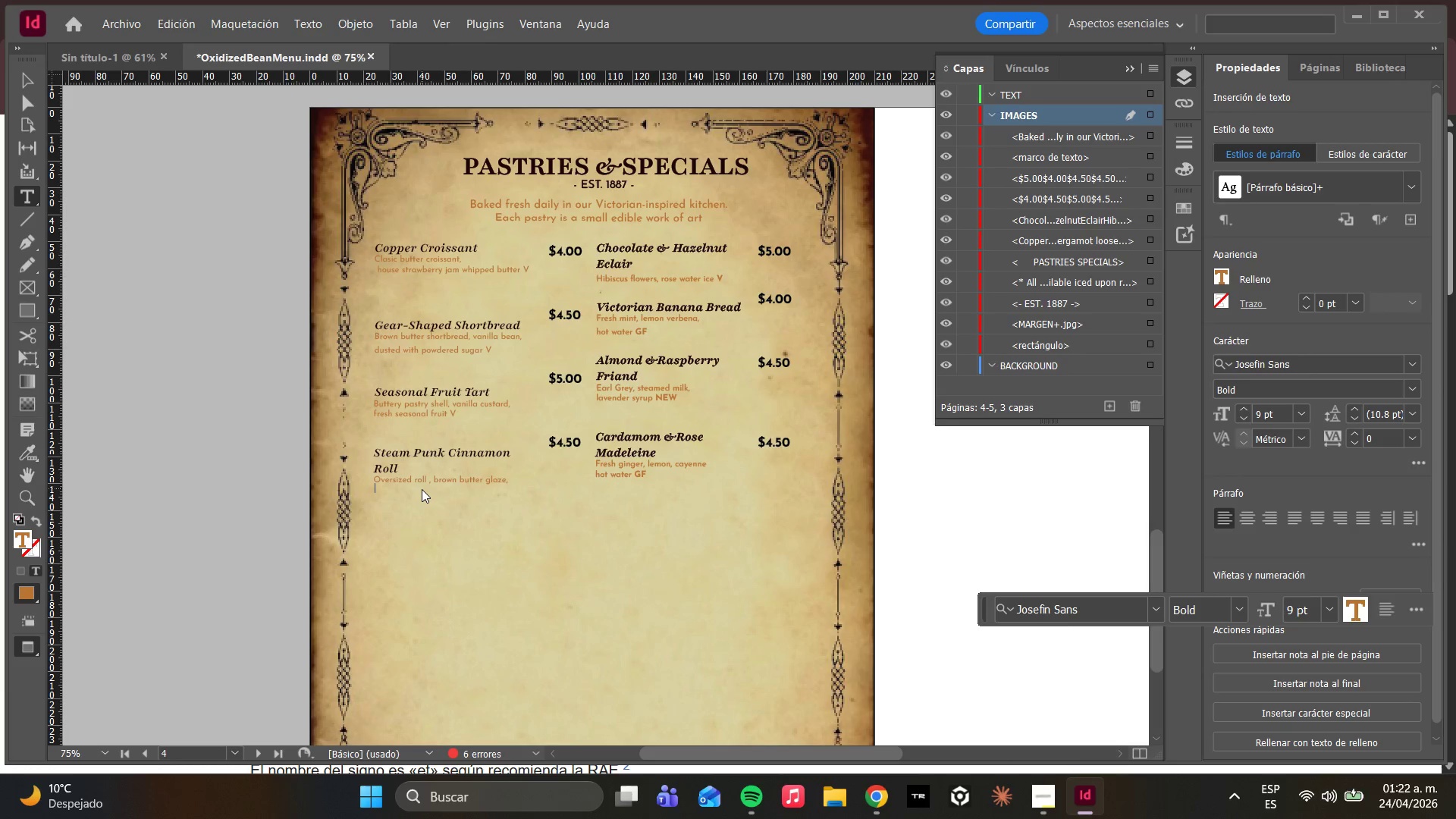 
wait(34.94)
 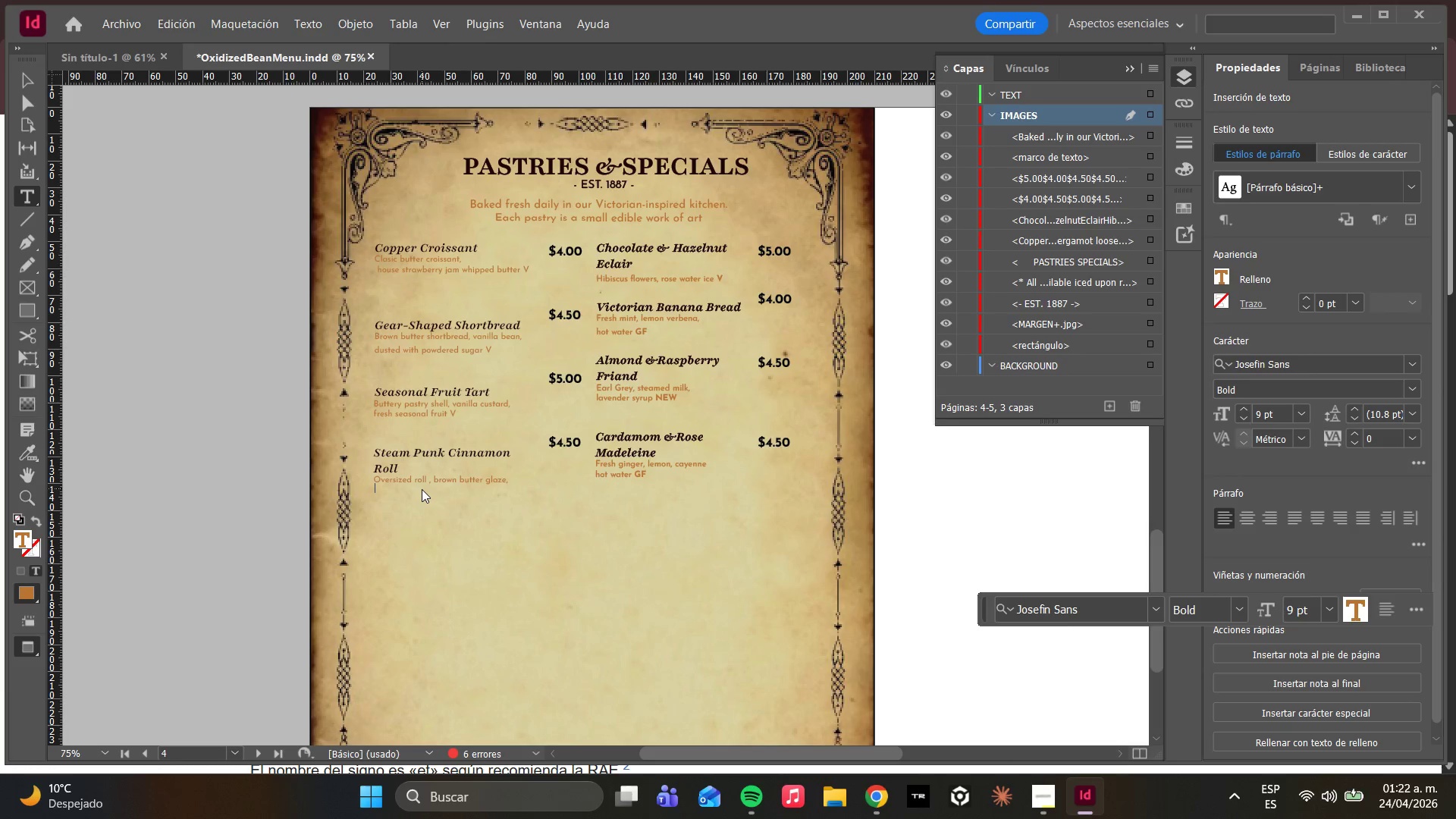 
type(cream cheese frosing V NEW)
 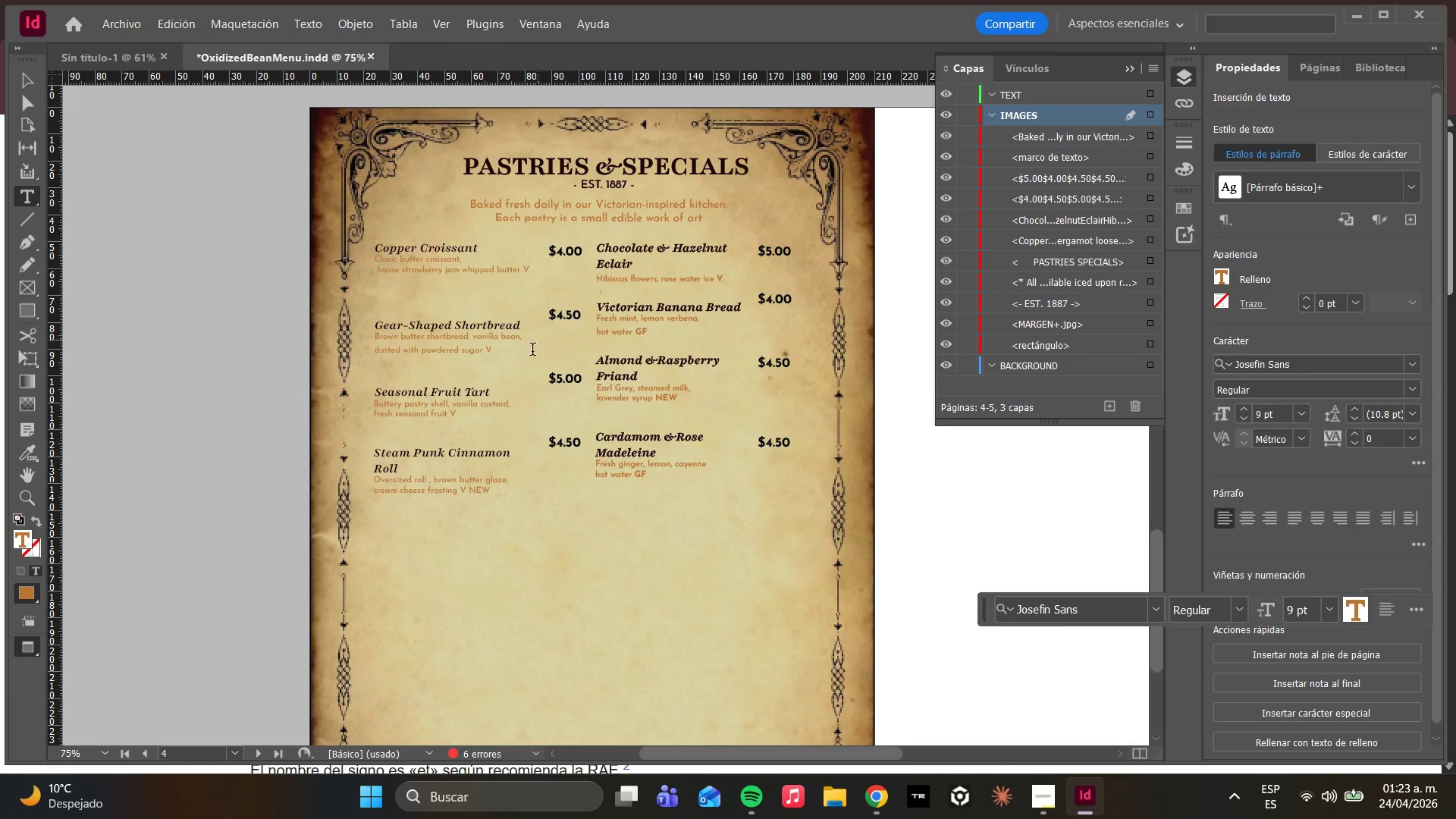 
wait(9.14)
 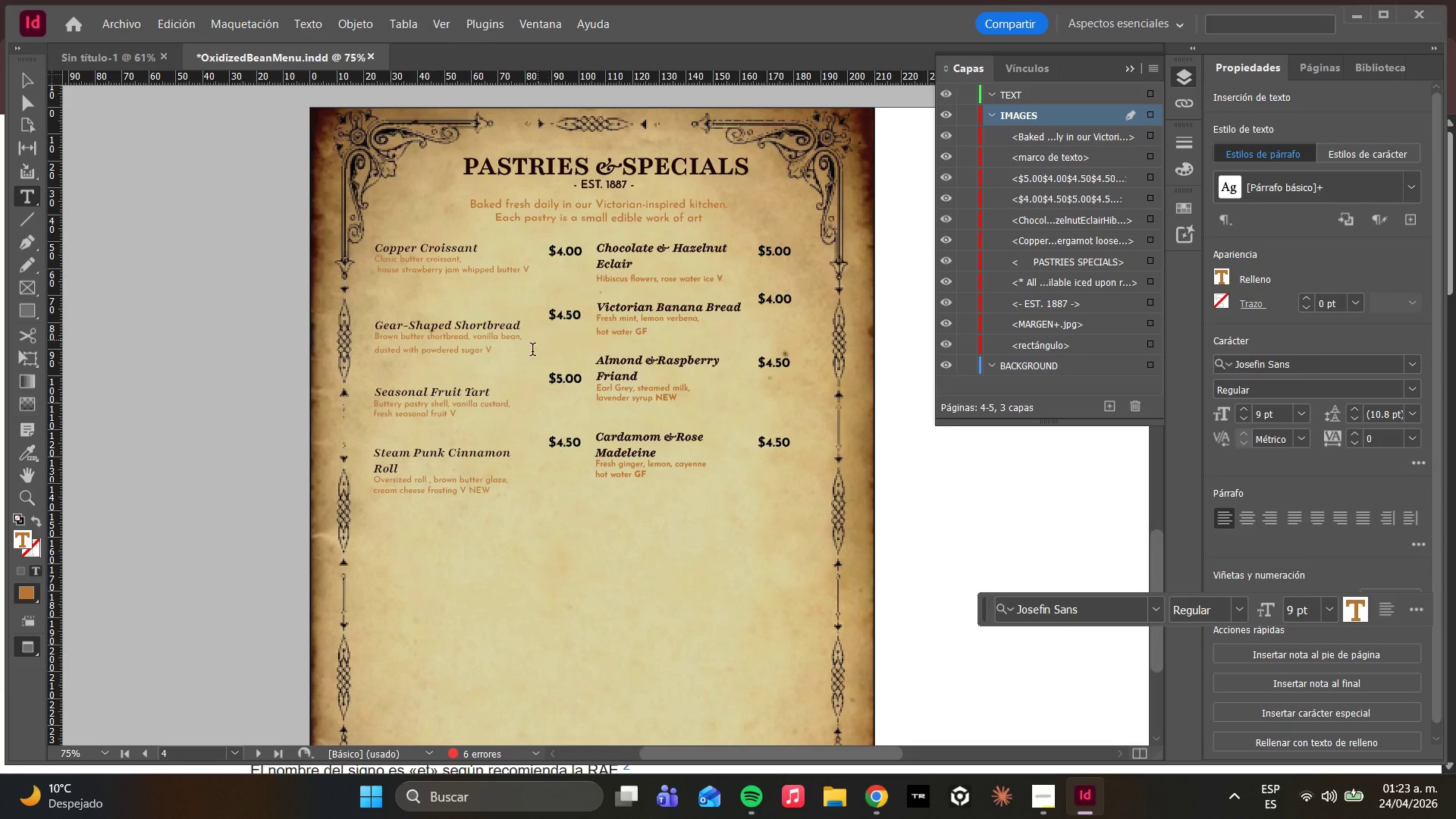 
left_click([726, 284])
 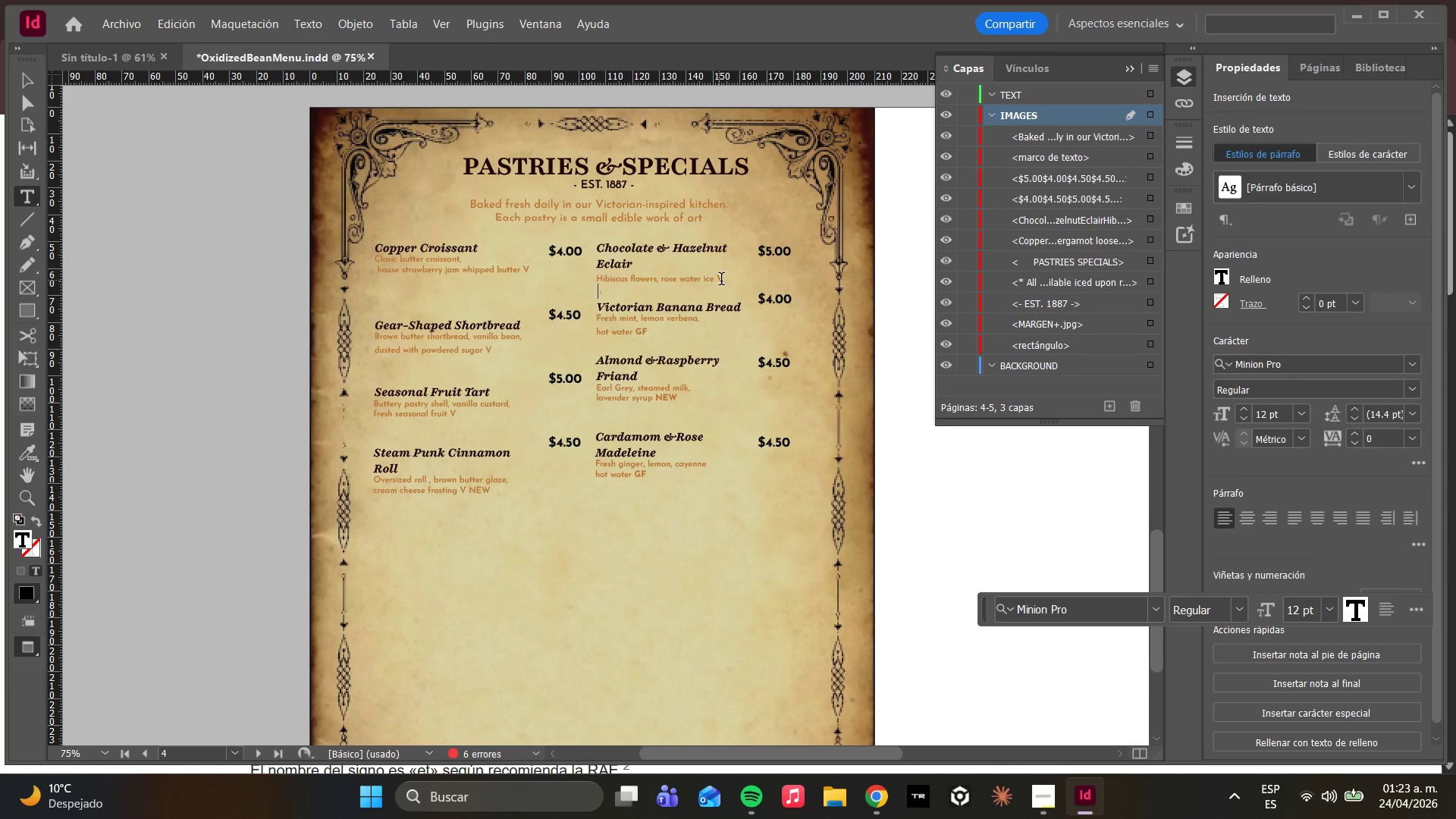 
left_click([722, 281])
 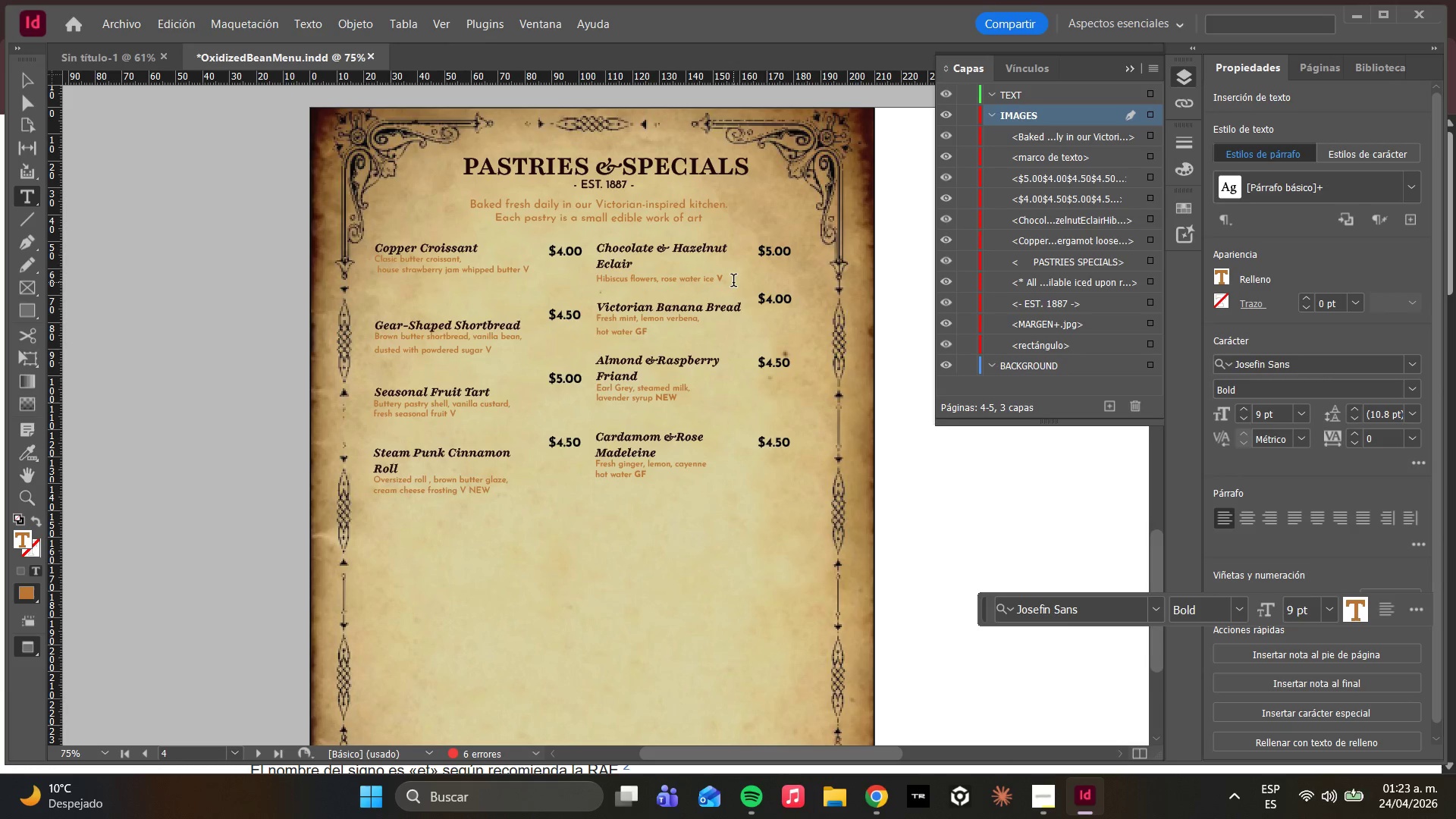 
key(Control+A)
 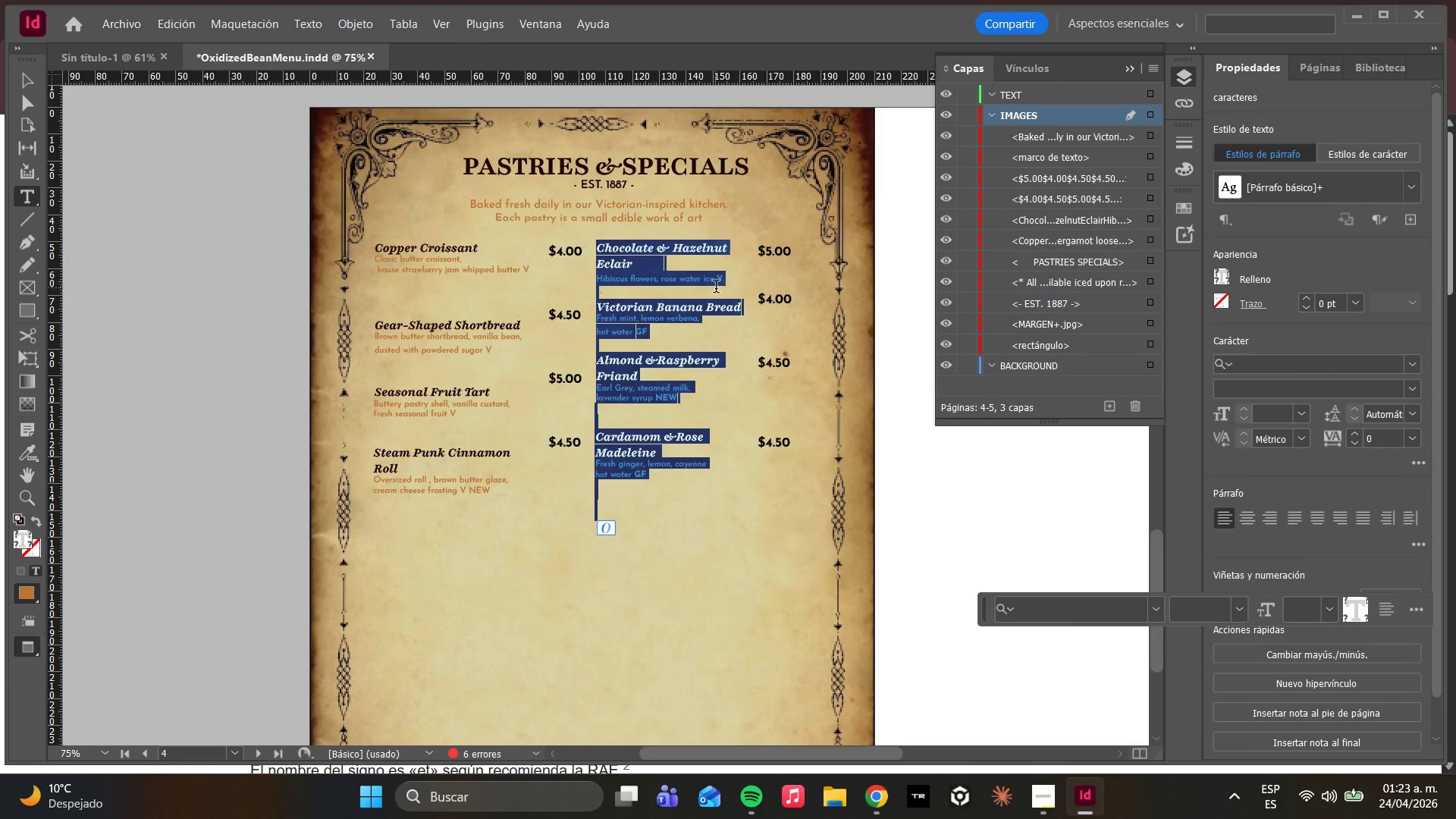 
left_click([714, 287])
 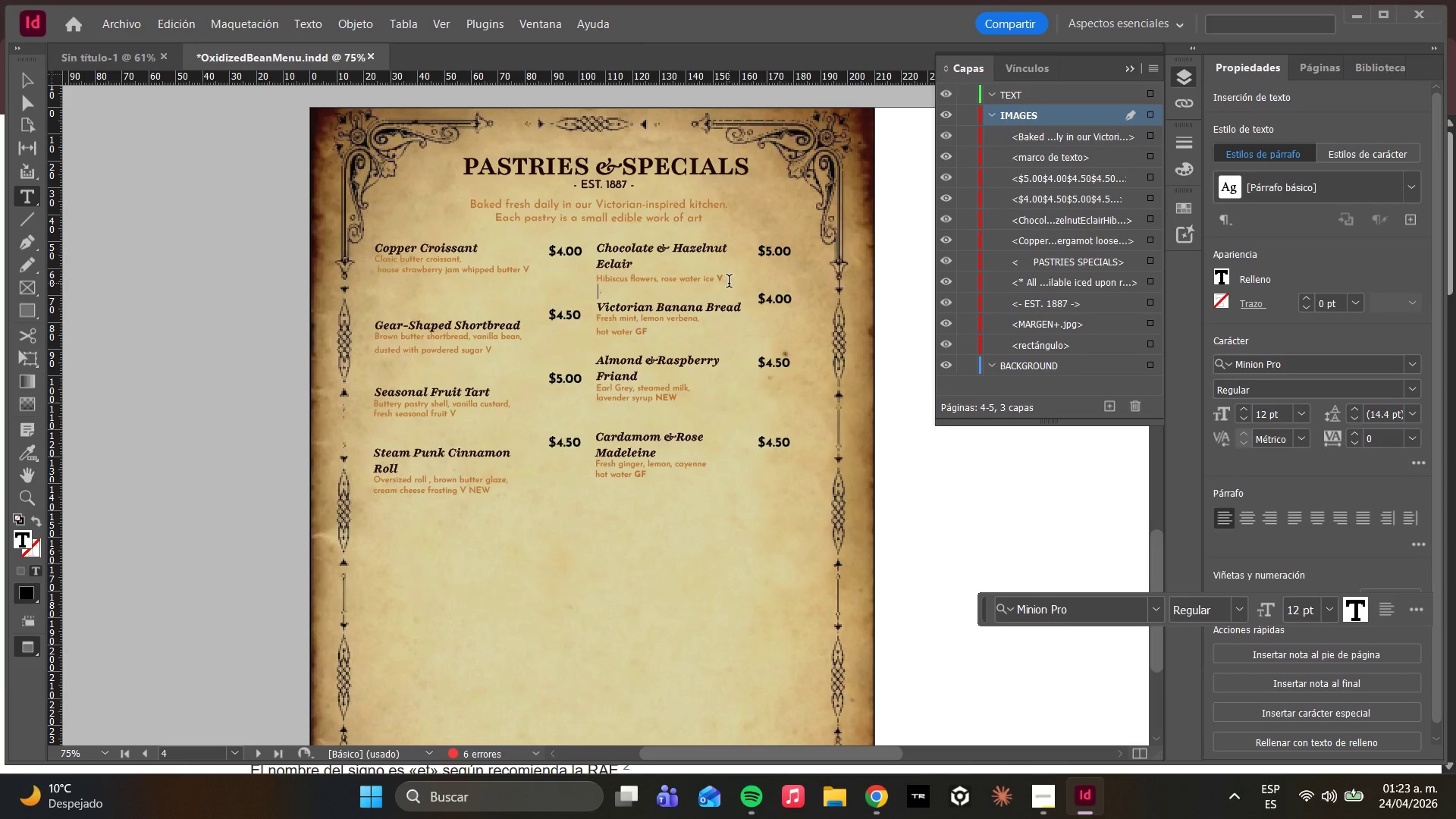 
left_click_drag(start_coordinate=[729, 283], to_coordinate=[595, 275])
 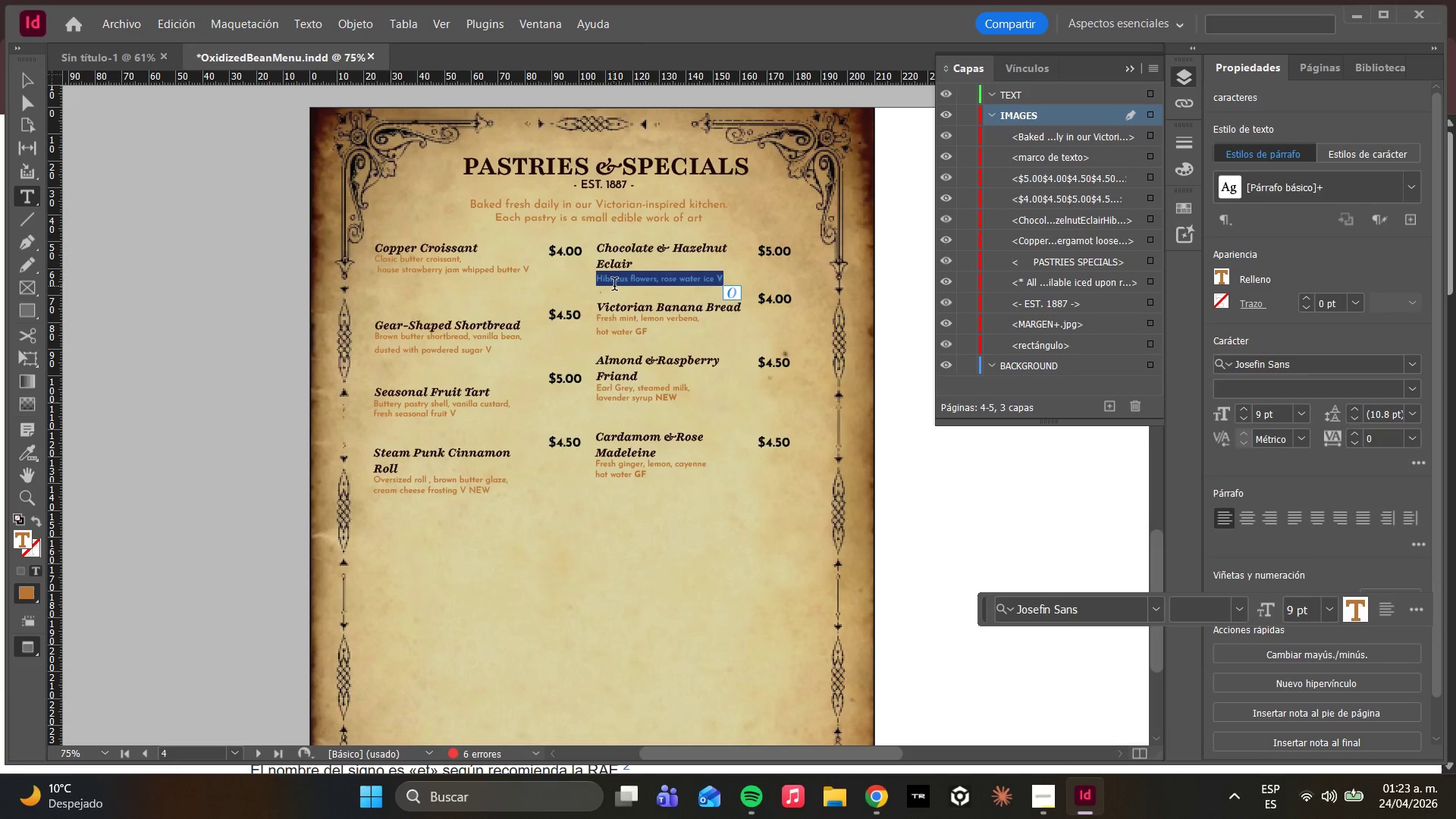 
key(Backspace)
 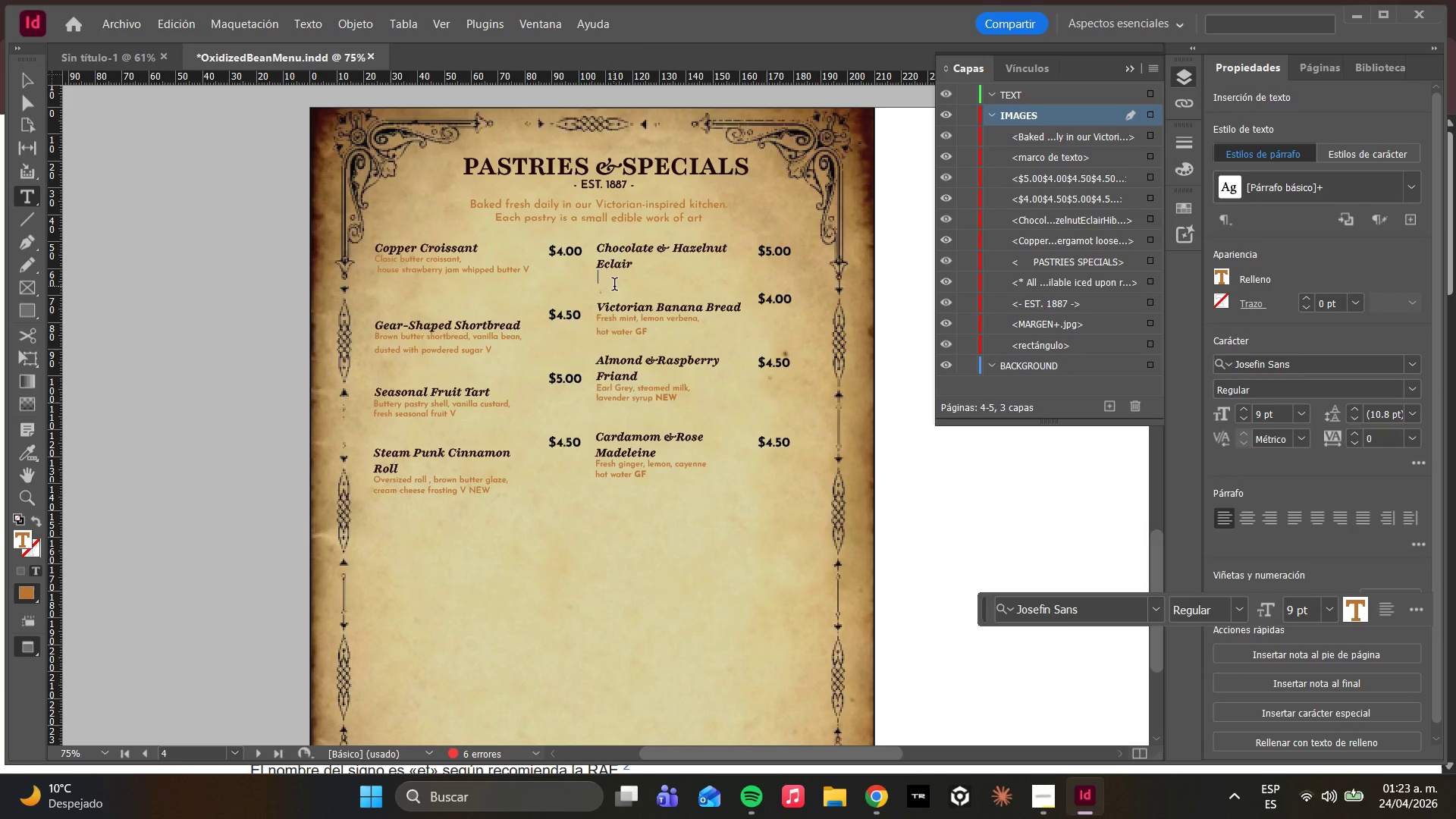 
type(Choux pastry, hazelnut )
 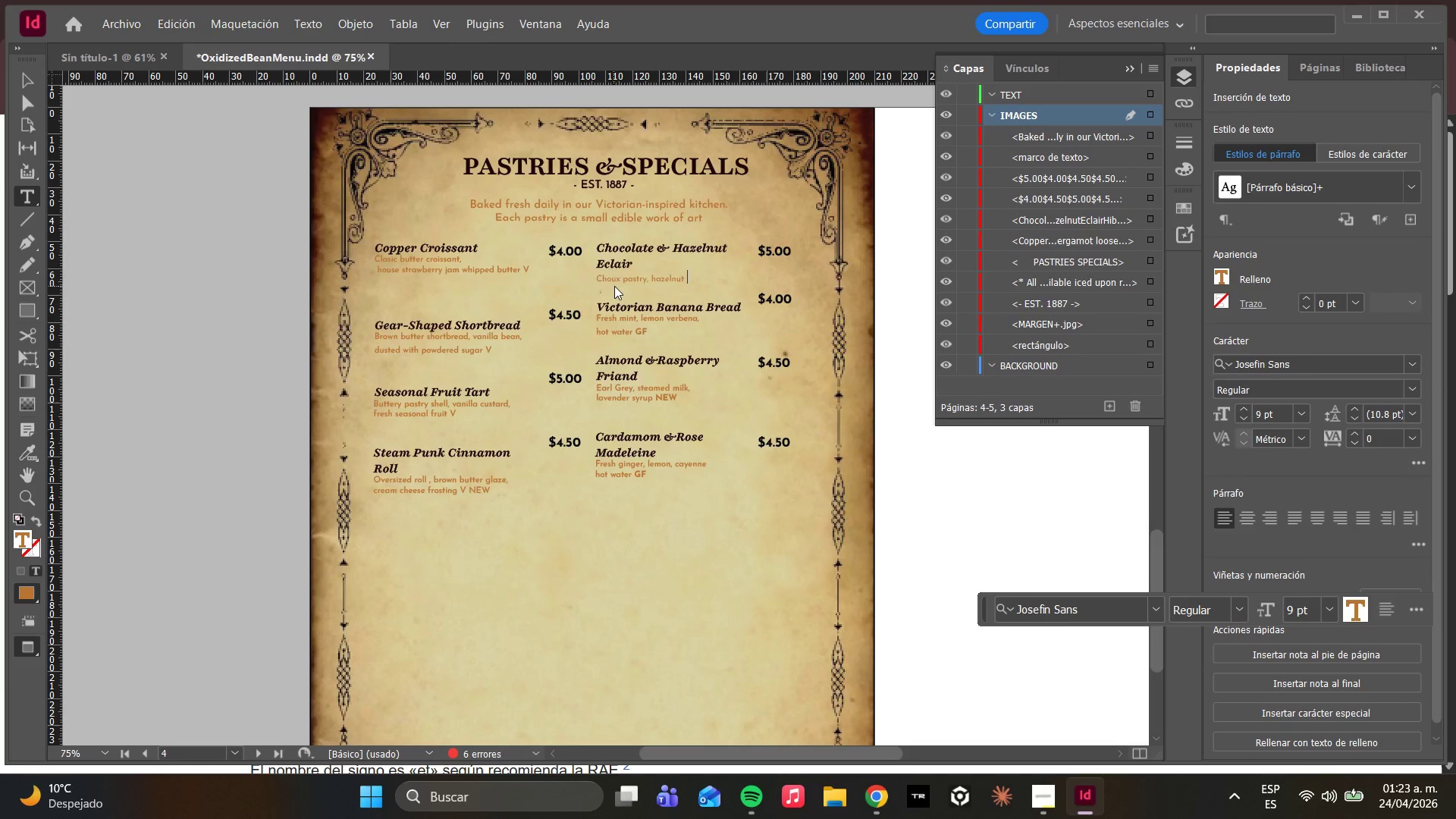 
type(cream.)
key(Backspace)
type(,)
 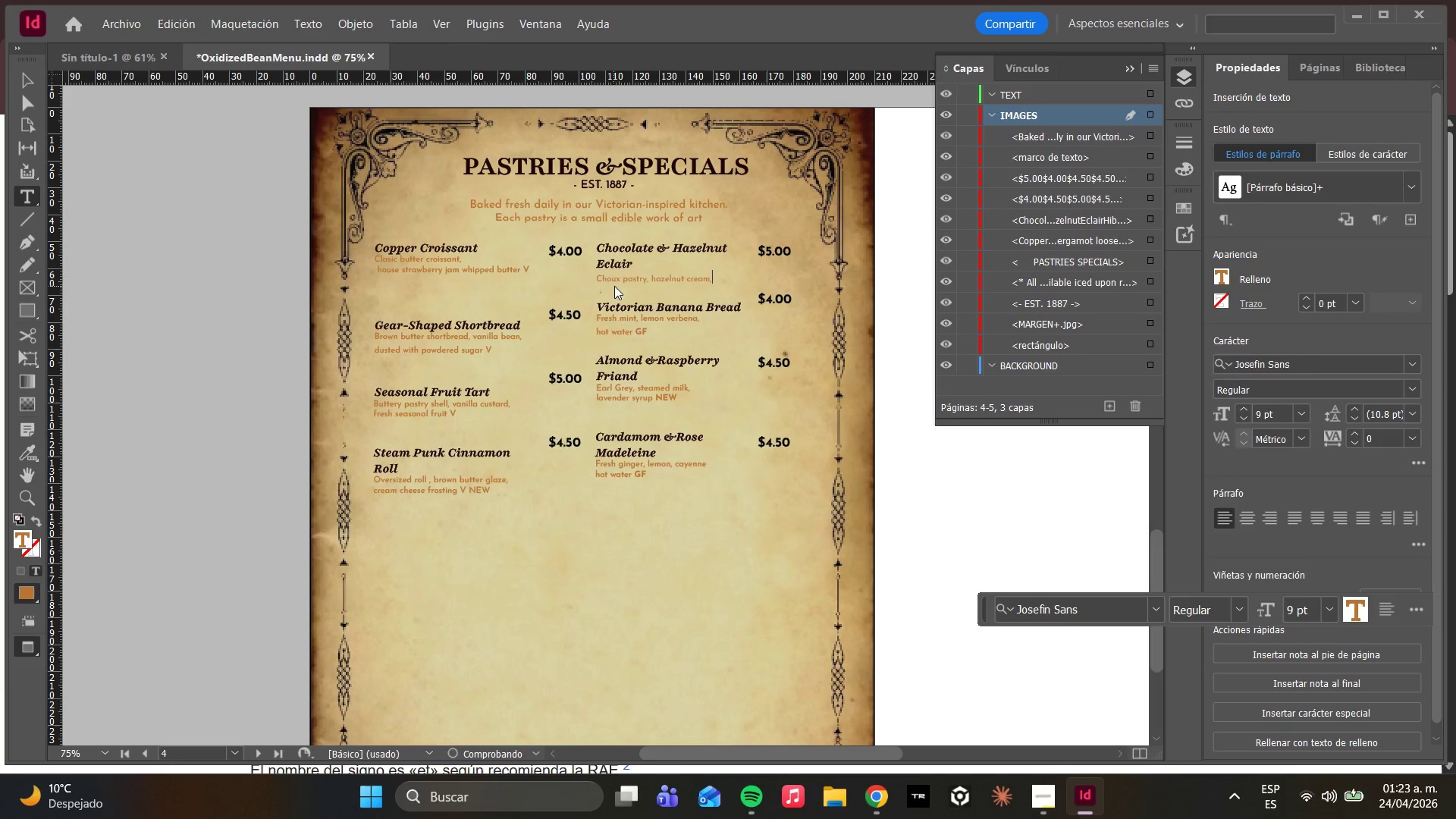 
key(Enter)
 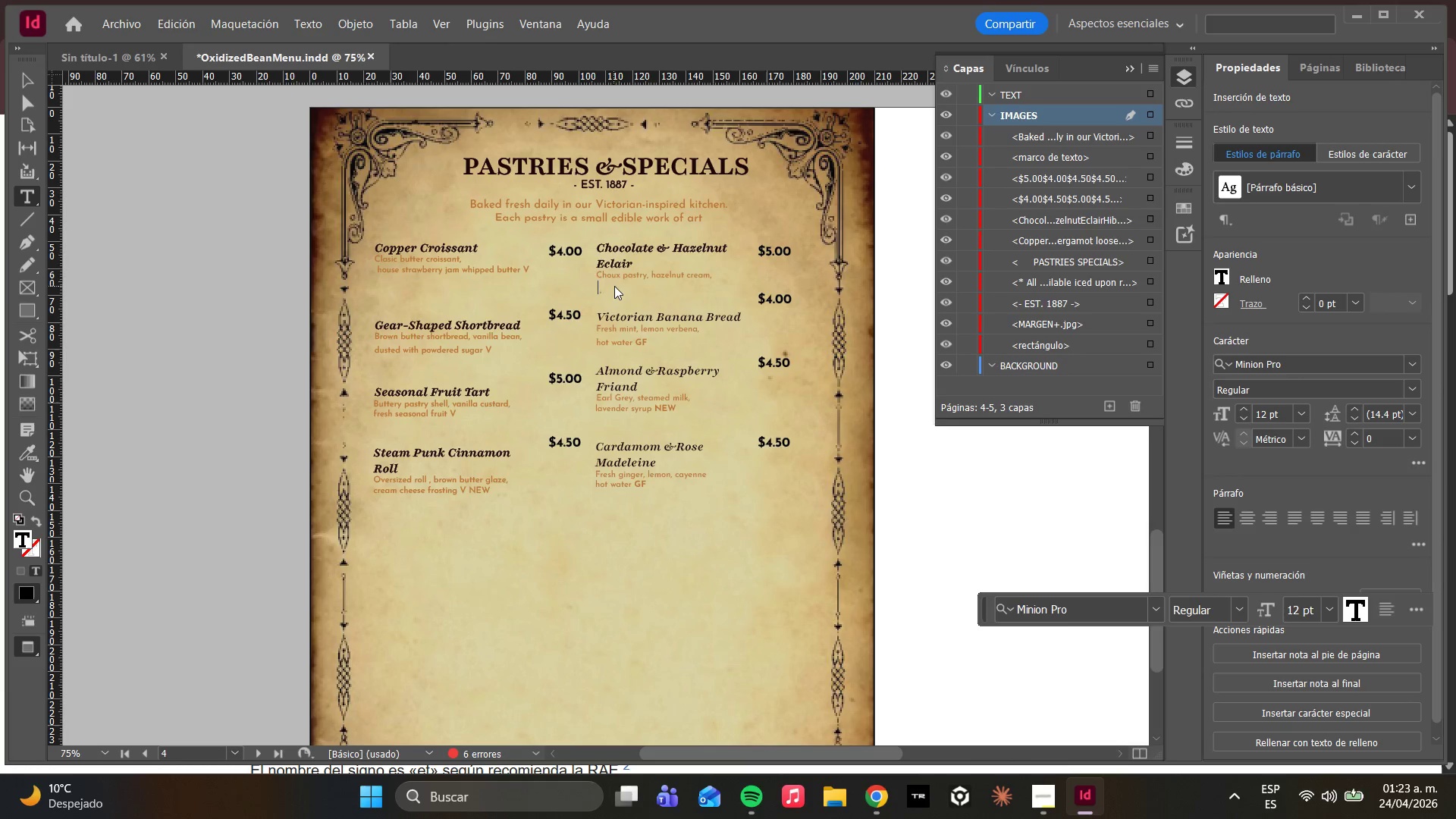 
type(dark chocolate glaze V)
 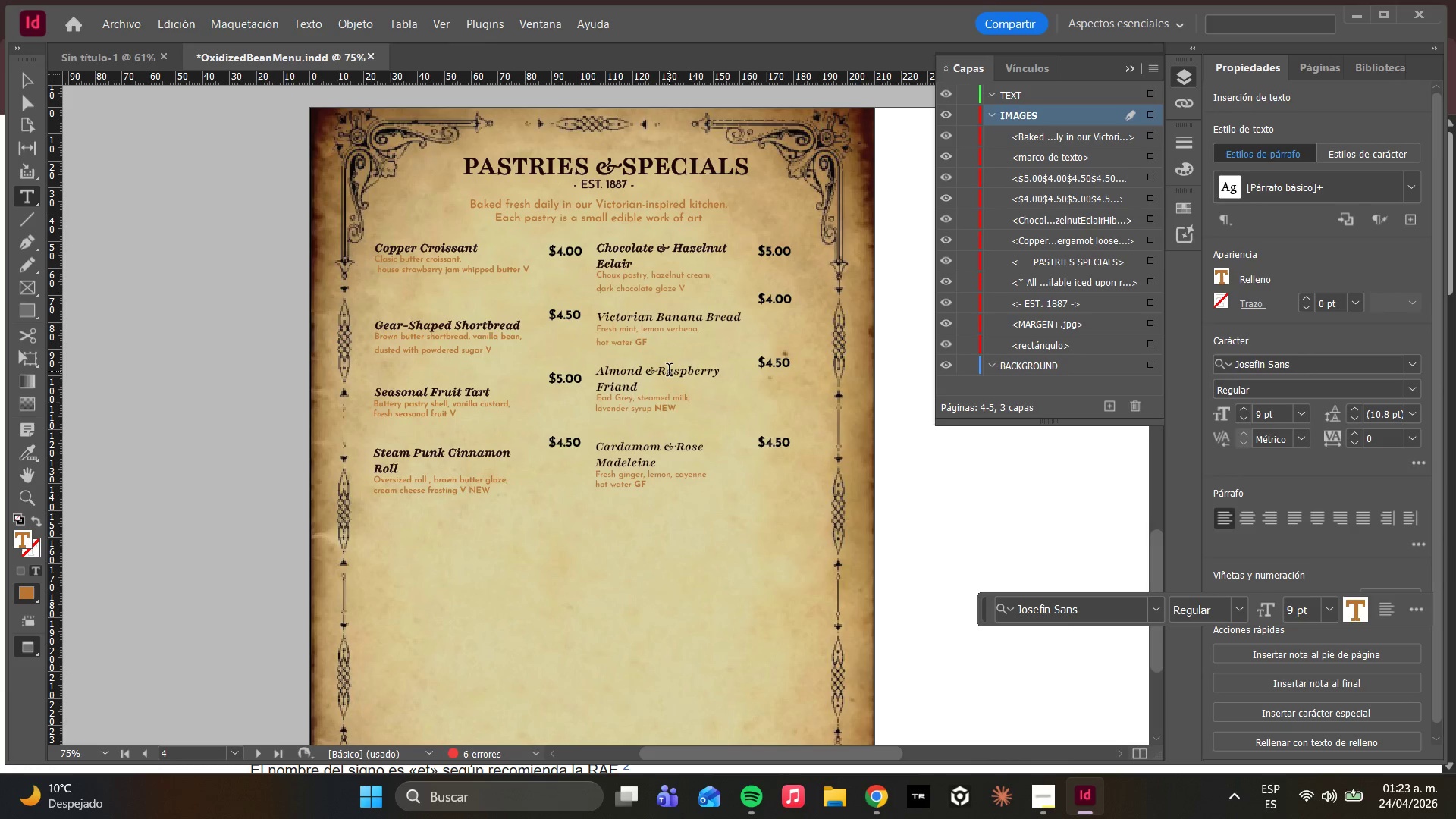 
wait(6.19)
 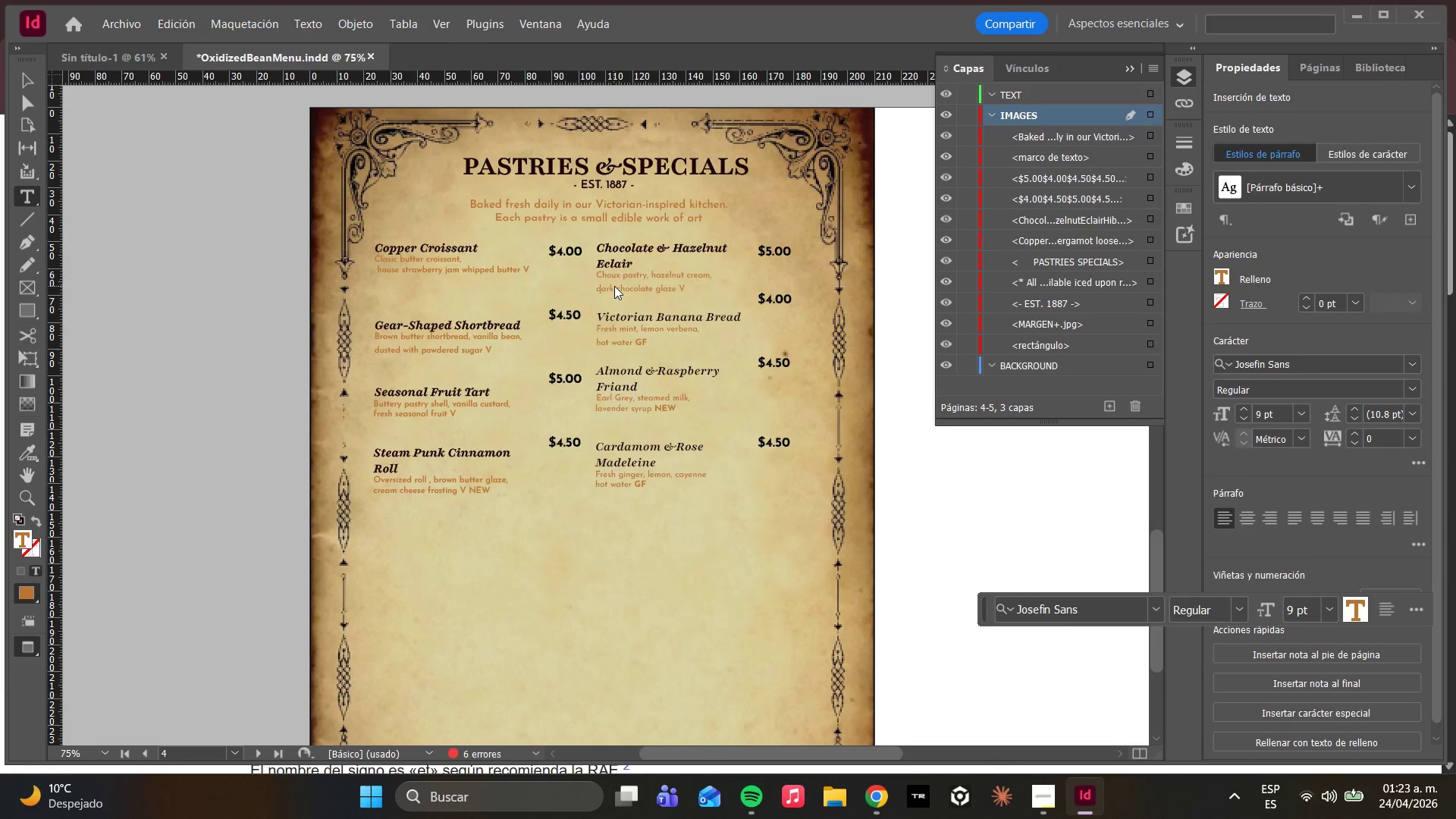 
left_click([648, 343])
 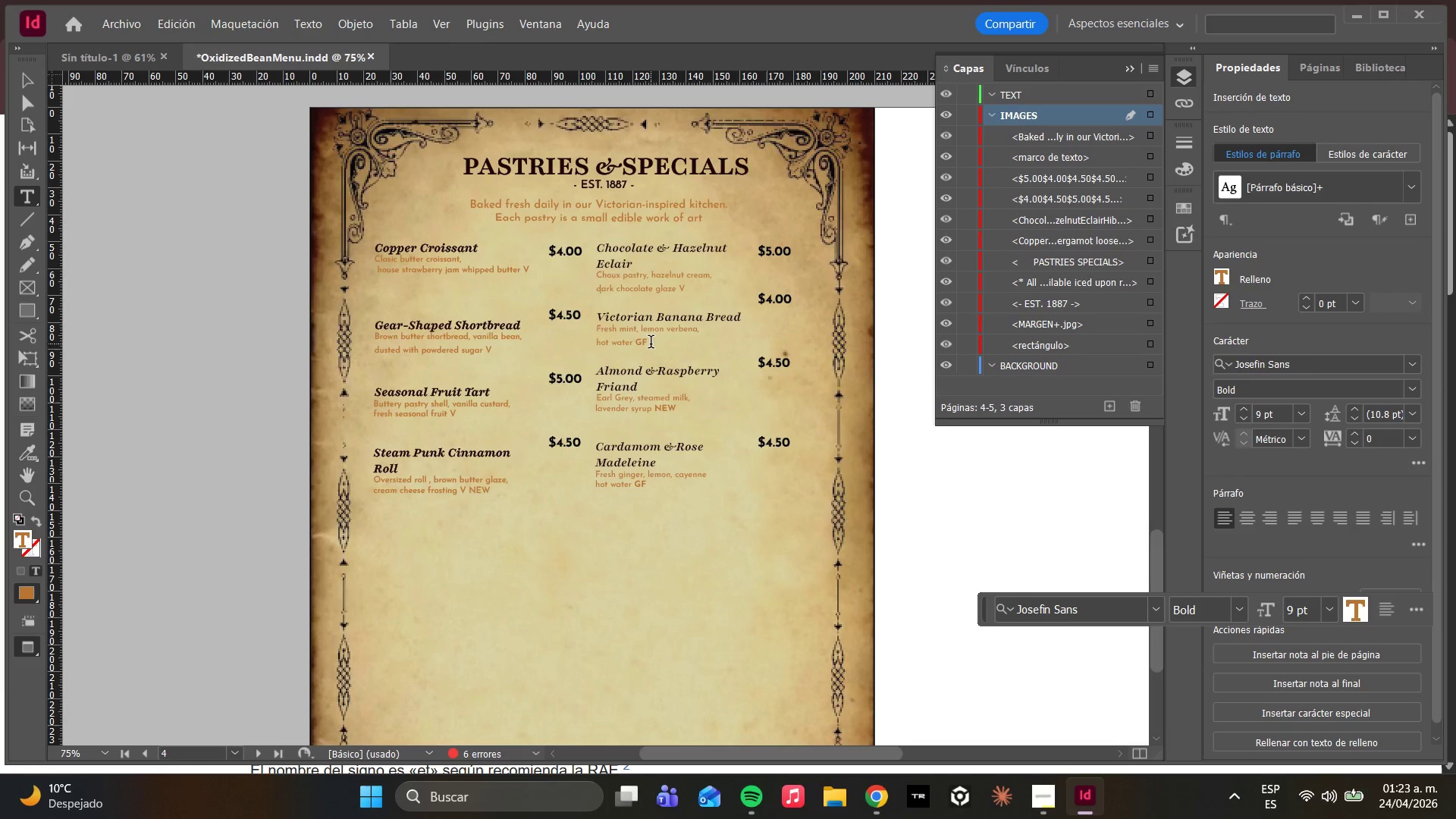 
left_click_drag(start_coordinate=[651, 344], to_coordinate=[598, 329])
 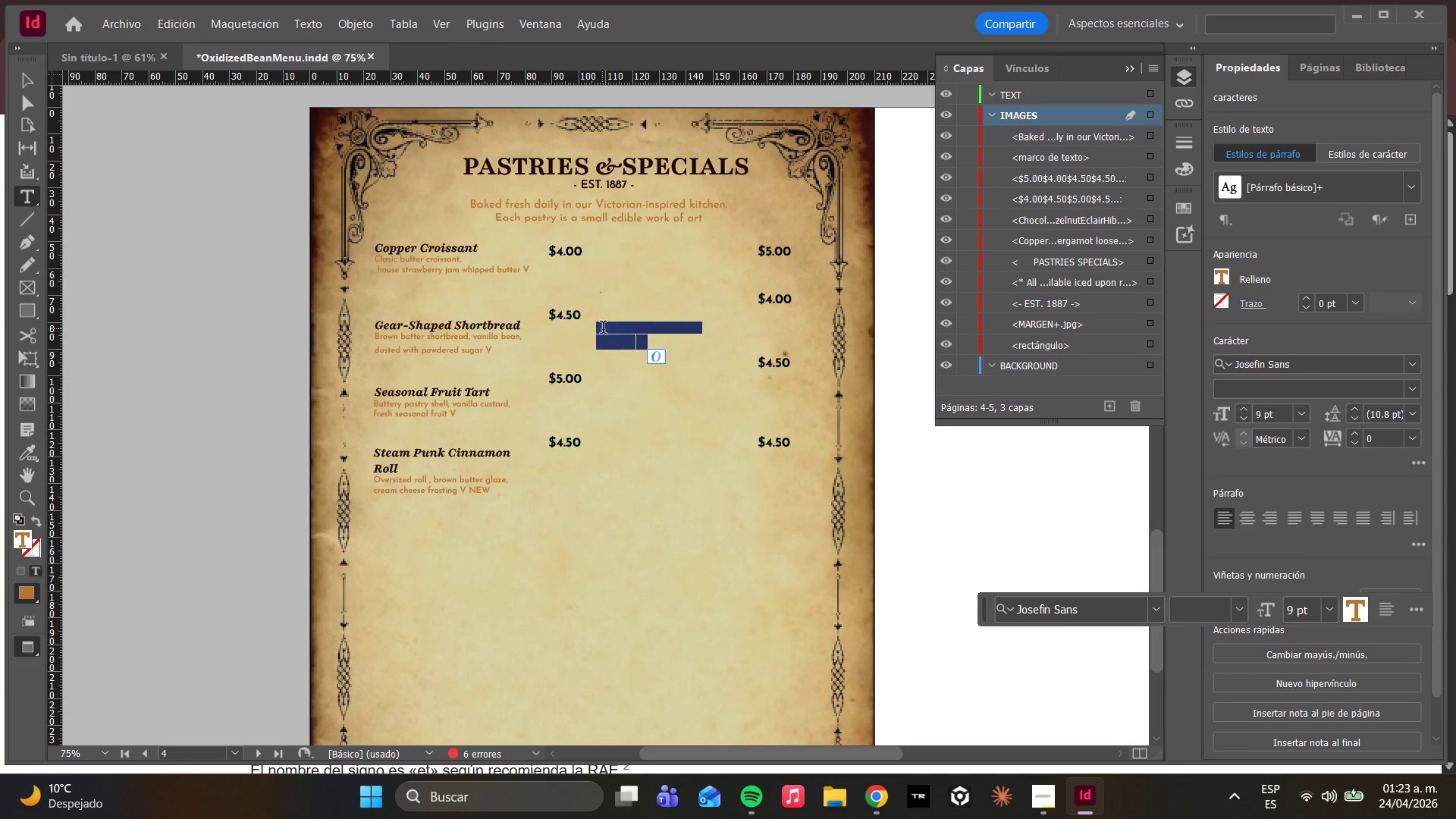 
key(Escape)
 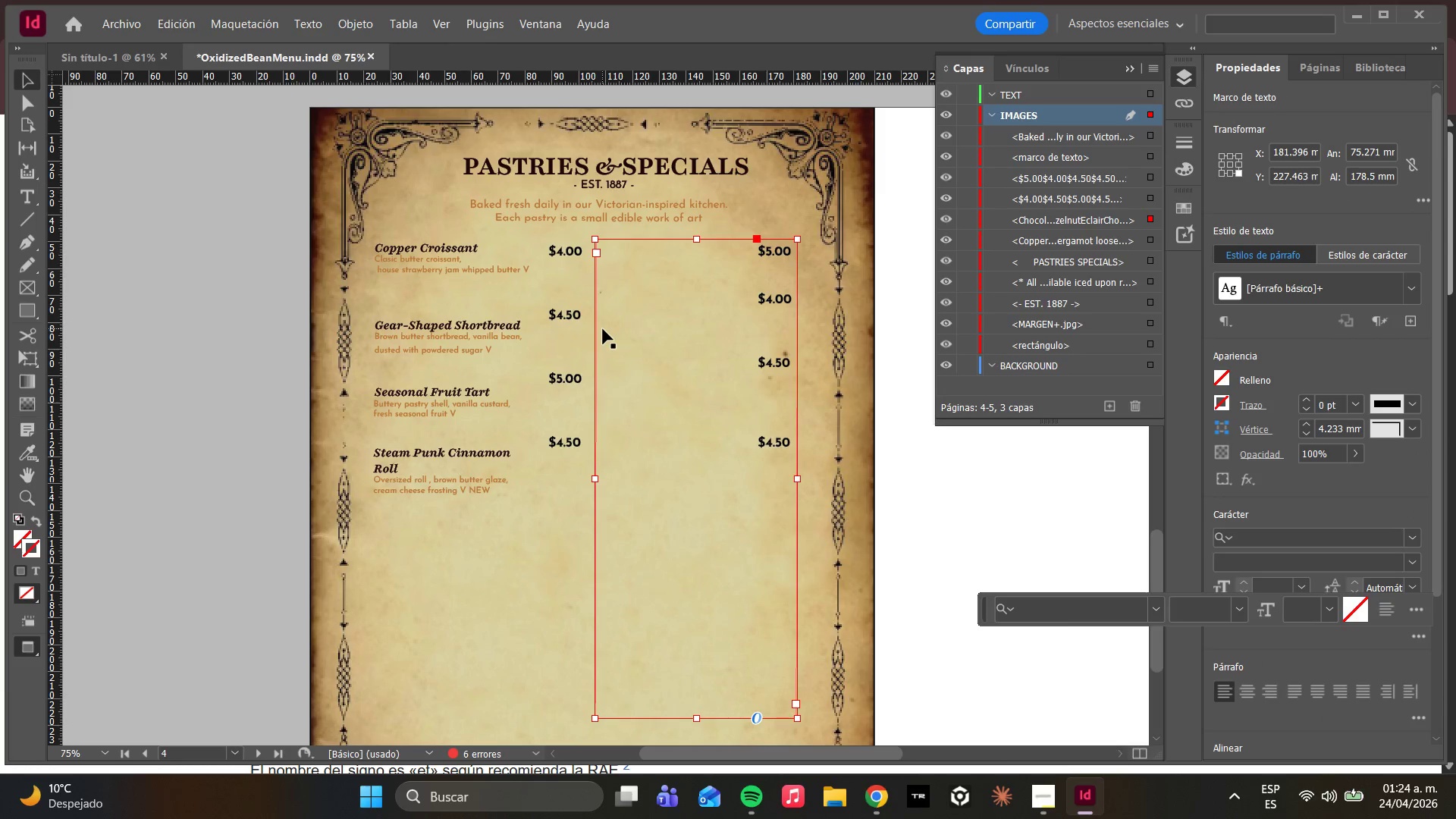 
key(Control+ControlLeft)
 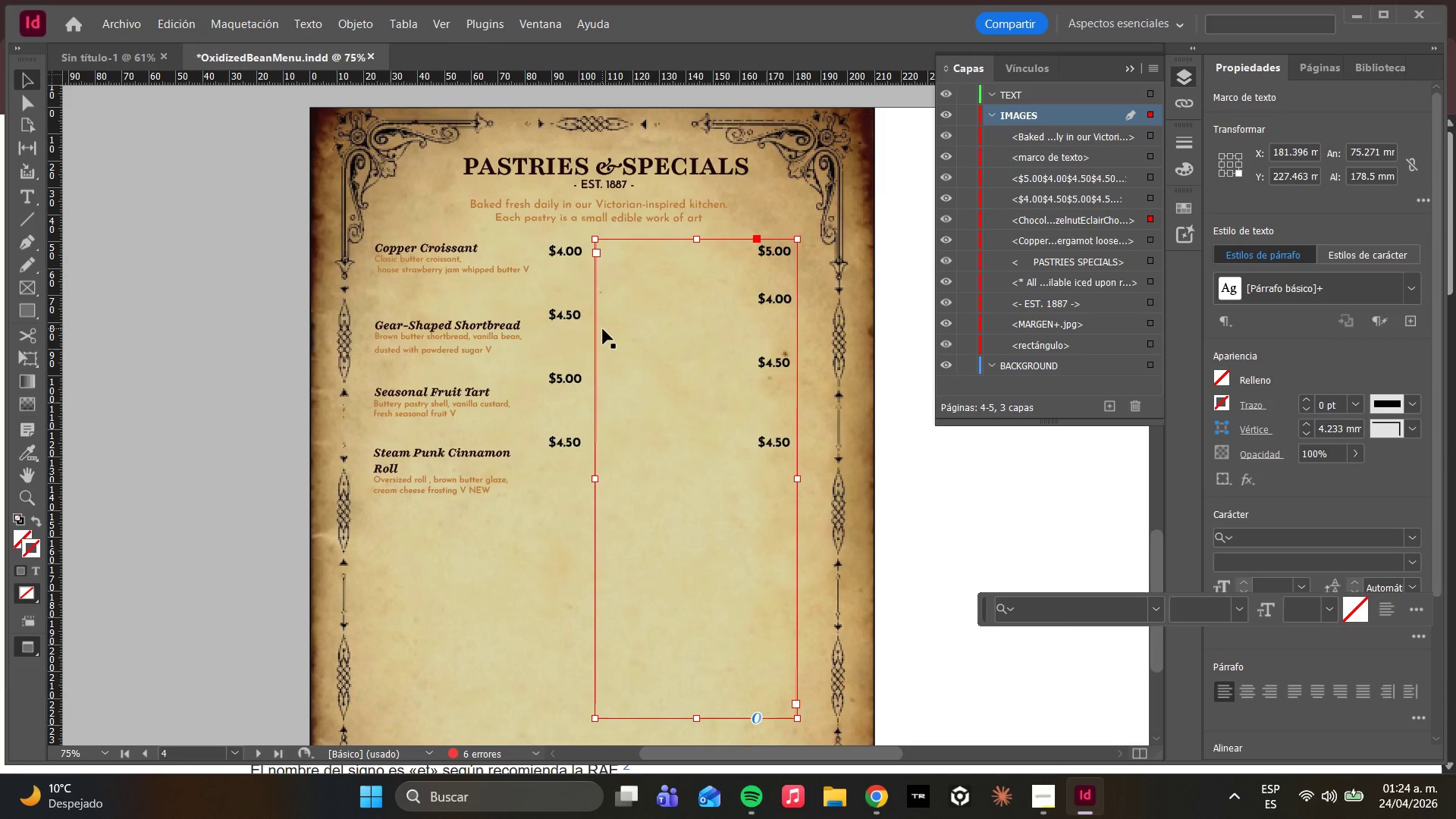 
key(Control+ControlLeft)
 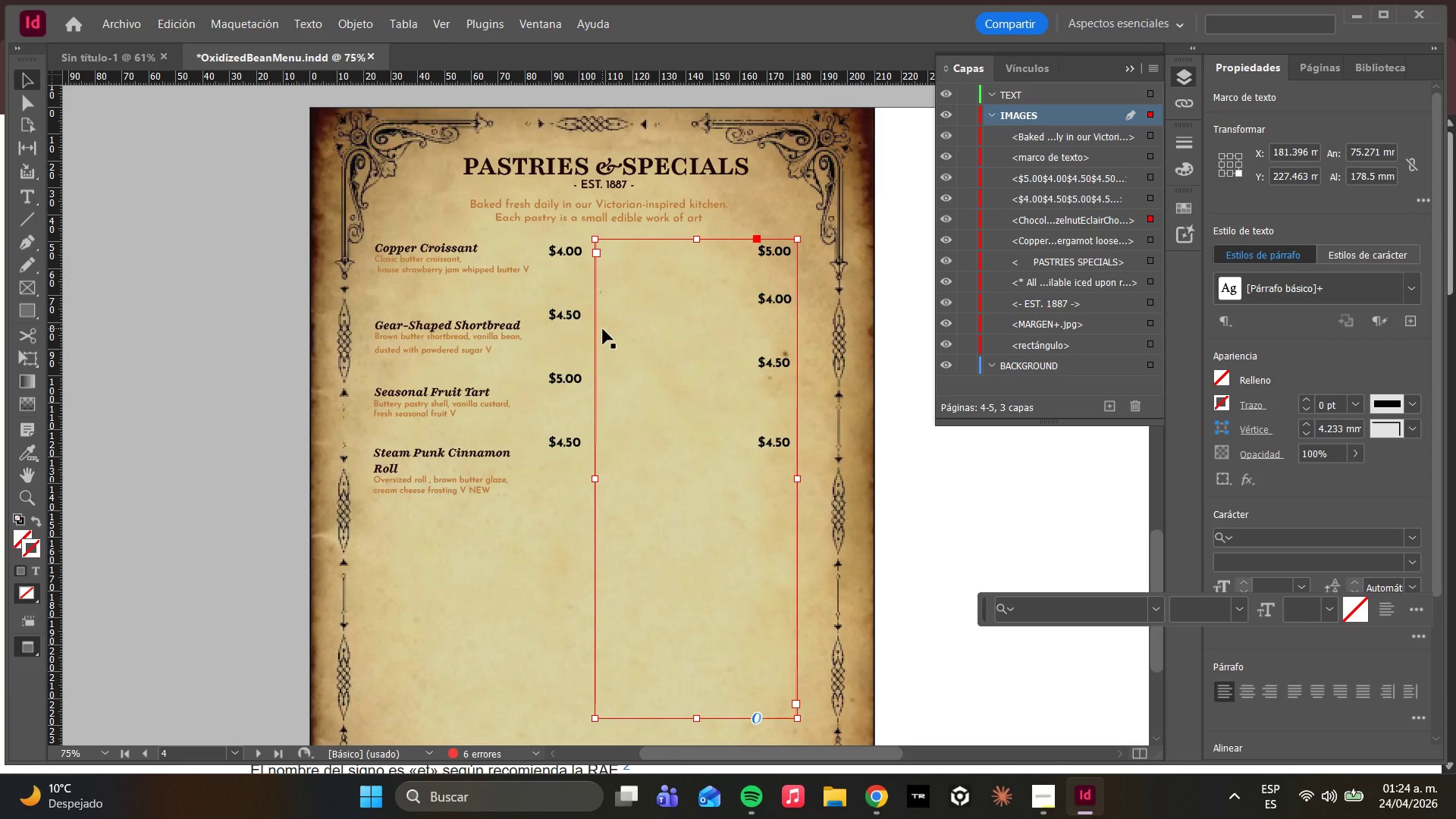 
key(Control+Z)
 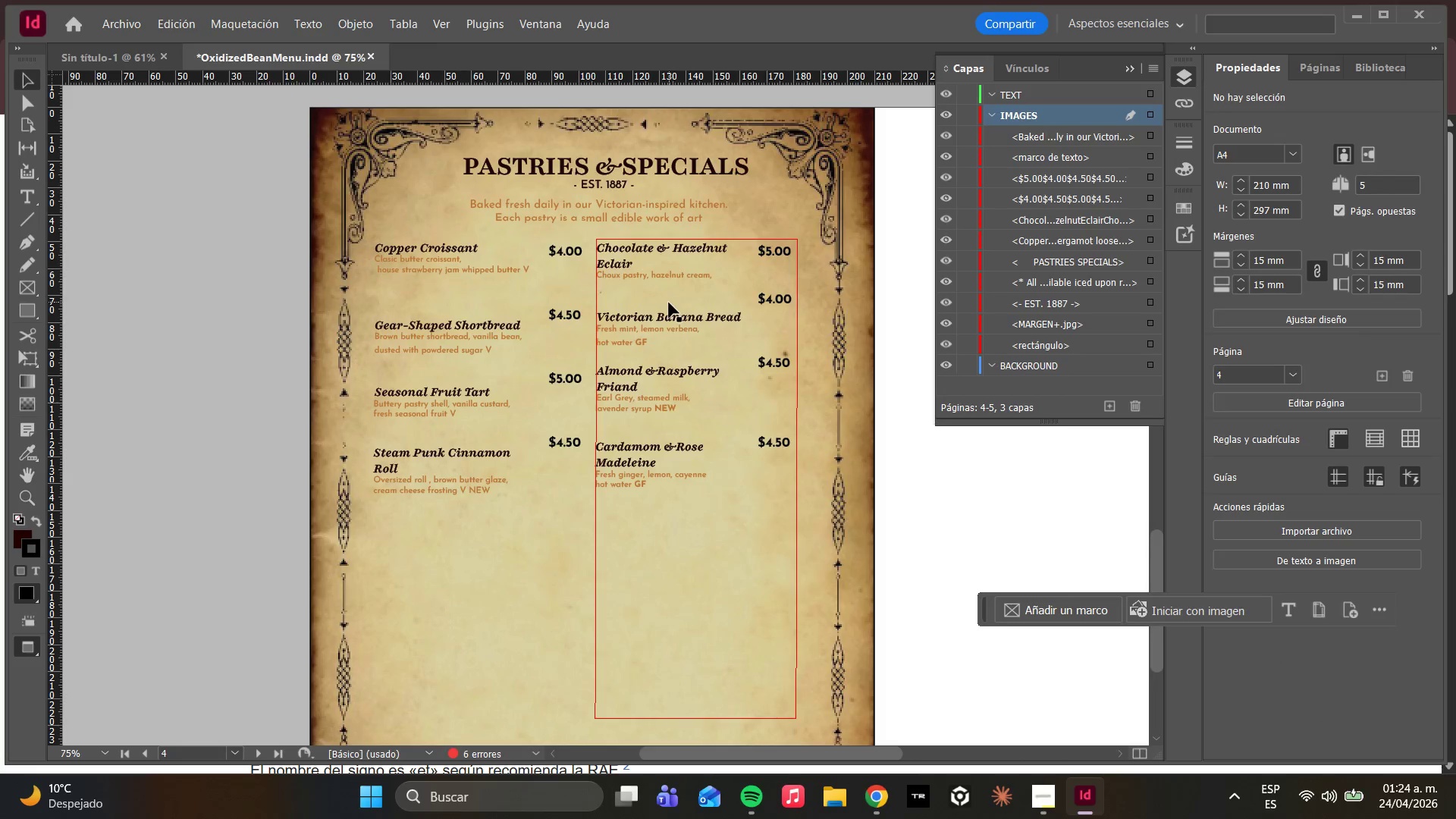 
left_click([669, 303])
 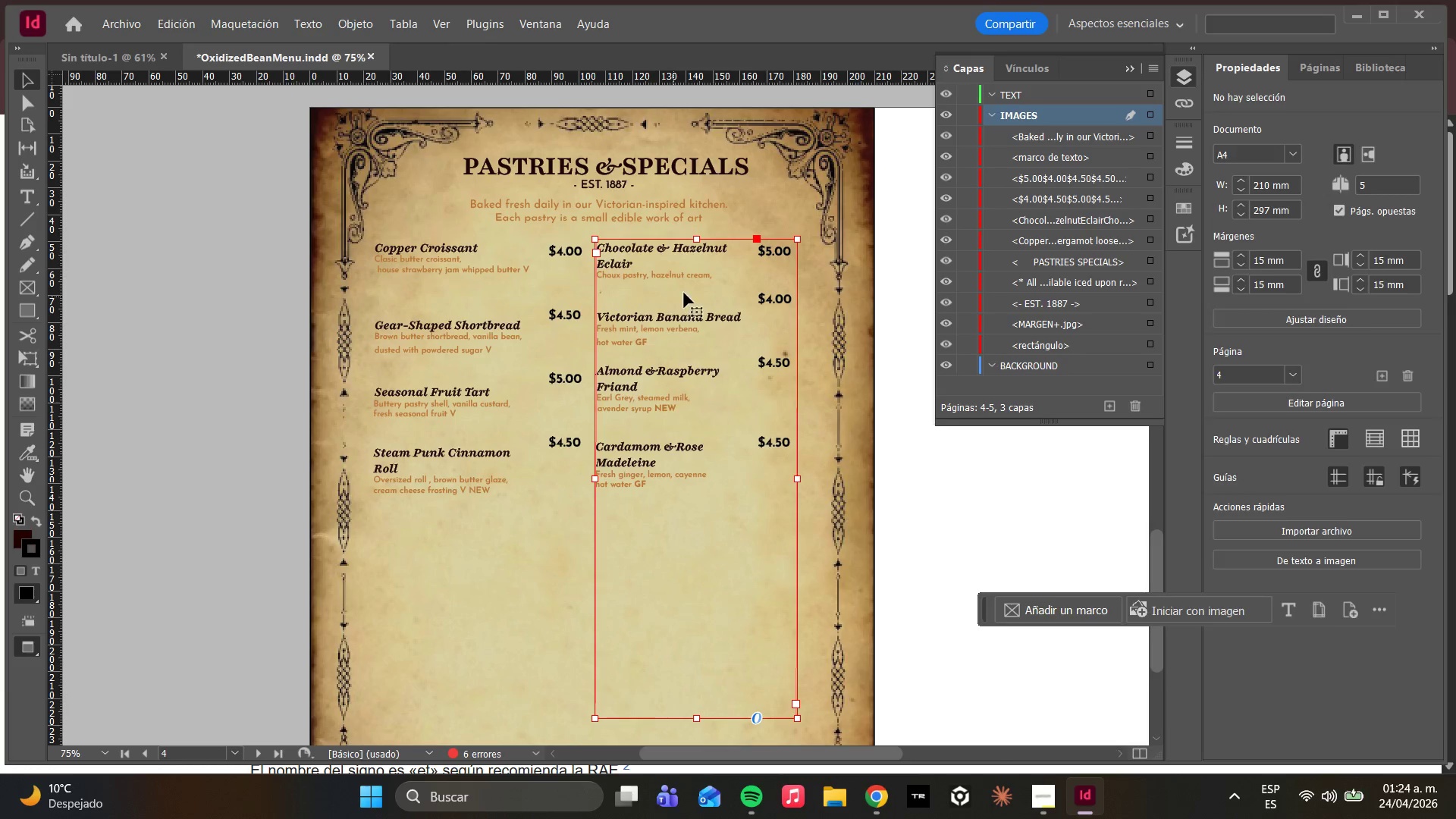 
left_click([697, 289])
 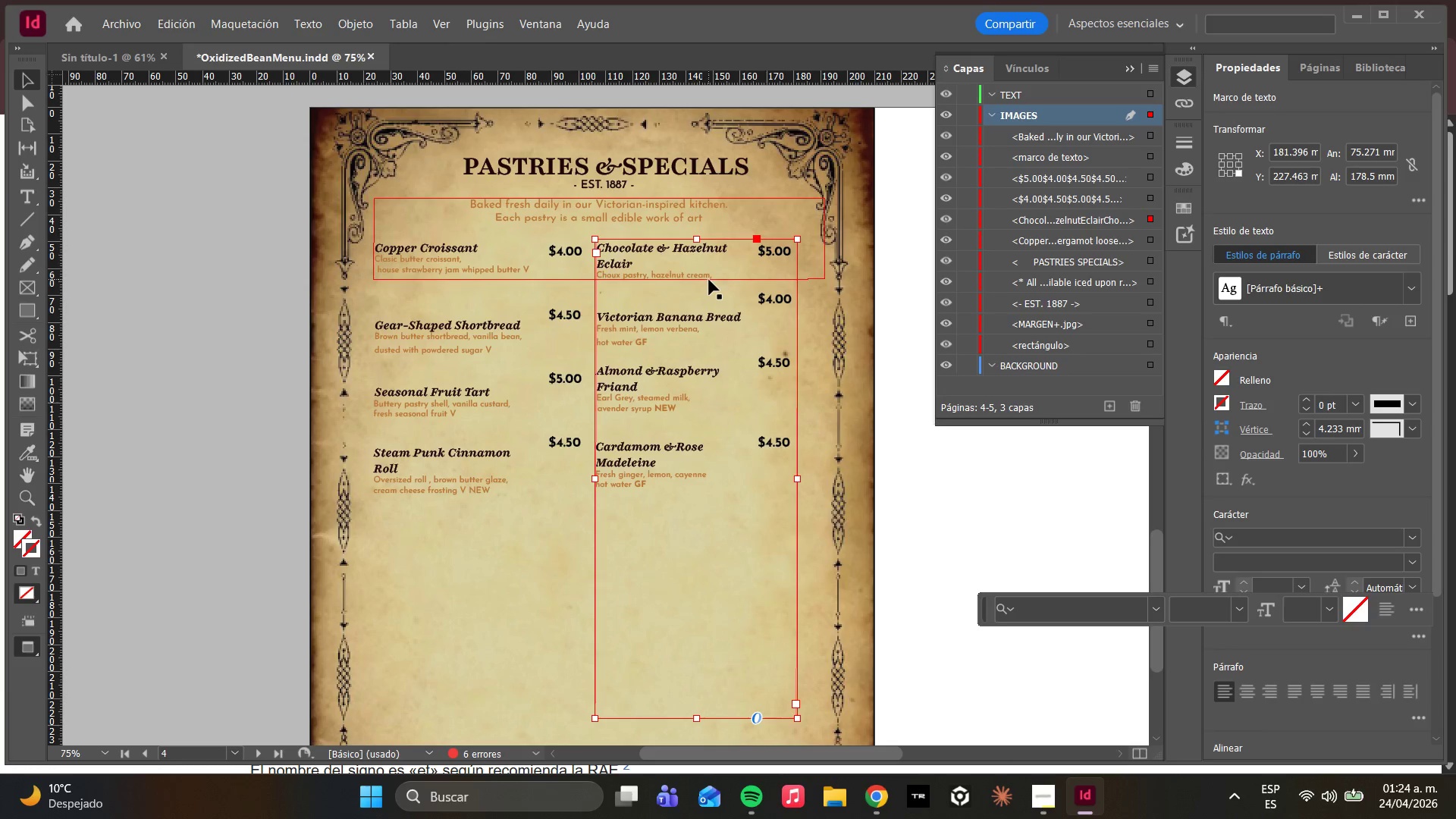 
double_click([709, 280])
 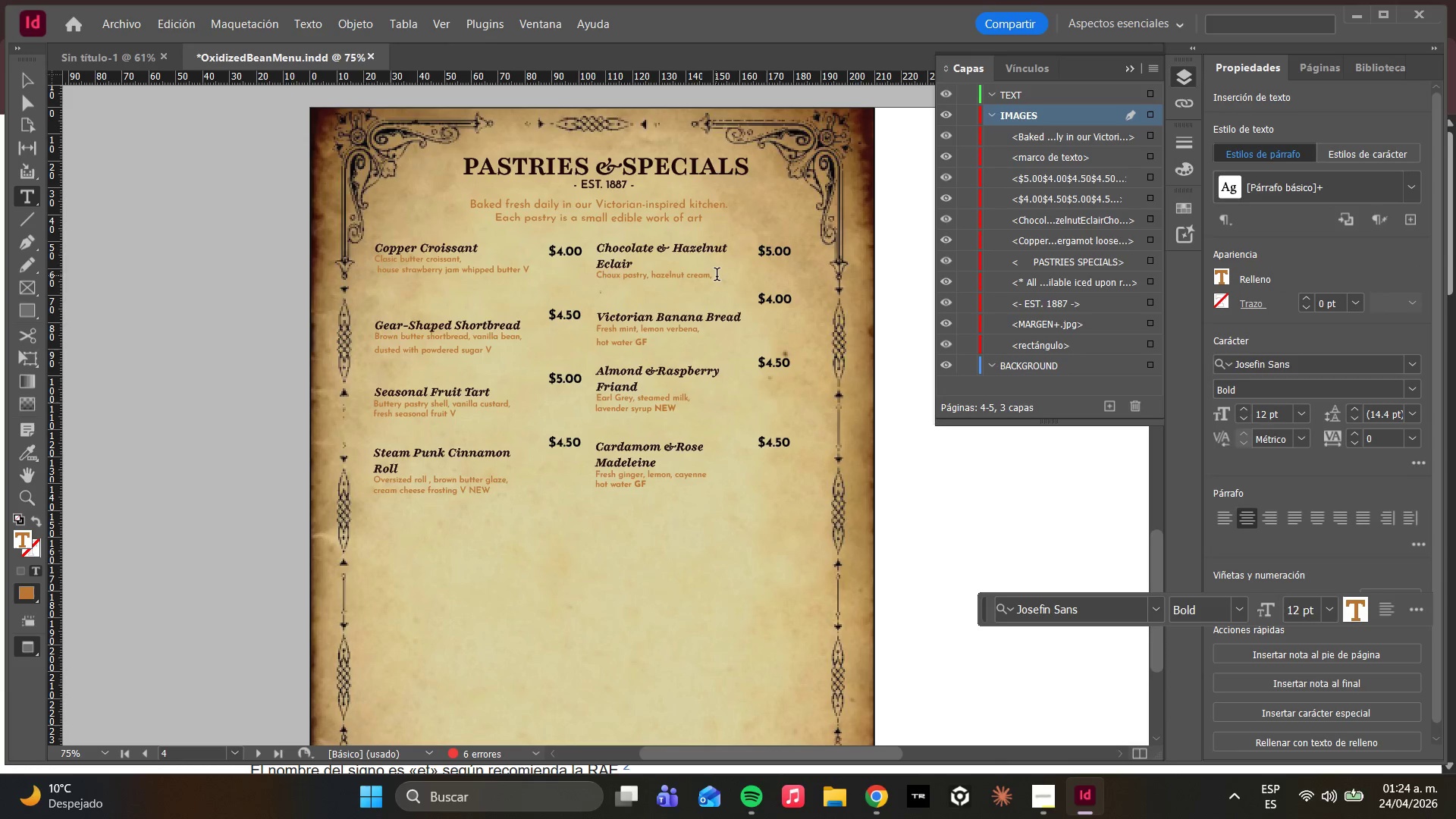 
triple_click([718, 276])
 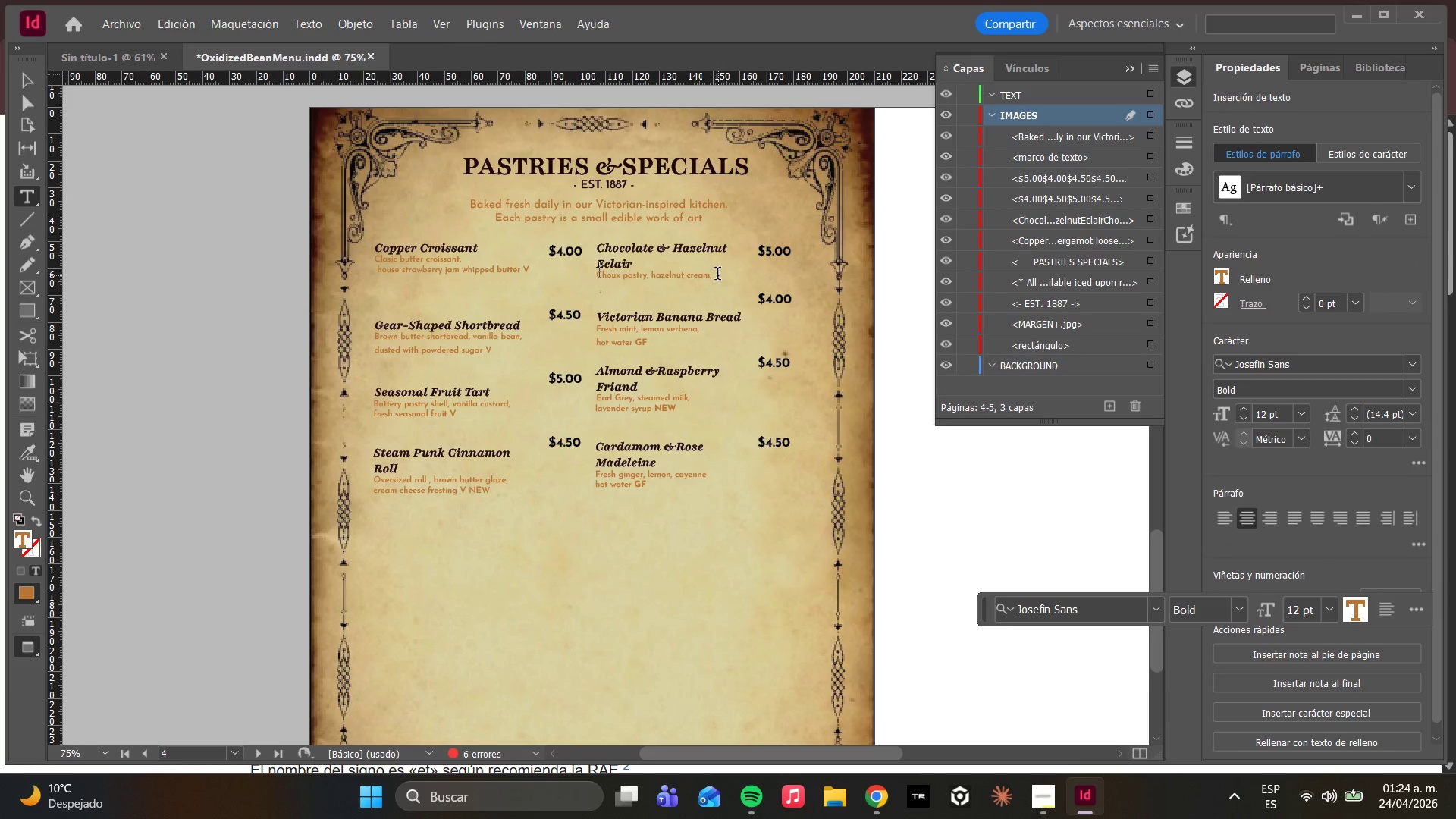 
left_click([714, 277])
 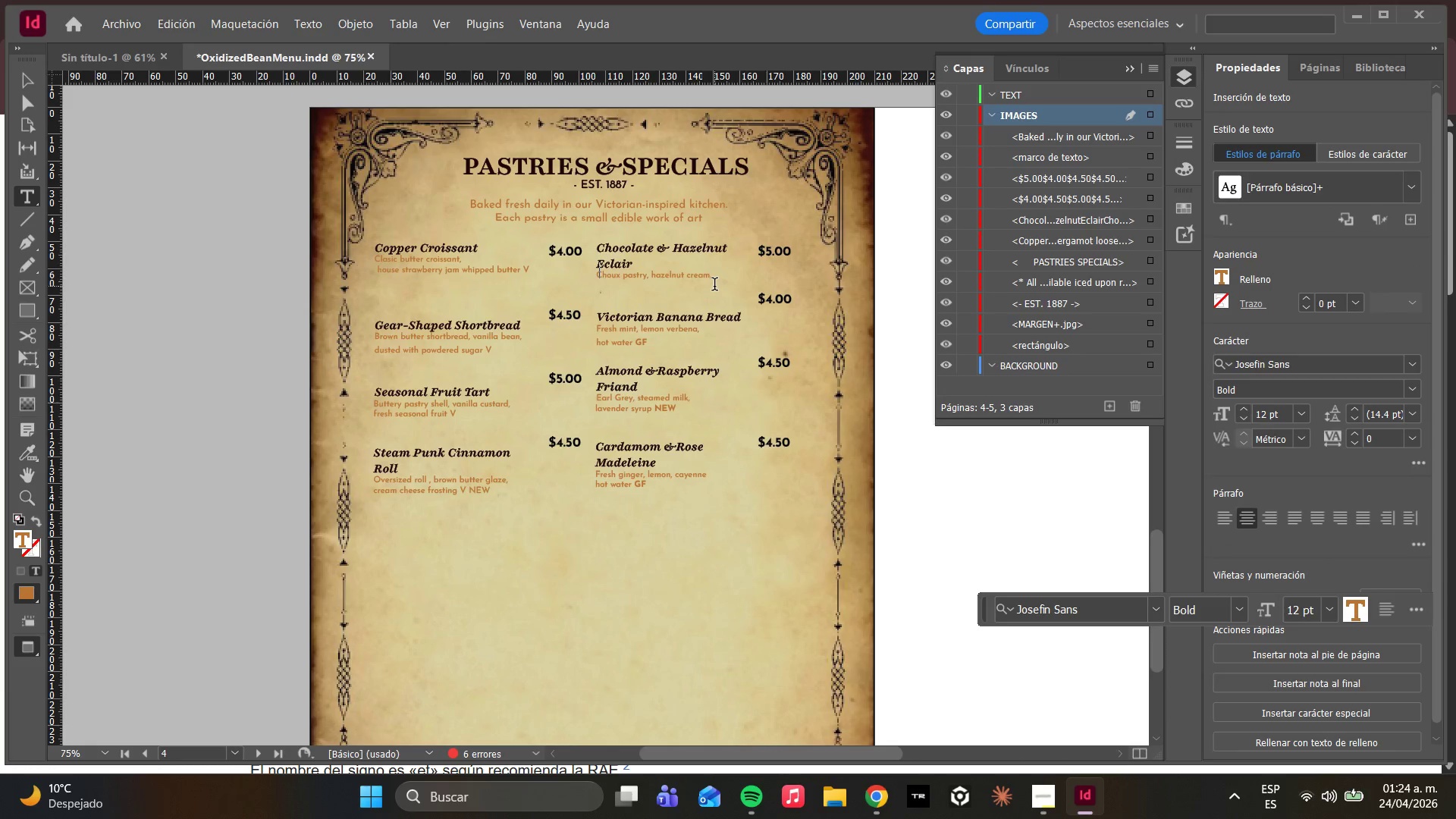 
hold_key(key=ArrowRight, duration=0.83)
 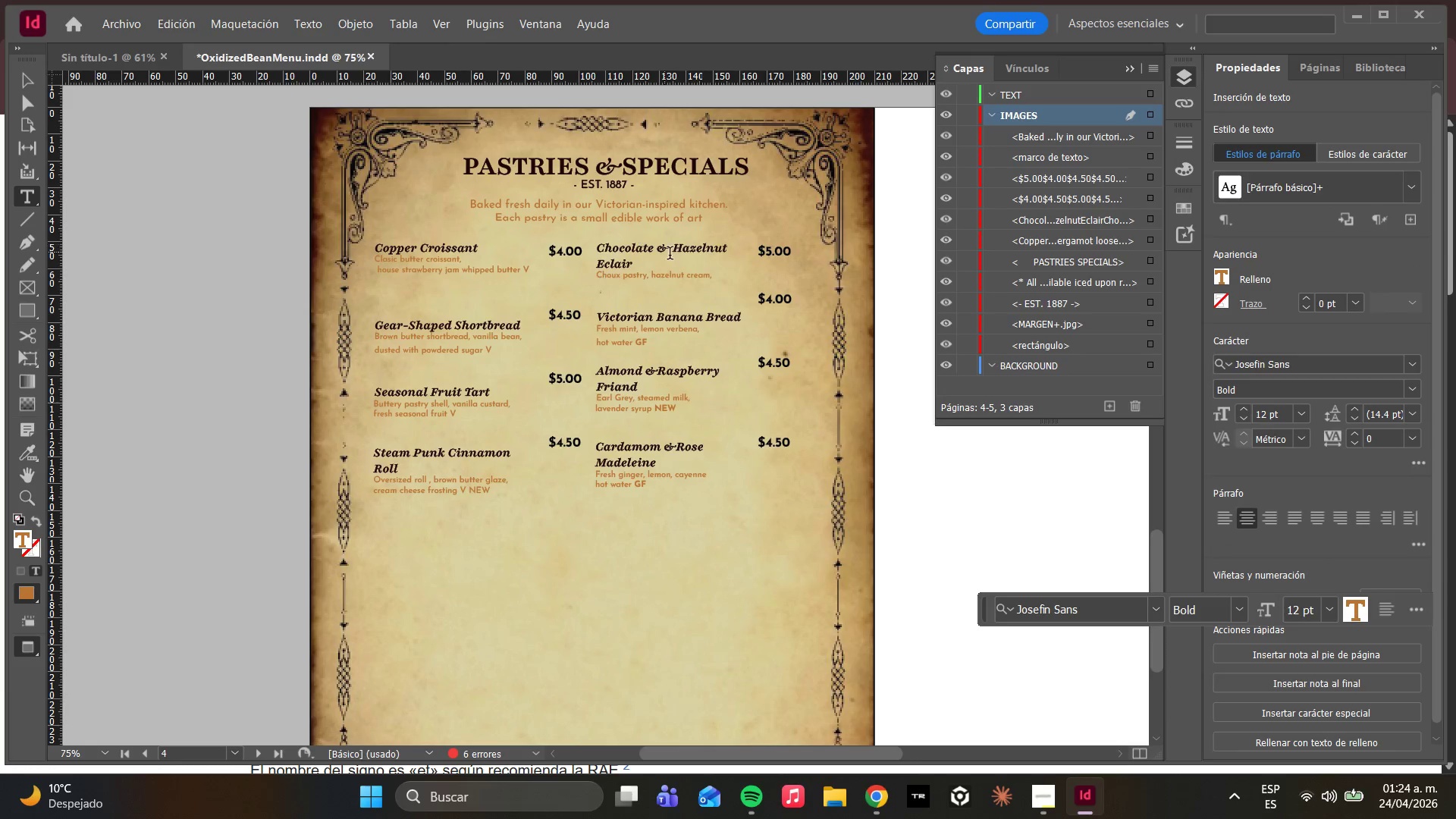 
left_click([700, 293])
 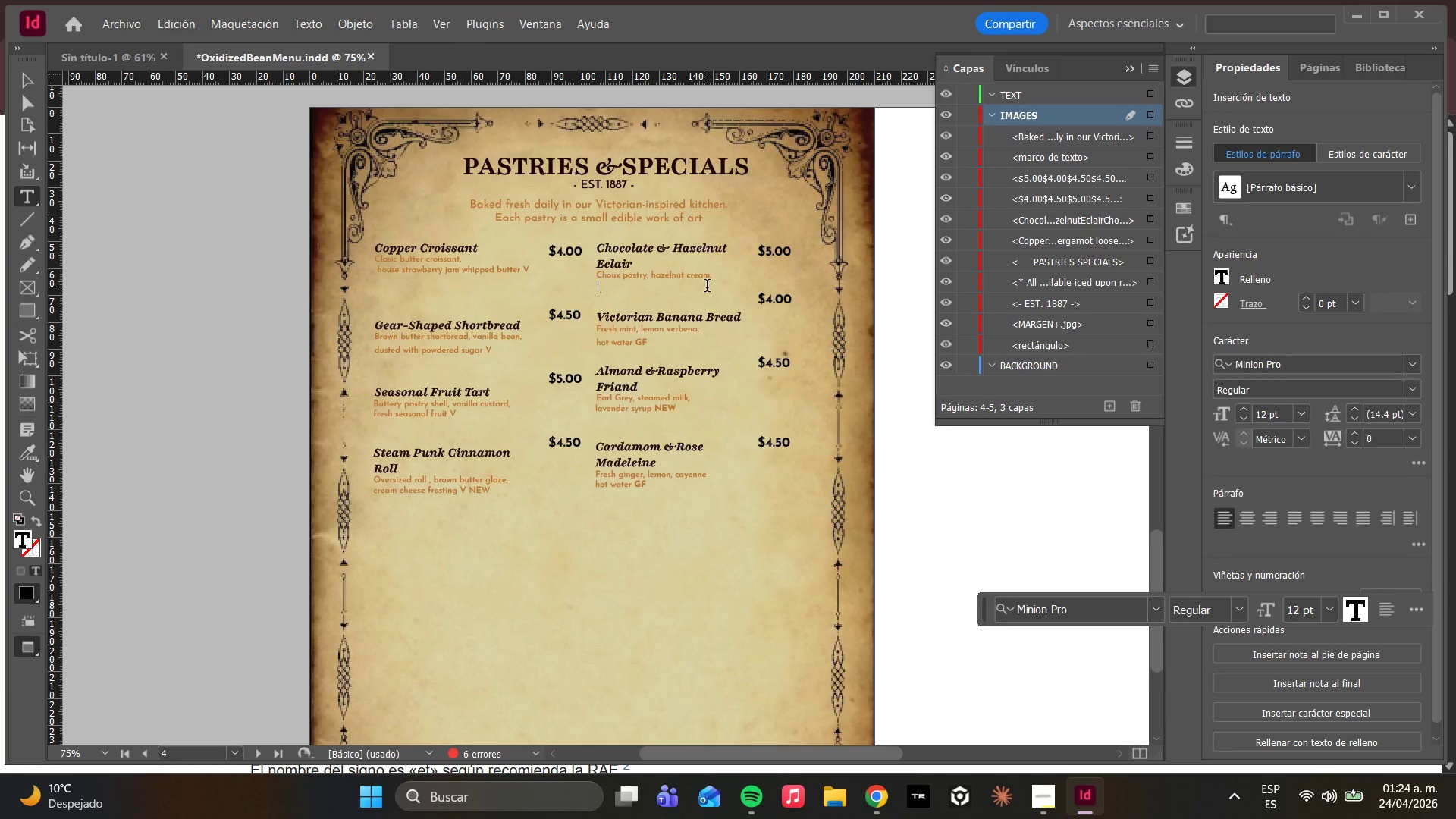 
left_click([719, 280])
 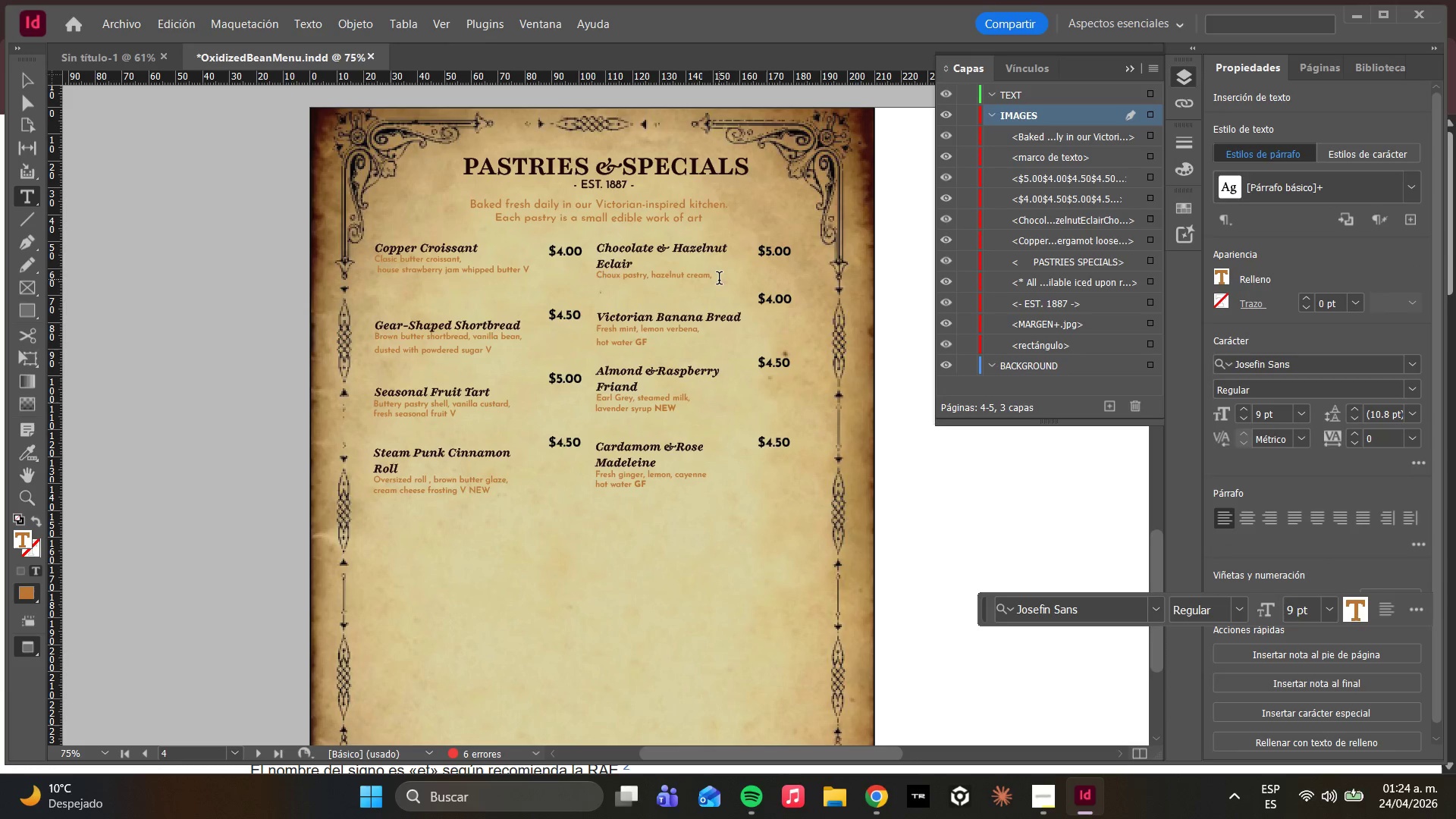 
key(Comma)
 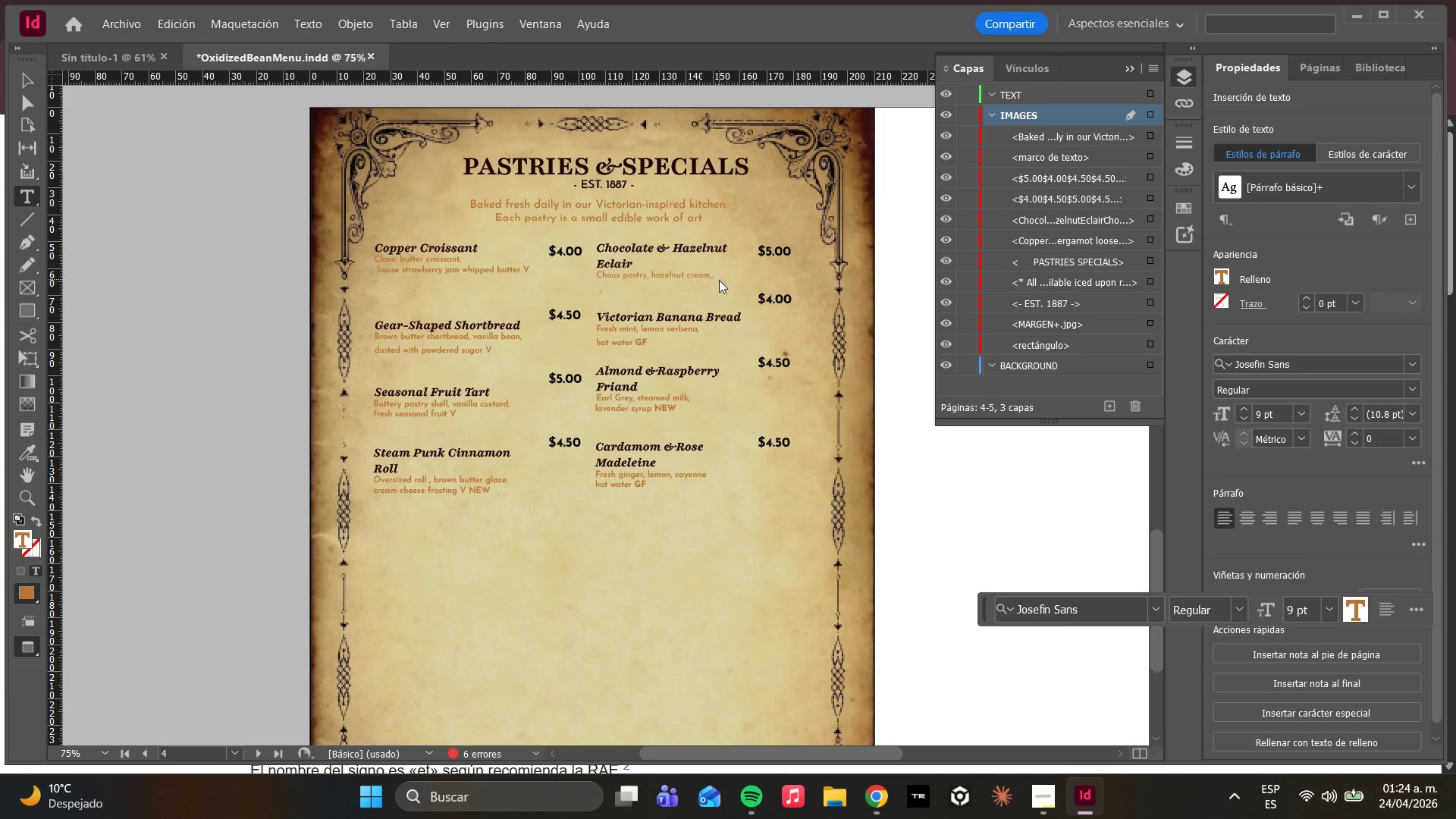 
key(Backspace)
 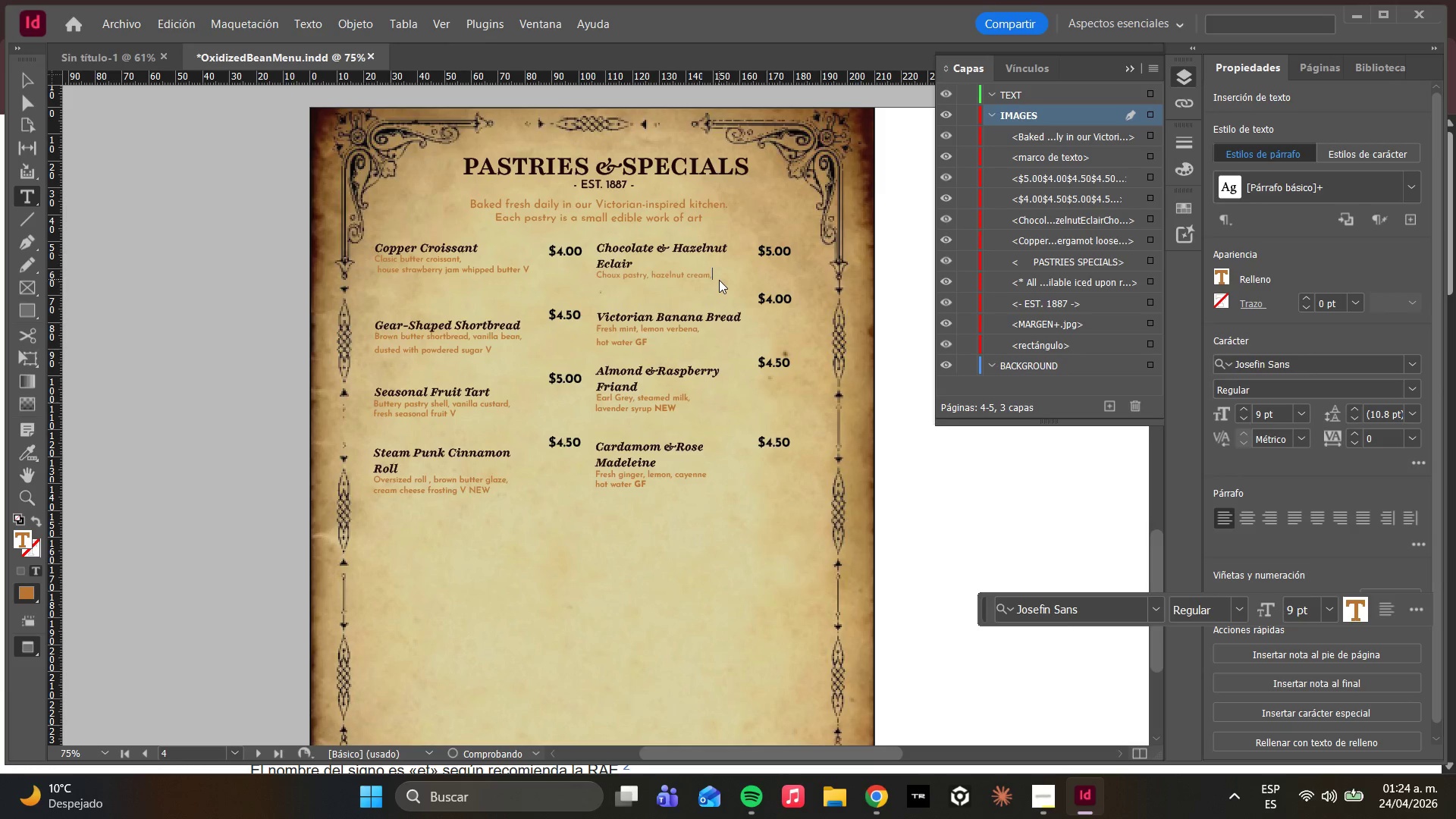 
key(Enter)
 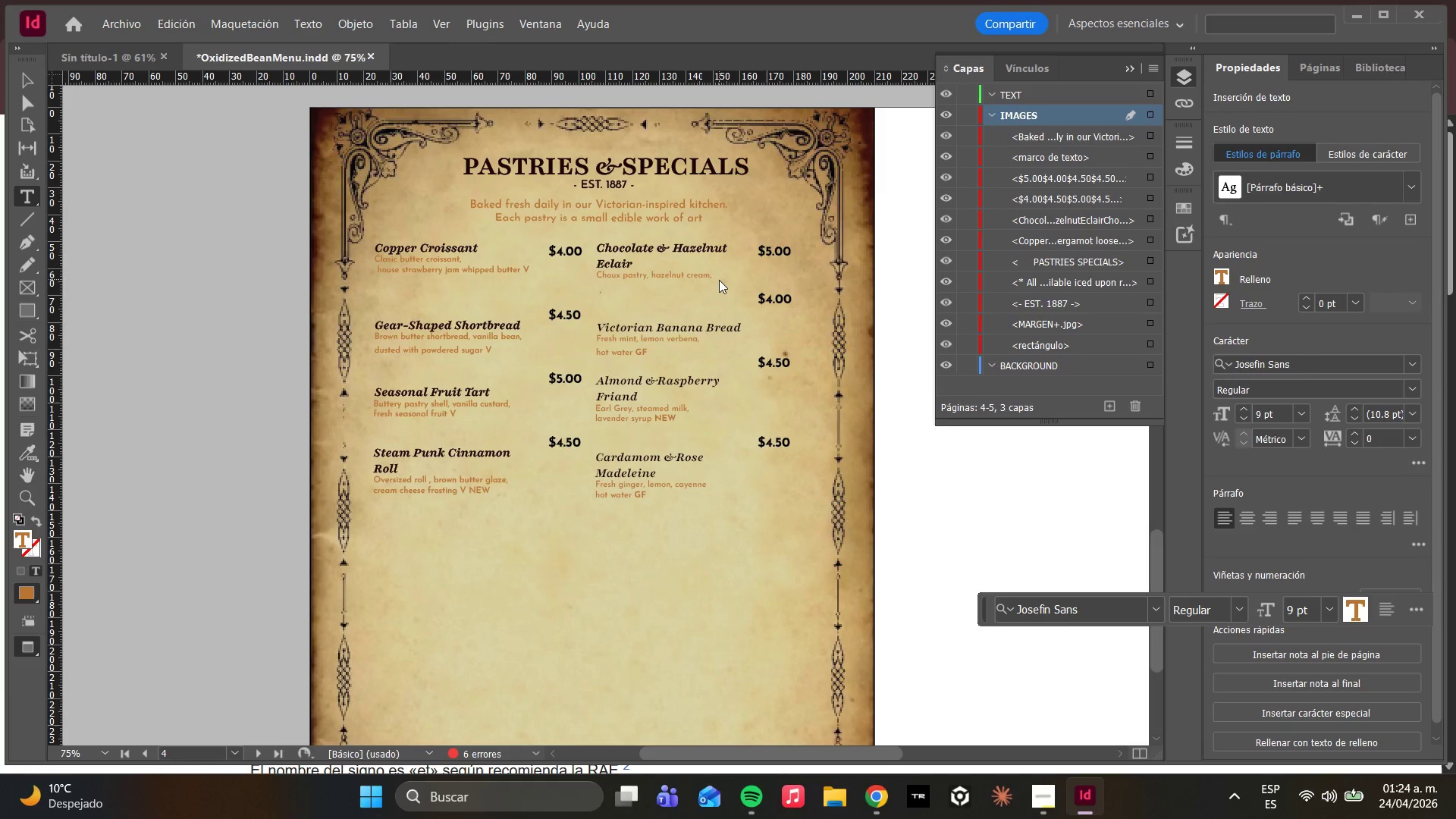 
type(dark chocolate )
 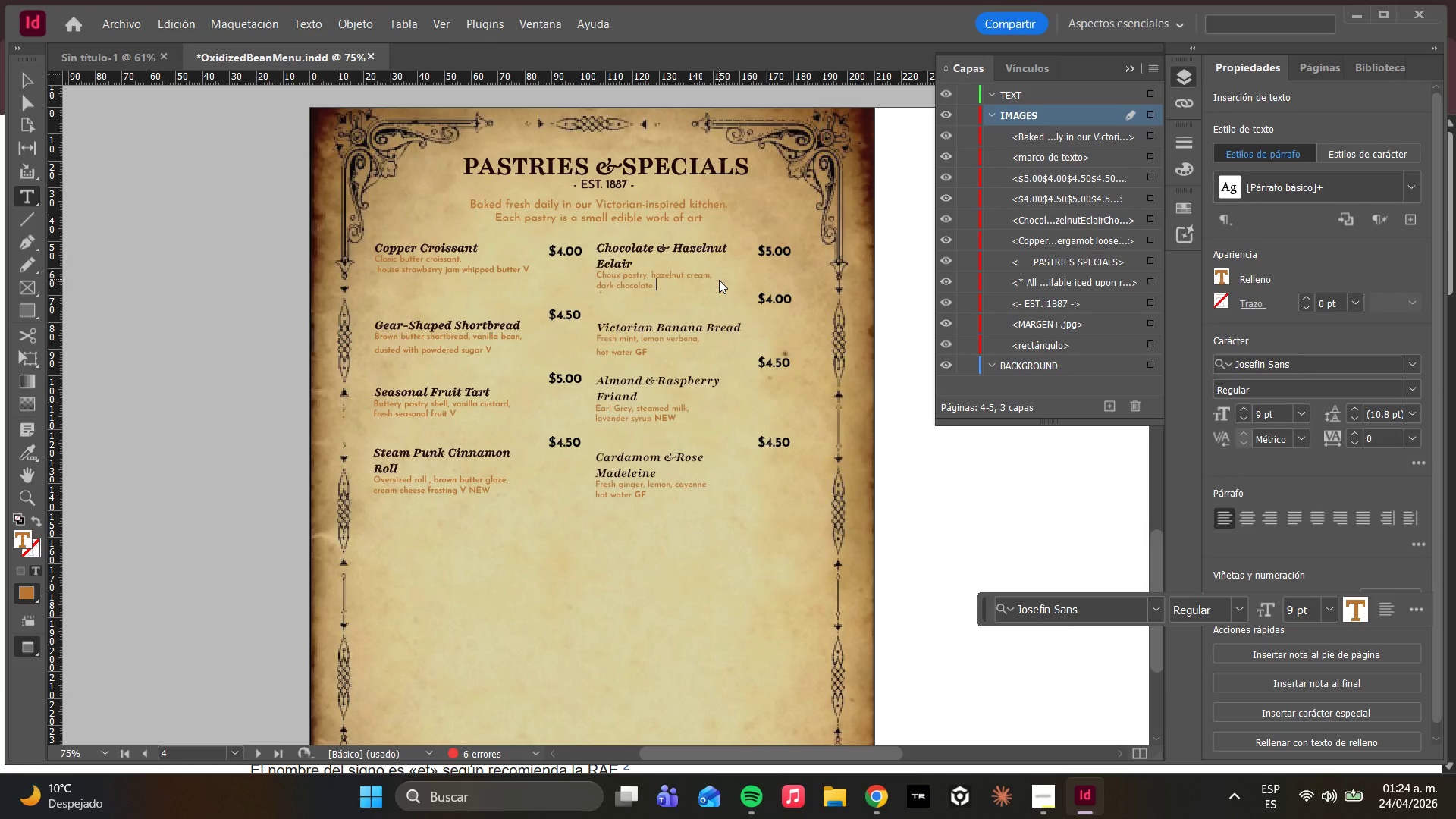 
type(glaze V)
 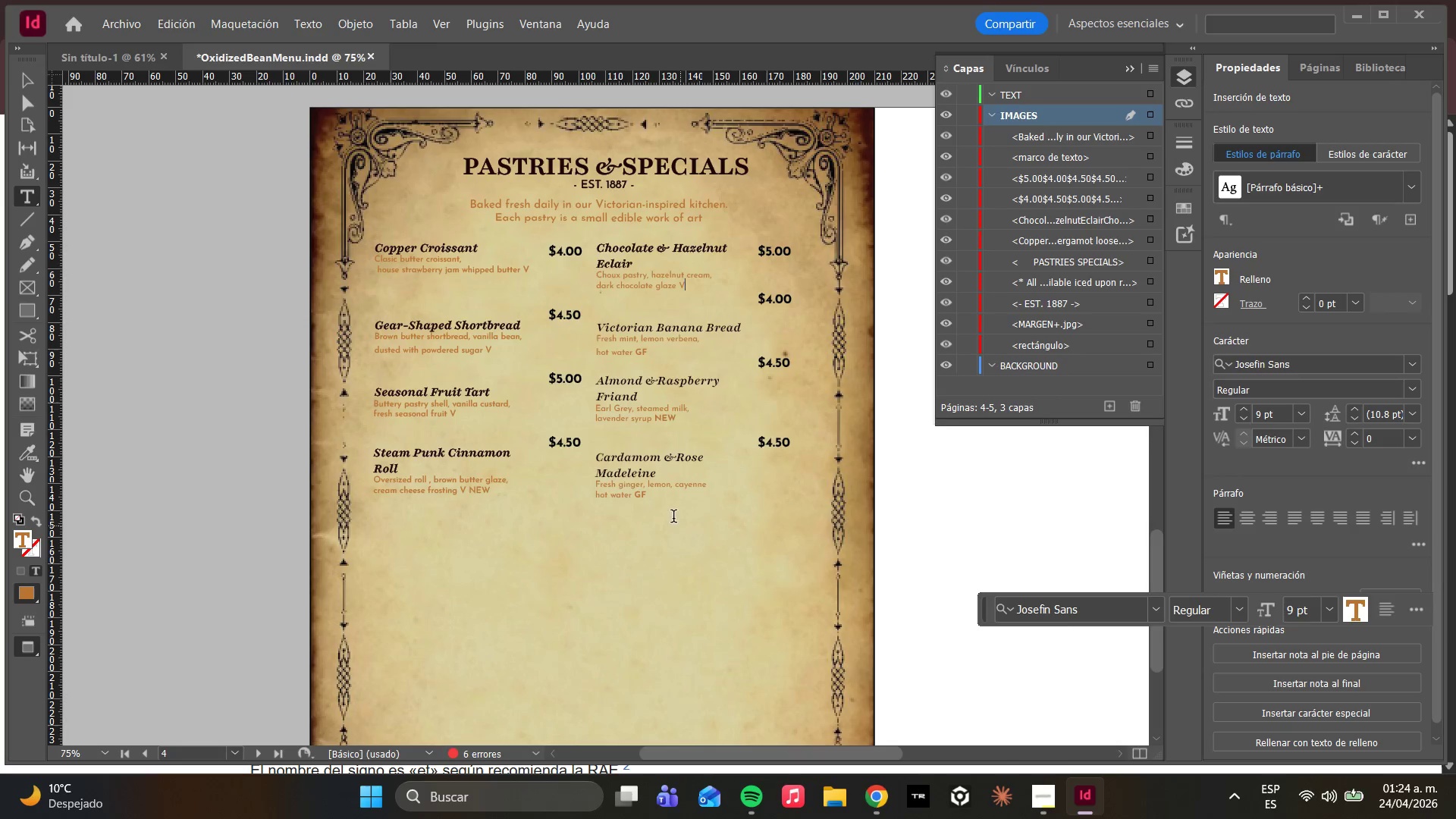 
wait(5.48)
 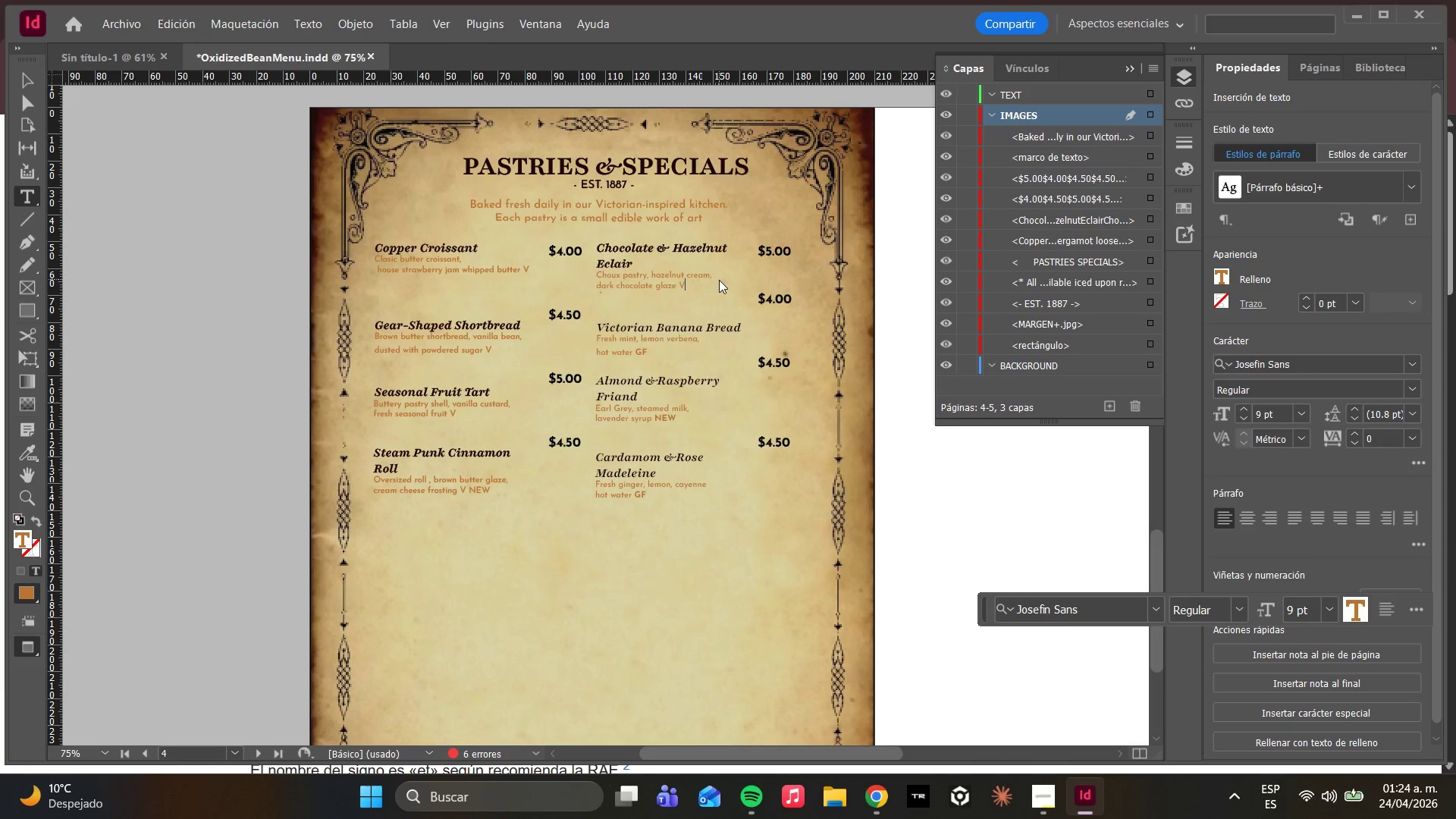 
left_click([654, 356])
 